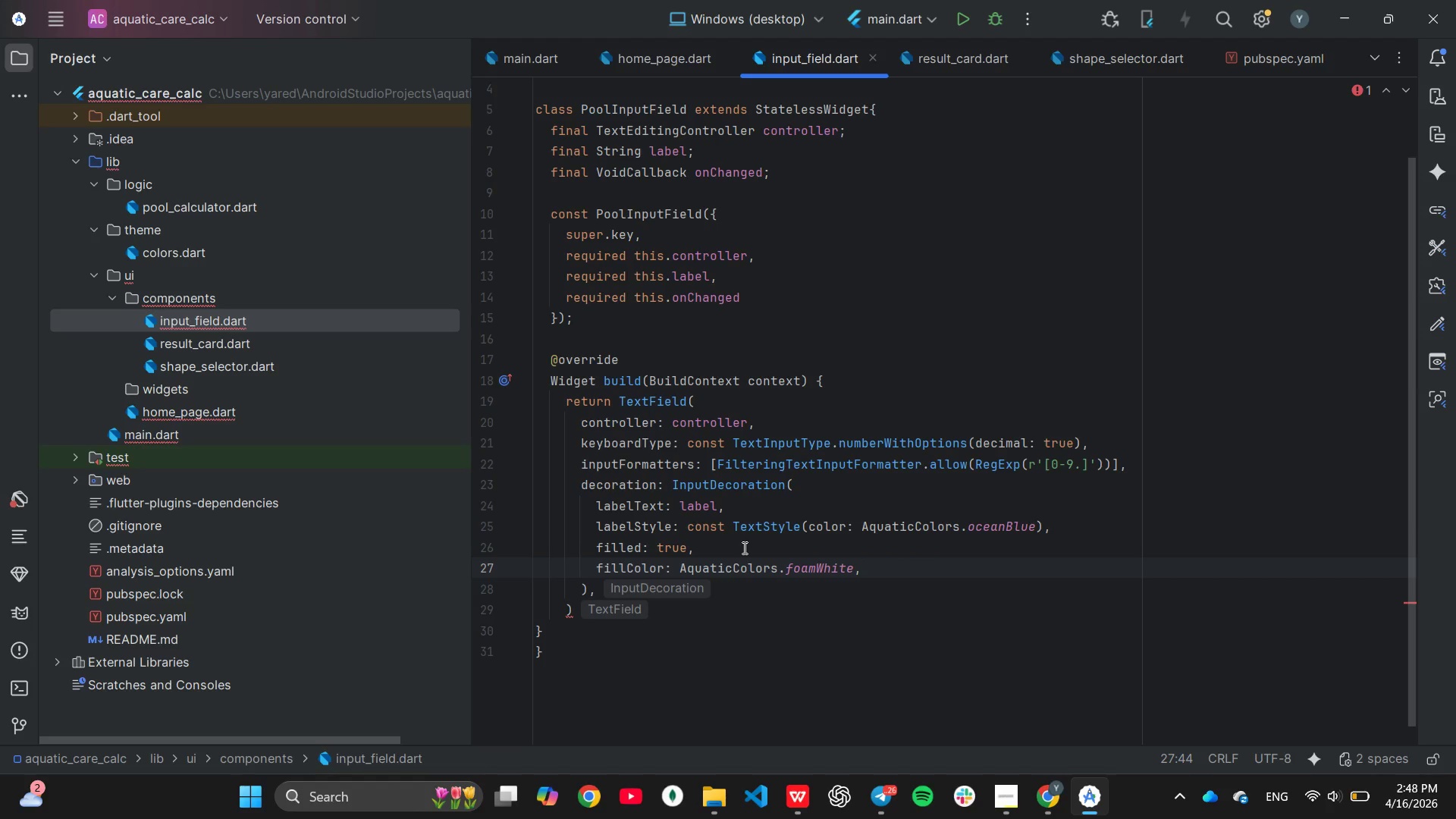 
wait(6.16)
 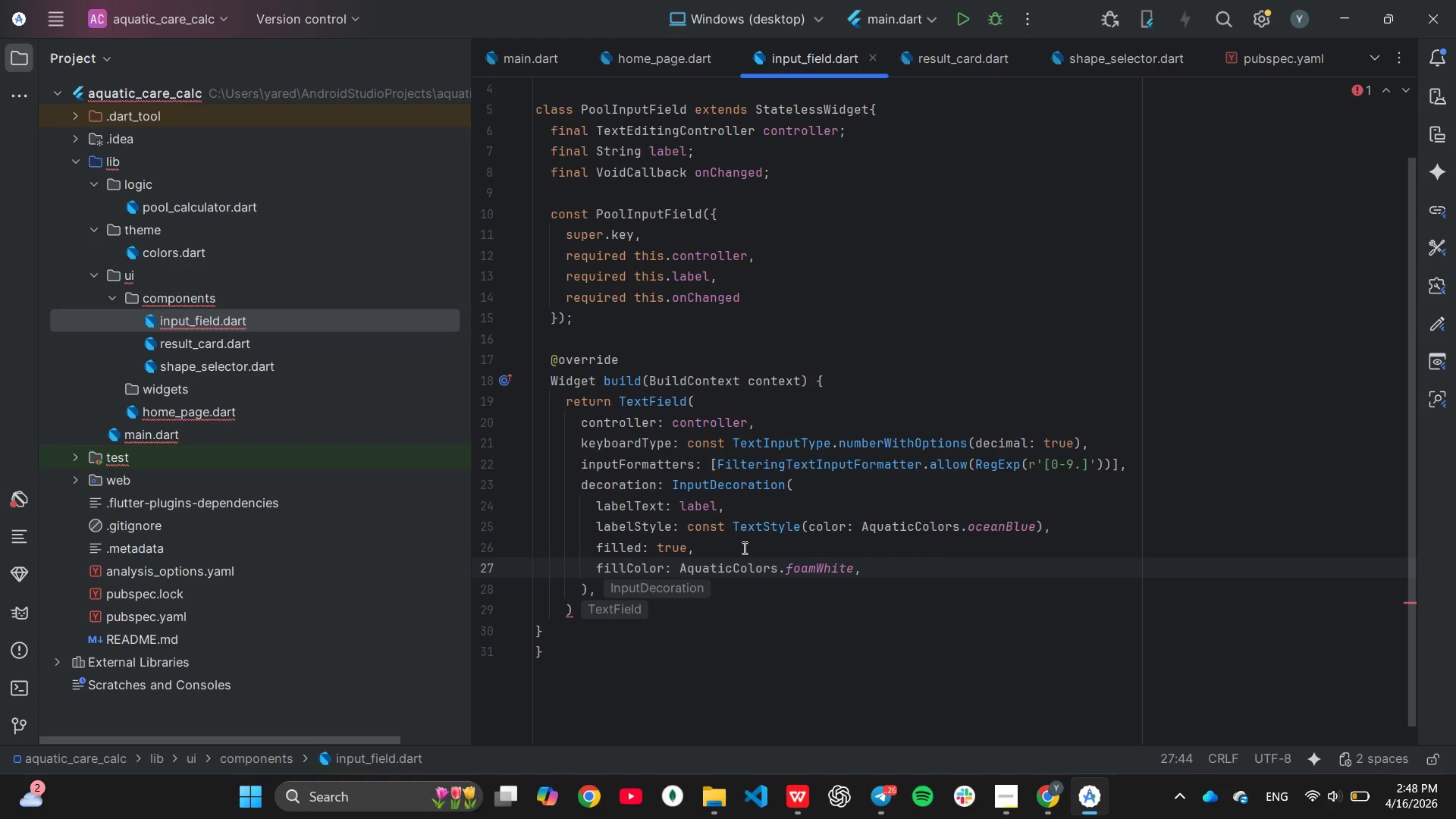 
key(Enter)
 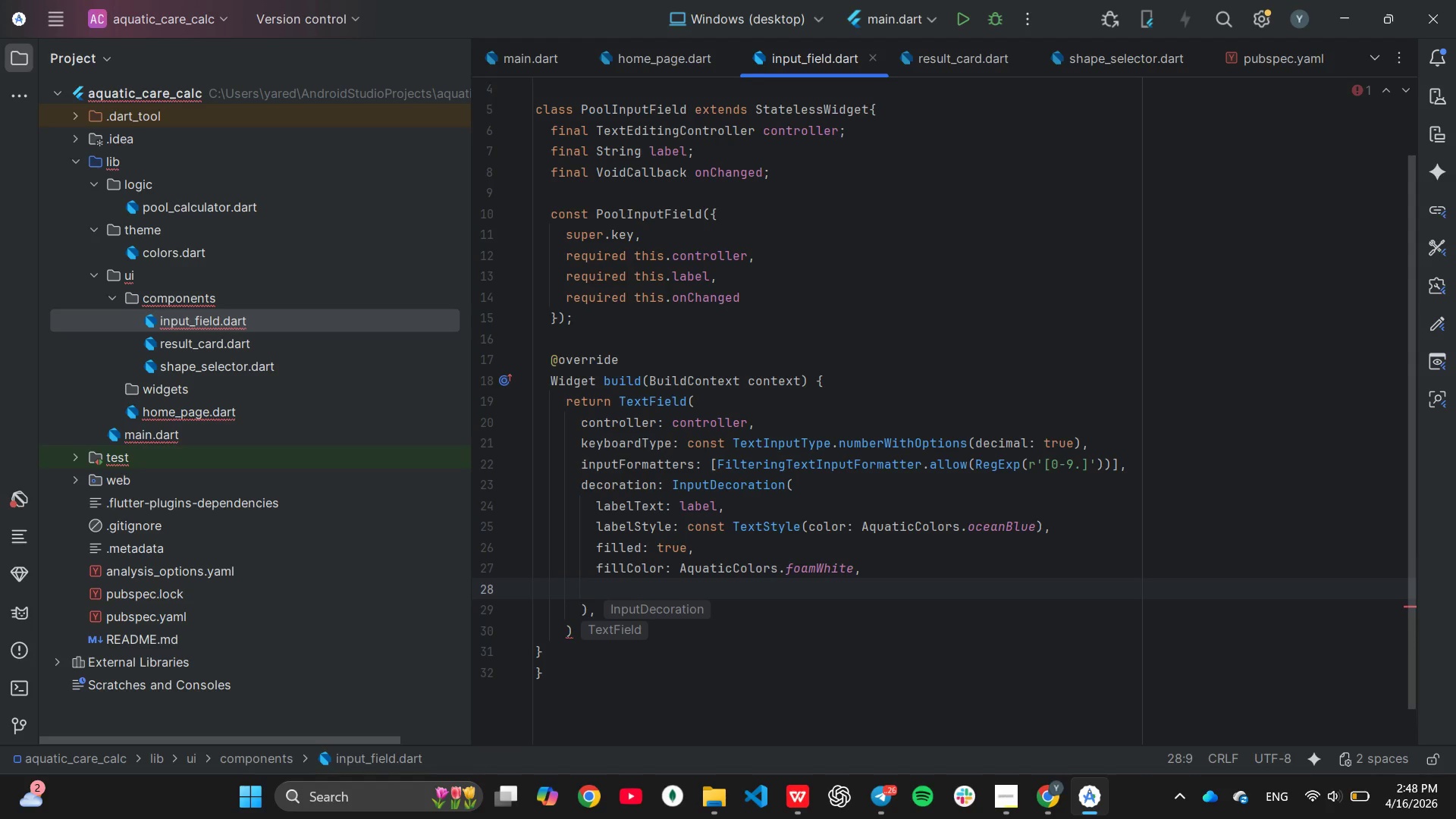 
type(bo)
 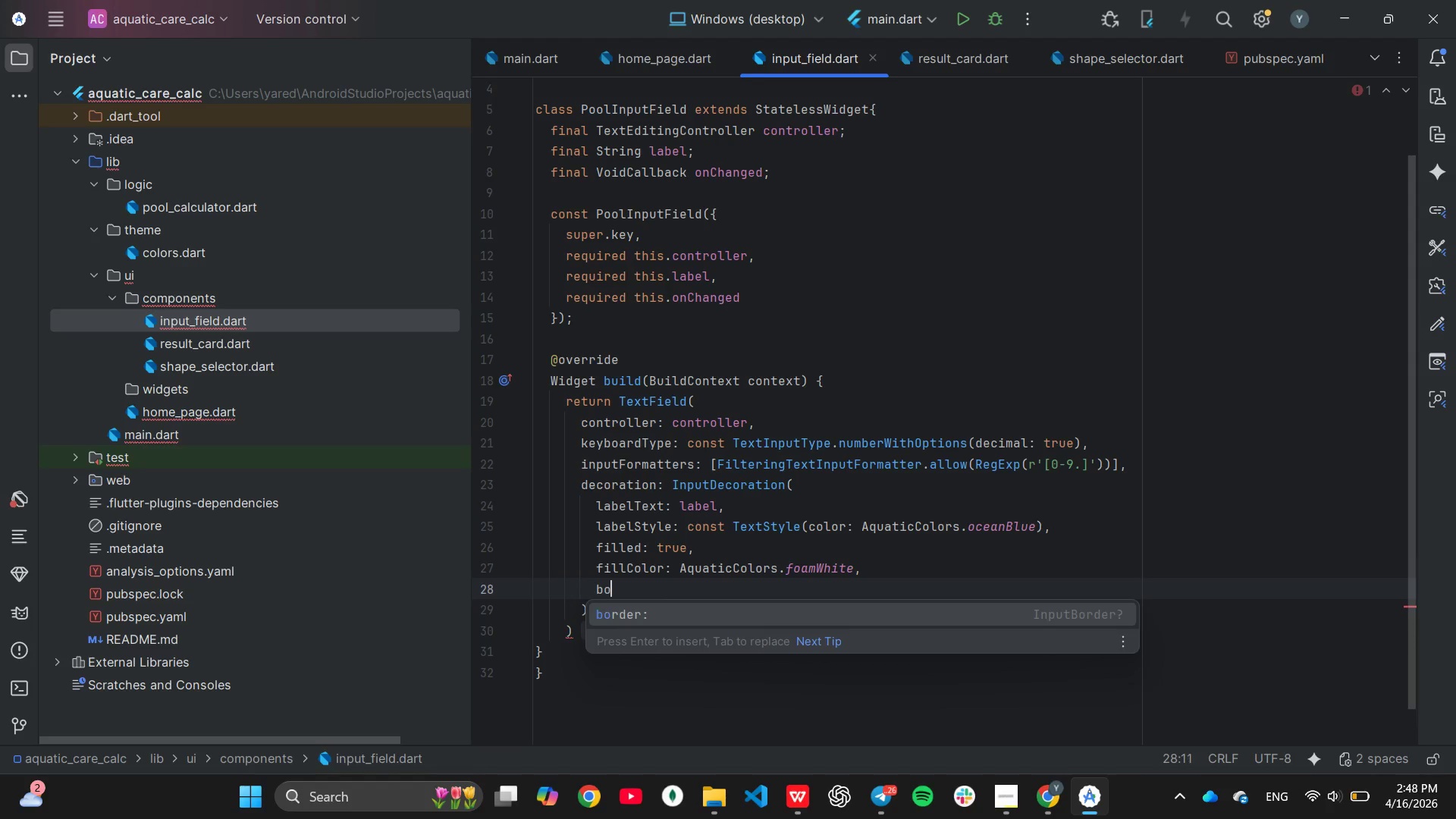 
key(Enter)
 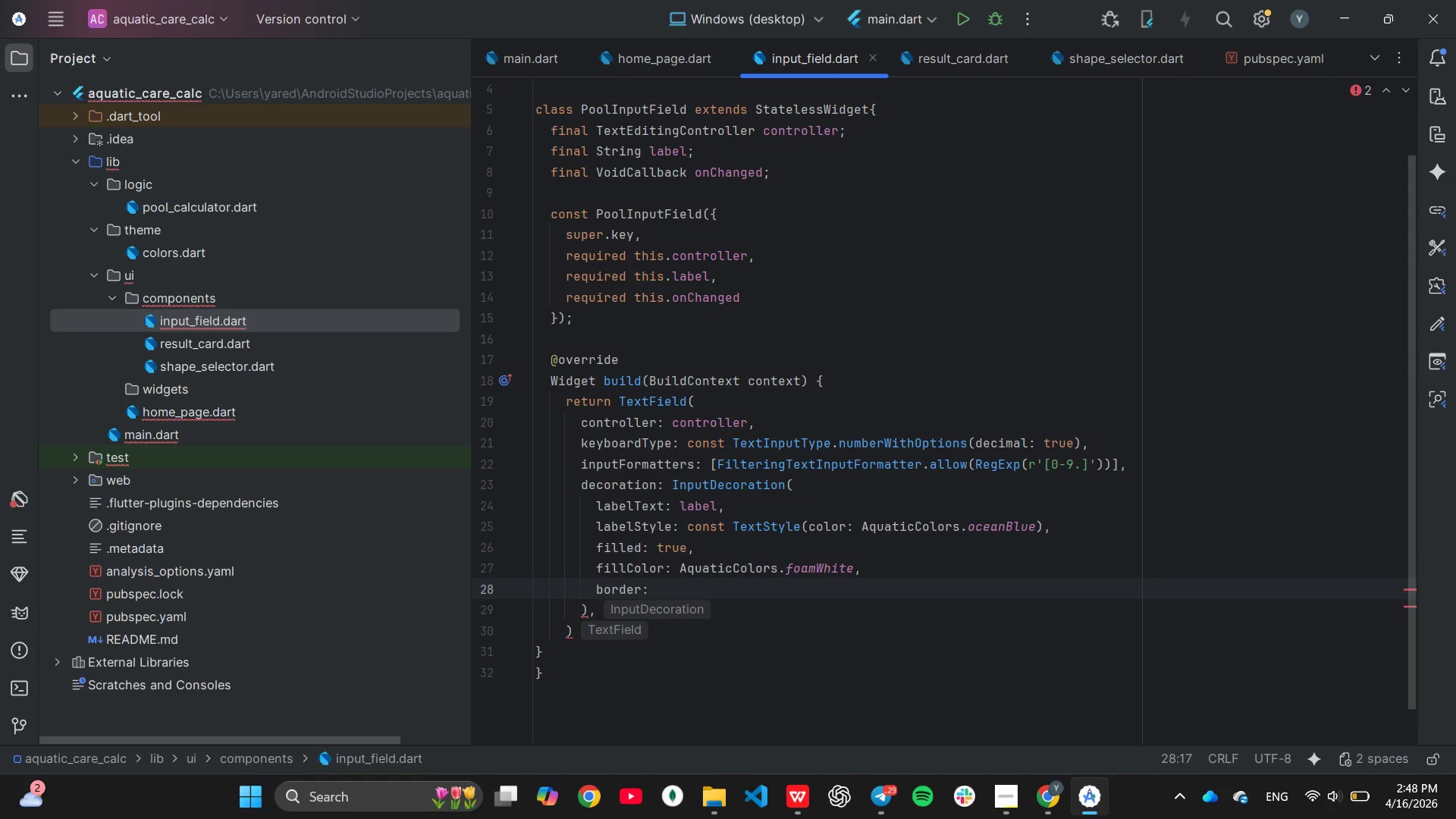 
type(Ou)
 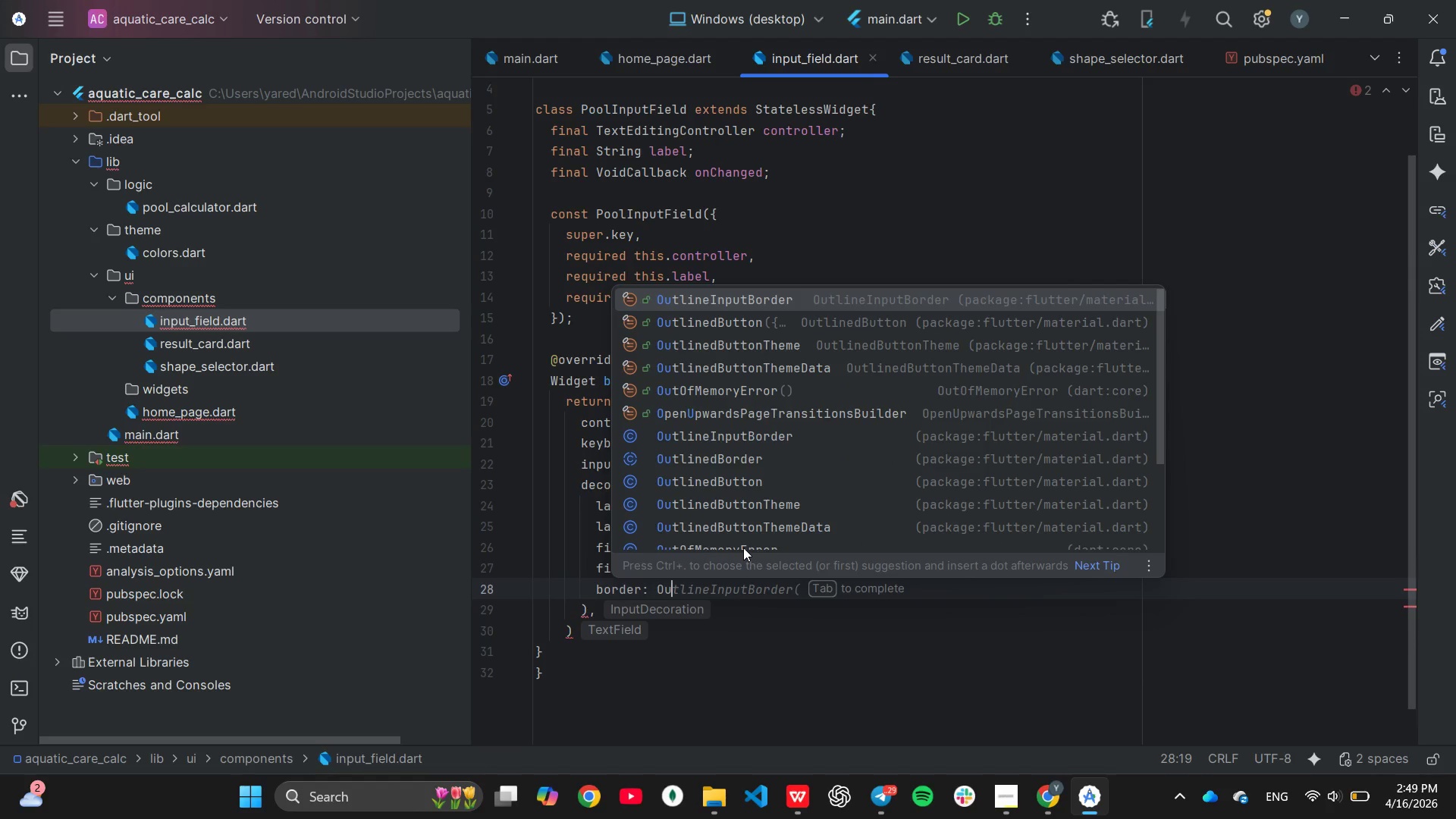 
key(Enter)
 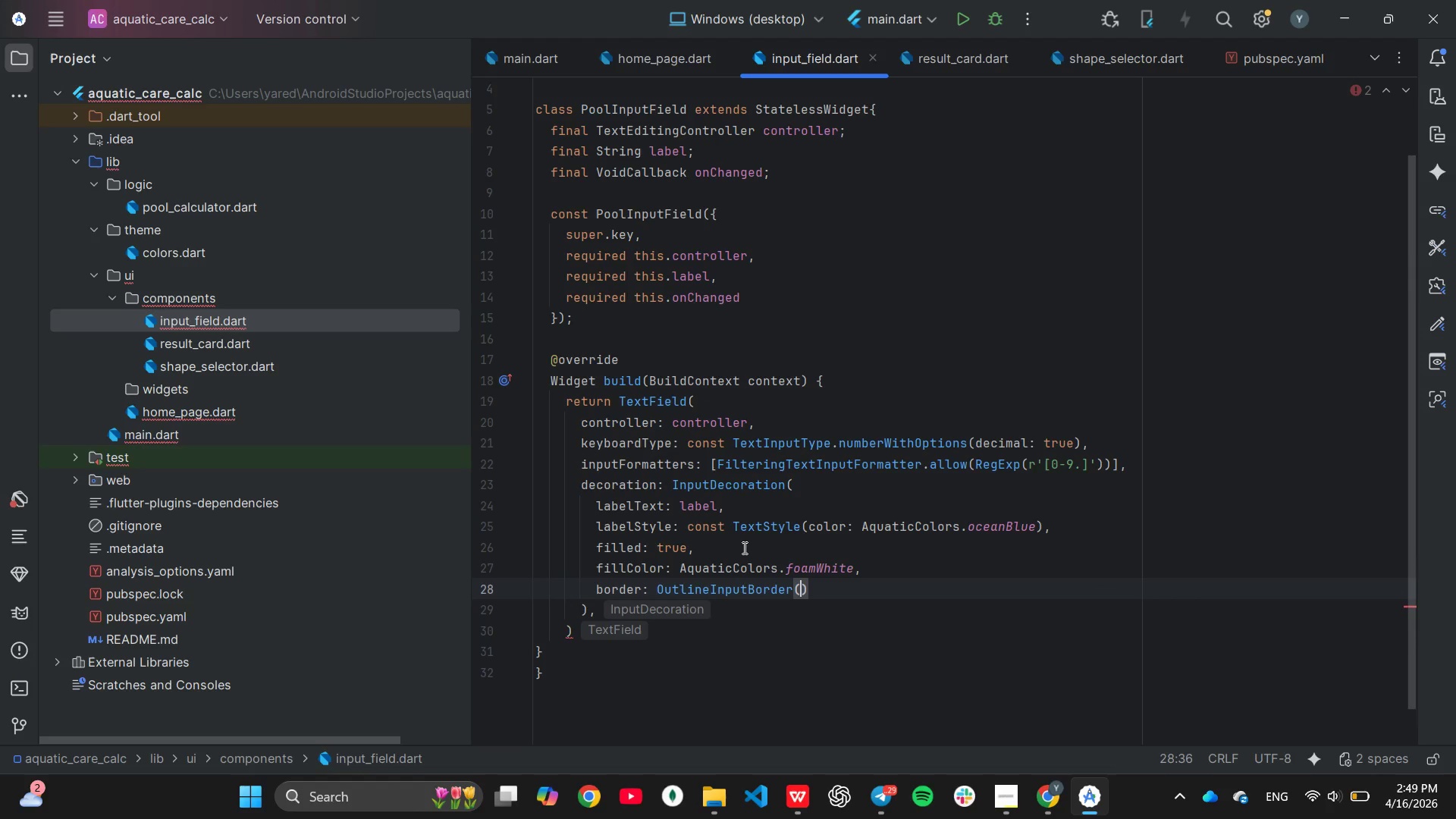 
key(Enter)
 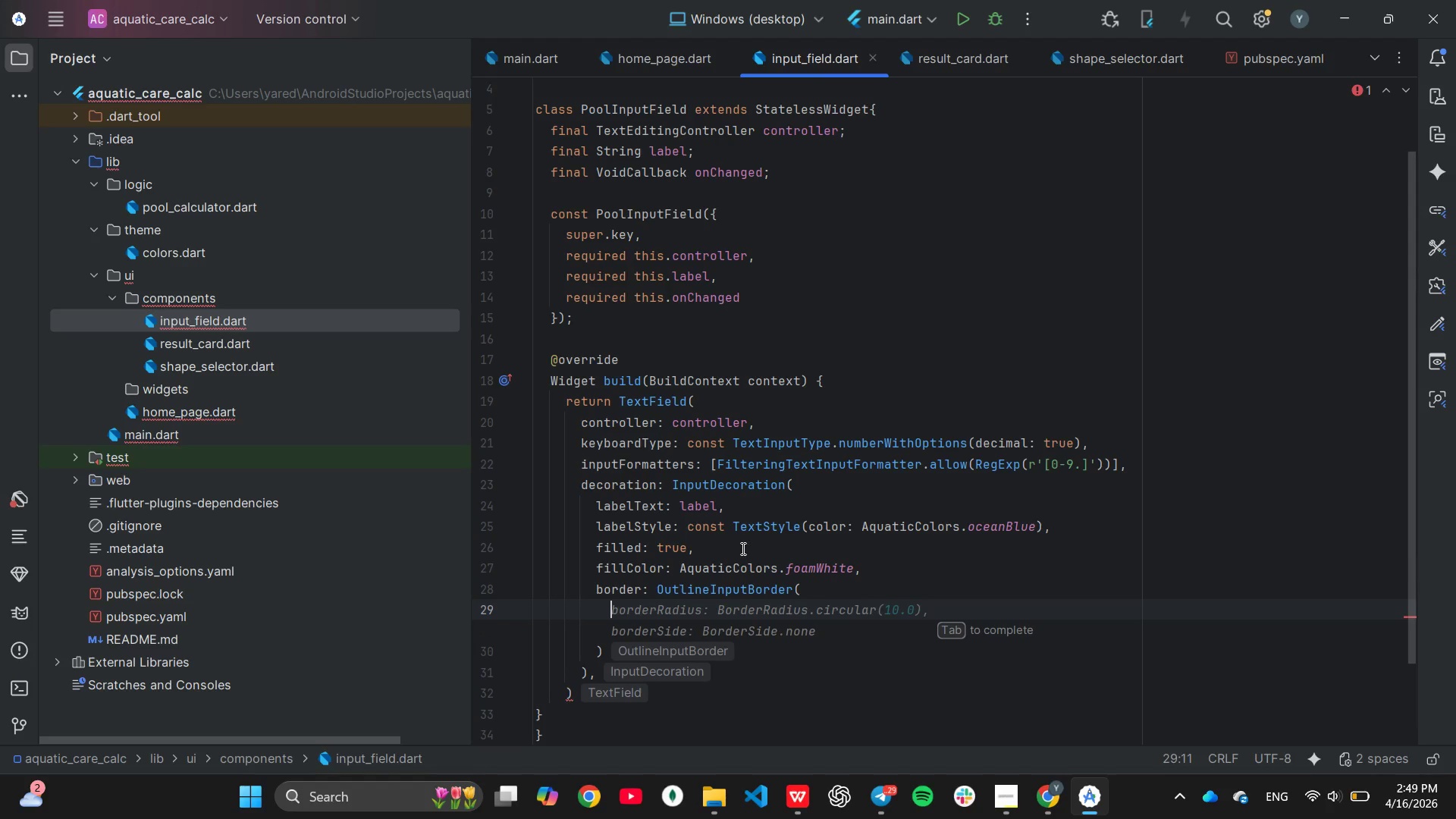 
wait(15.84)
 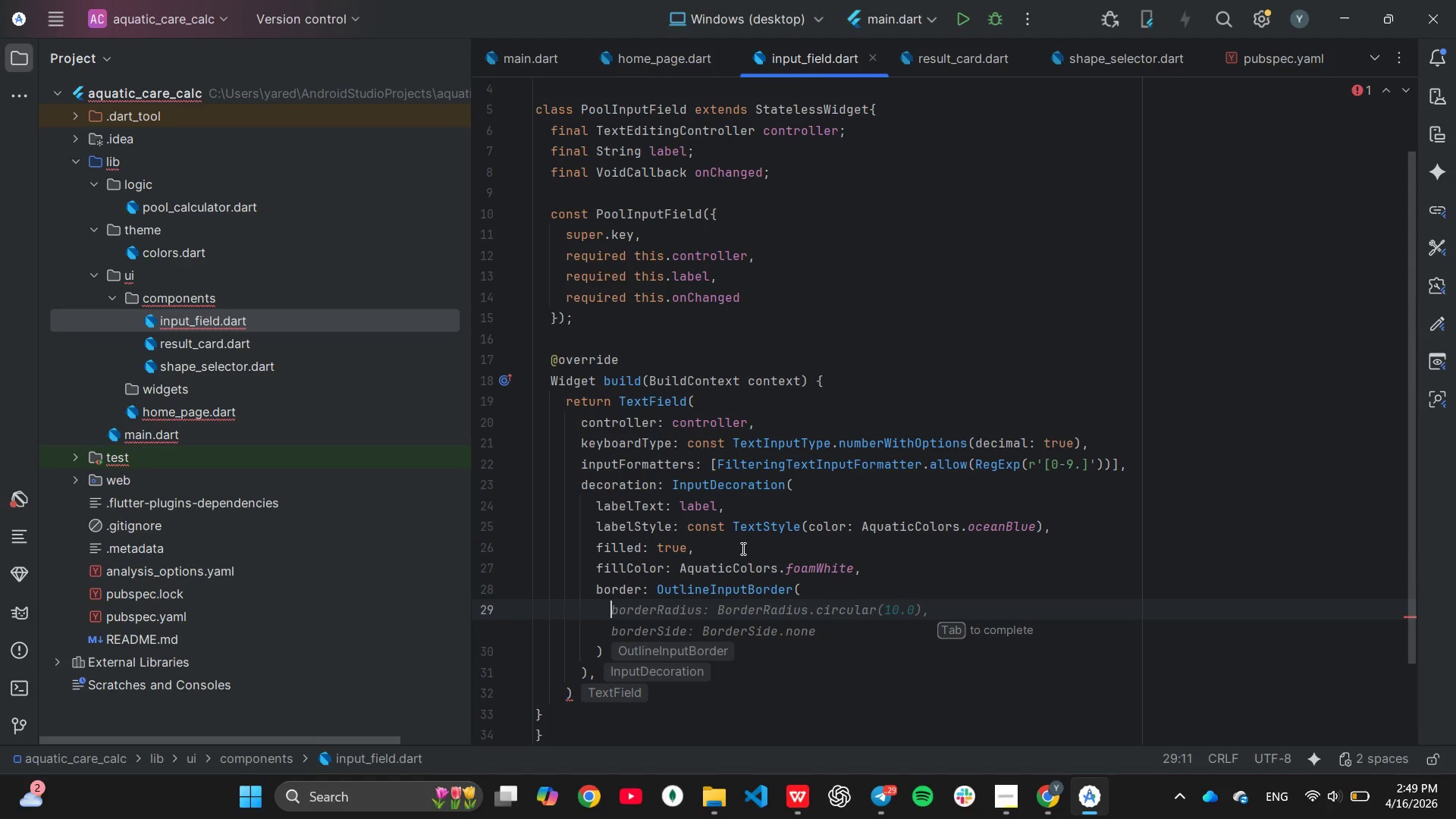 
key(Tab)
 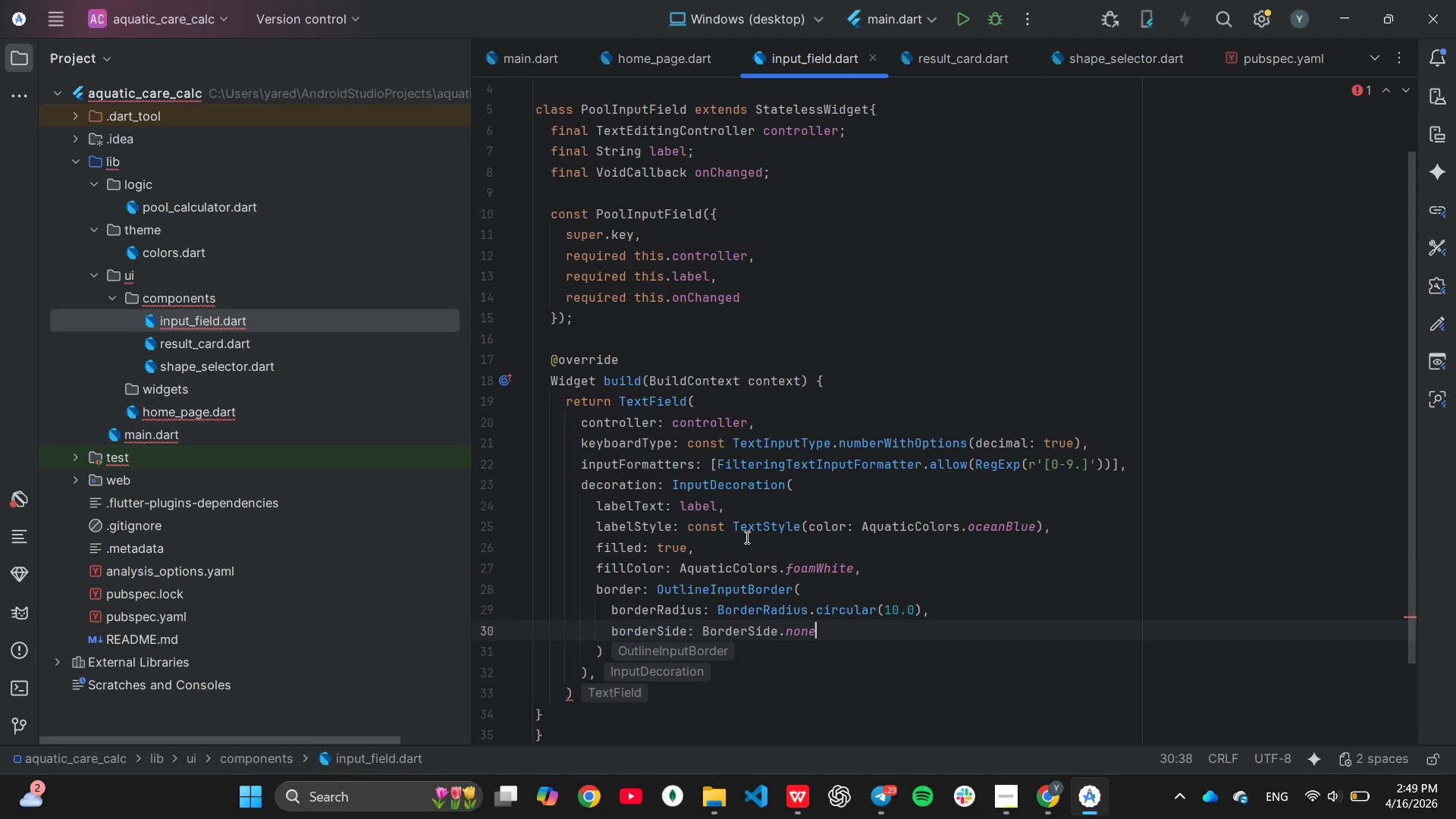 
wait(5.44)
 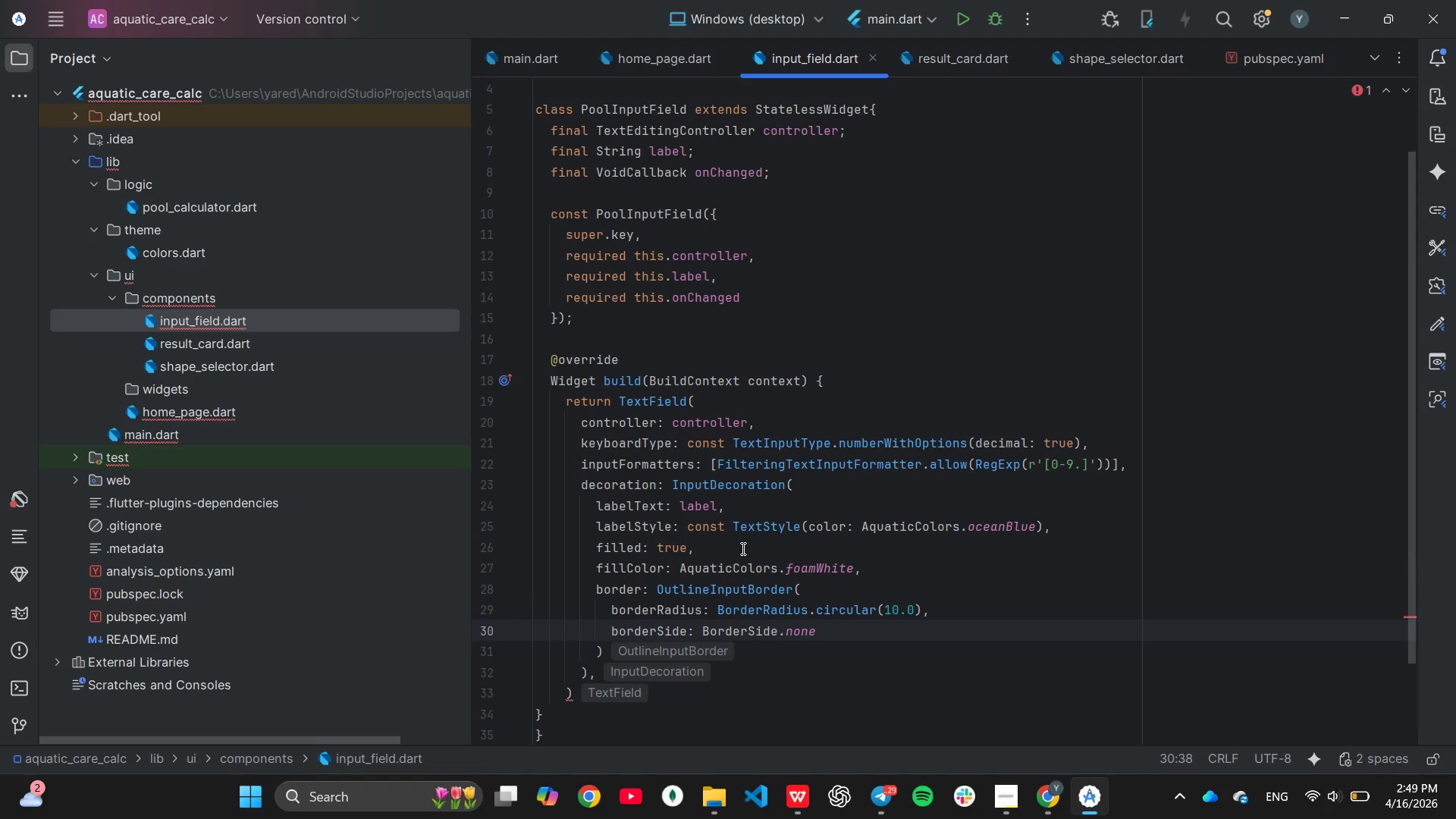 
left_click([918, 617])
 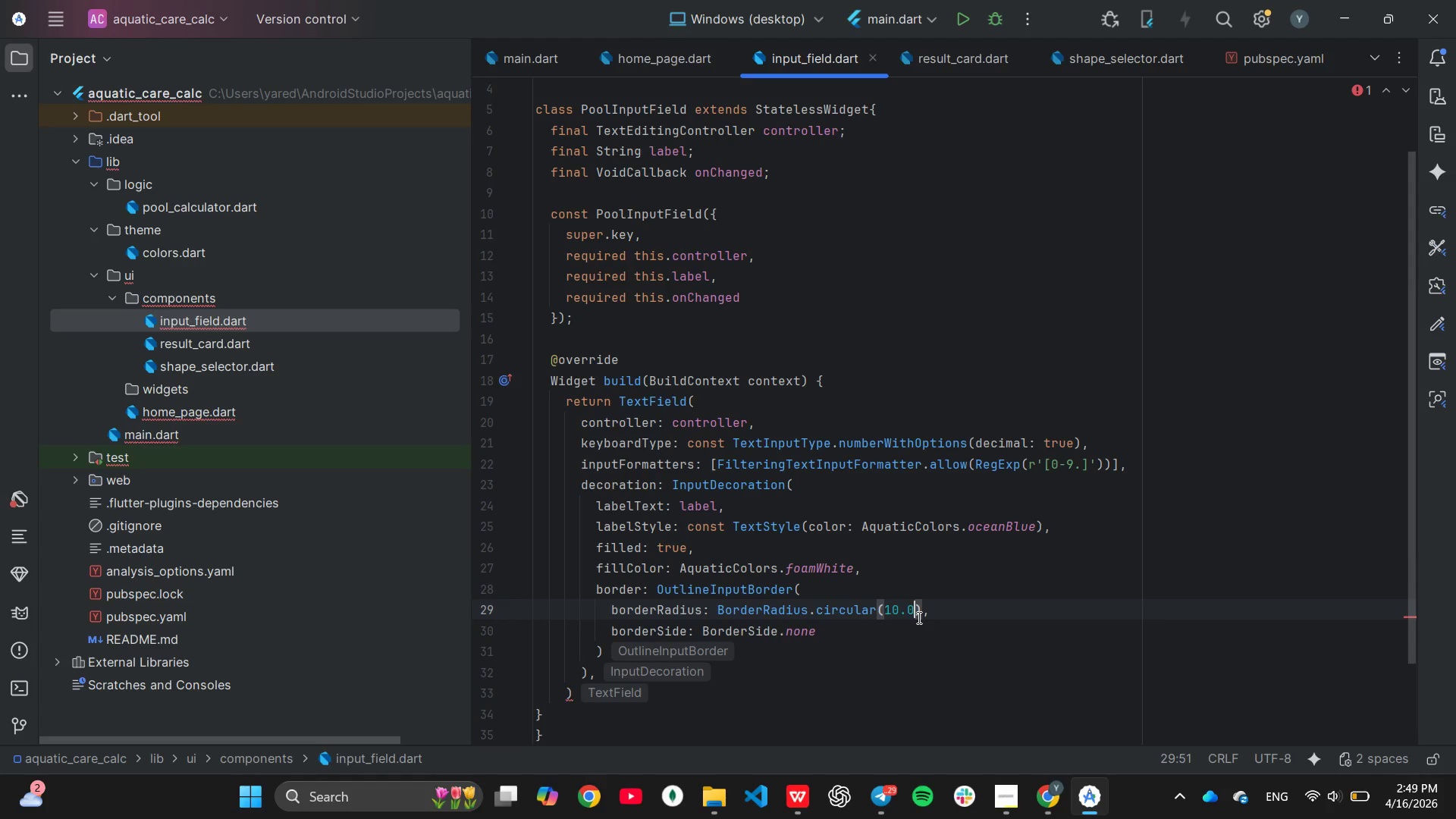 
key(Backspace)
 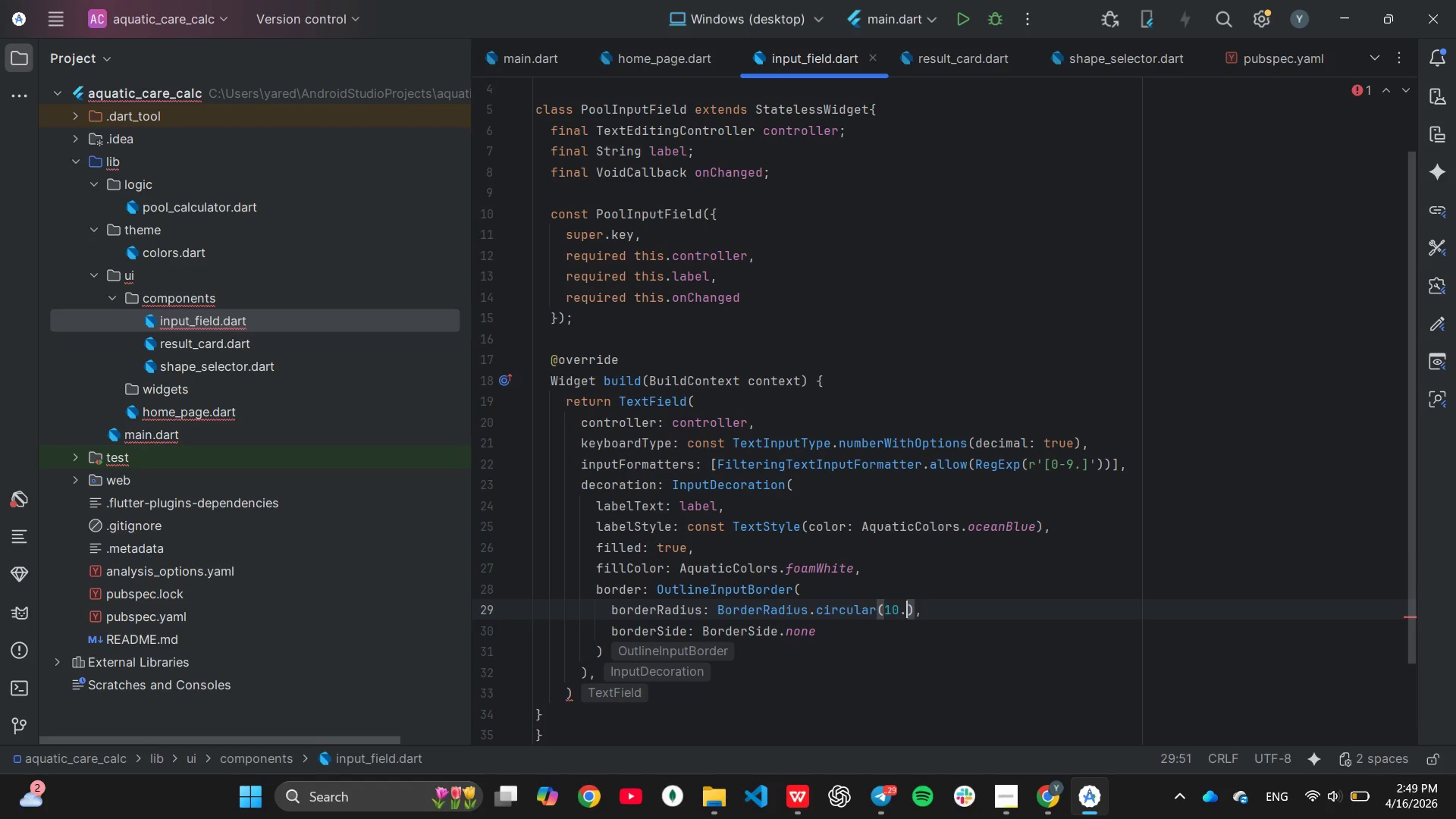 
key(Backspace)
 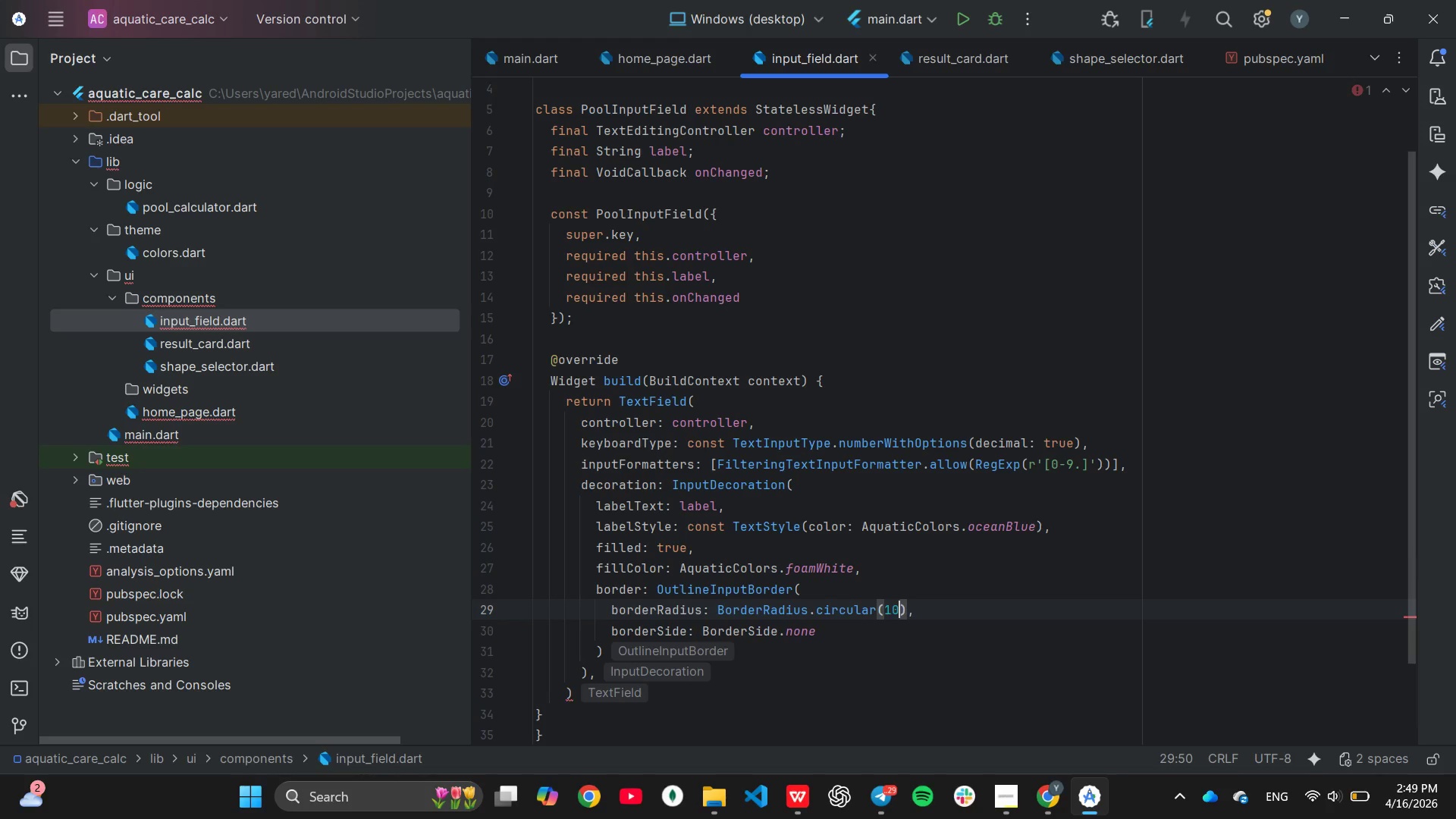 
key(Backspace)
 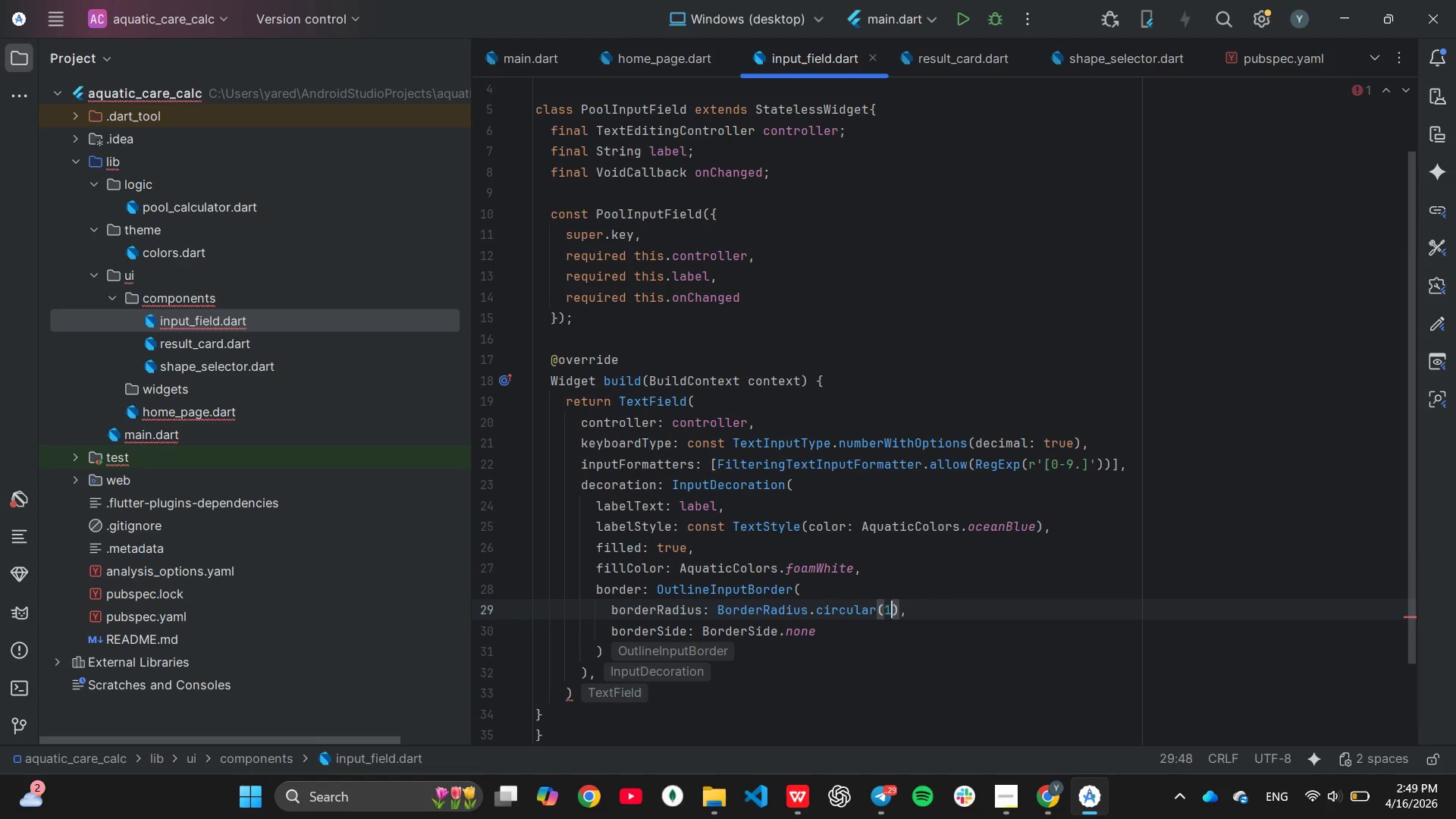 
key(2)
 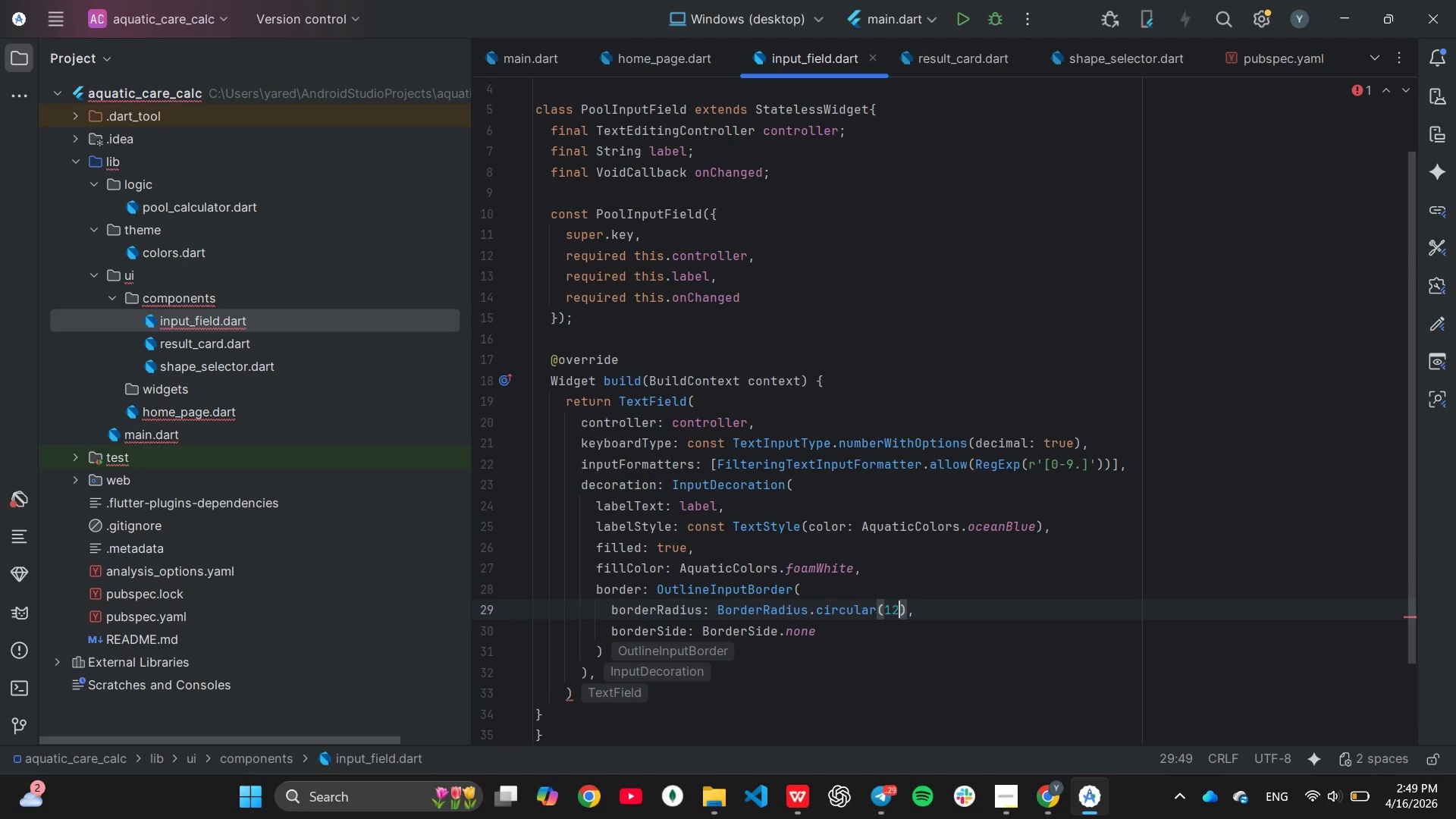 
left_click([878, 639])
 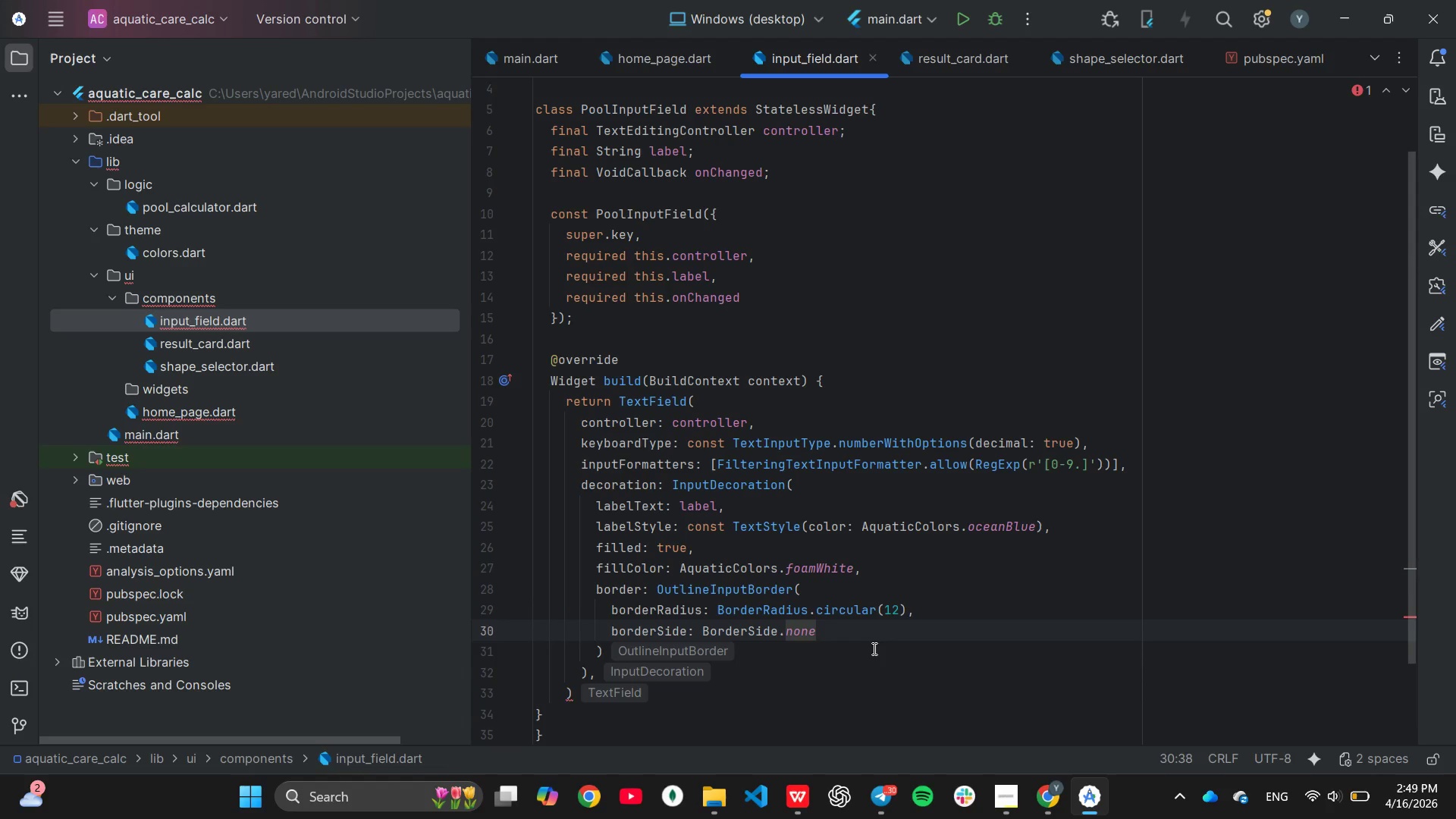 
left_click([873, 648])
 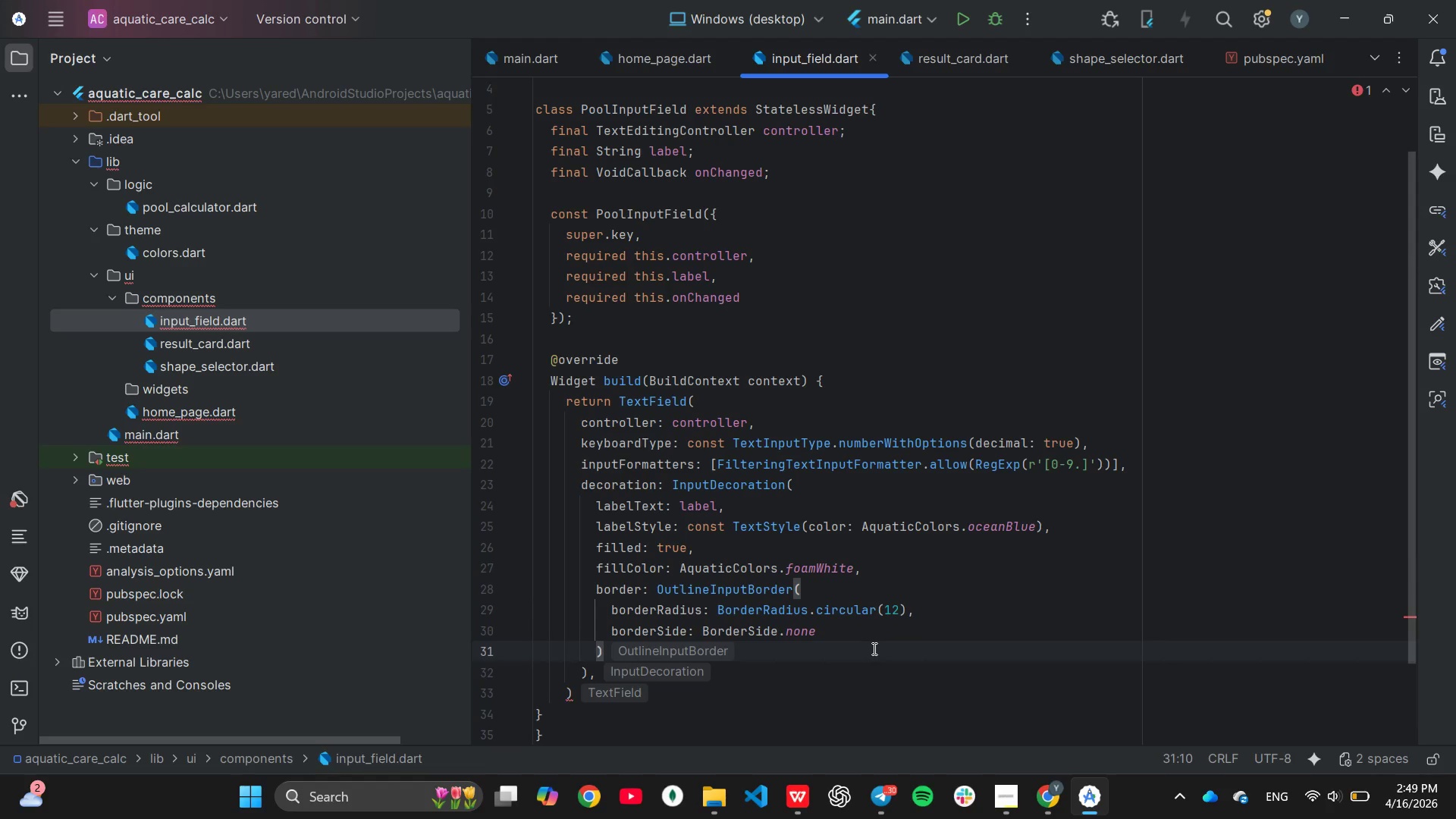 
key(Comma)
 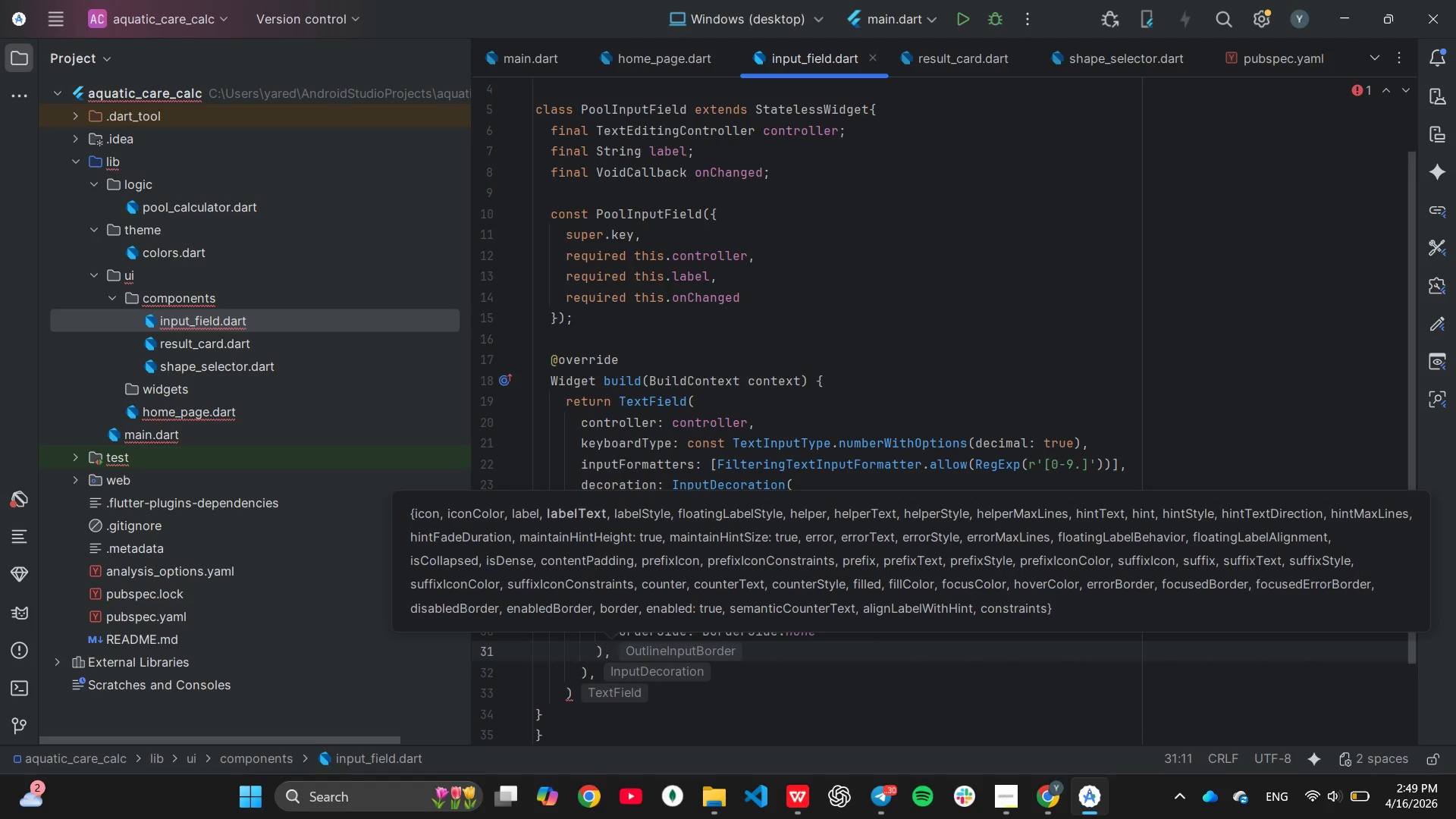 
key(Enter)
 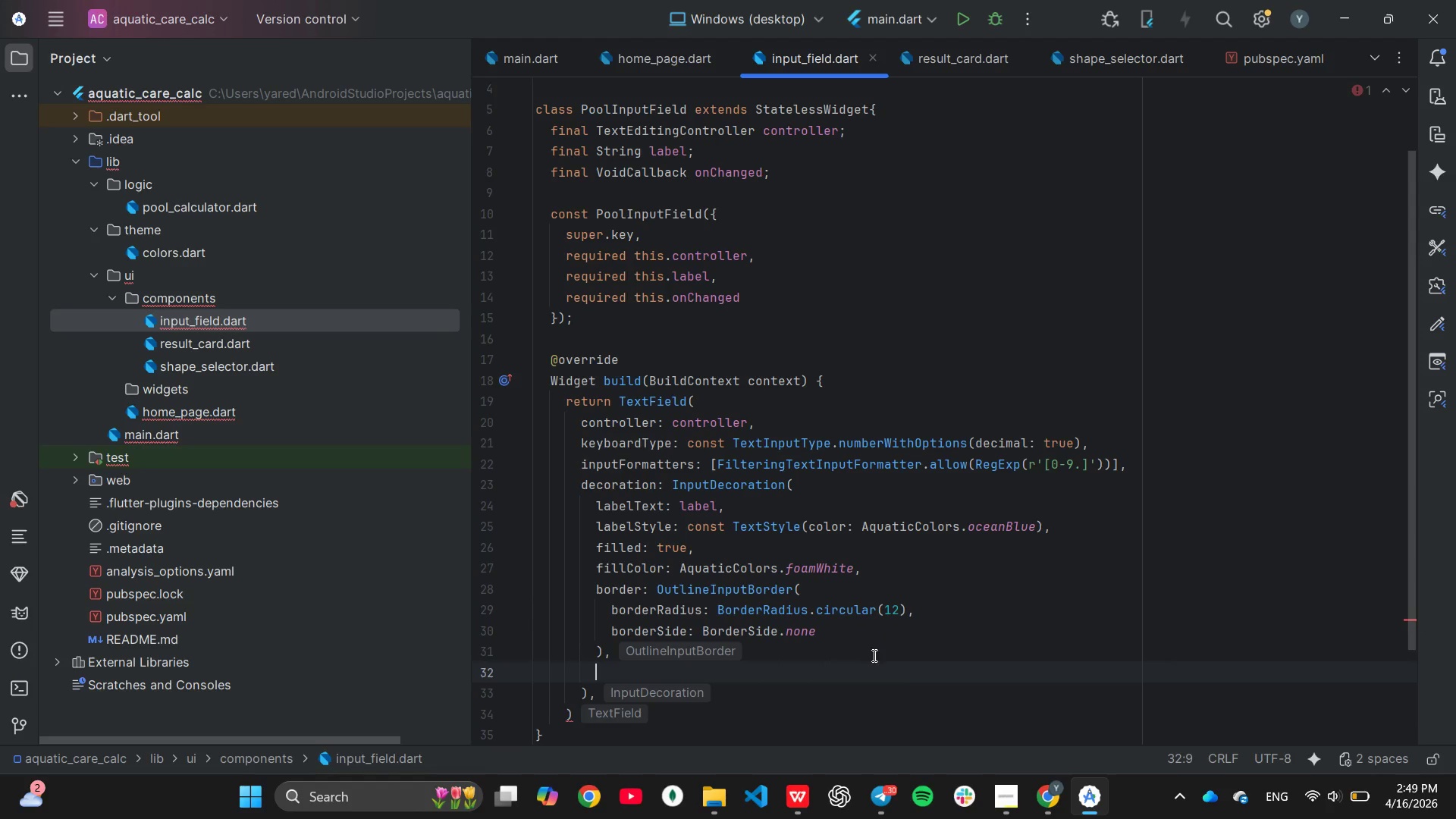 
scroll: coordinate [873, 656], scroll_direction: down, amount: 3.0
 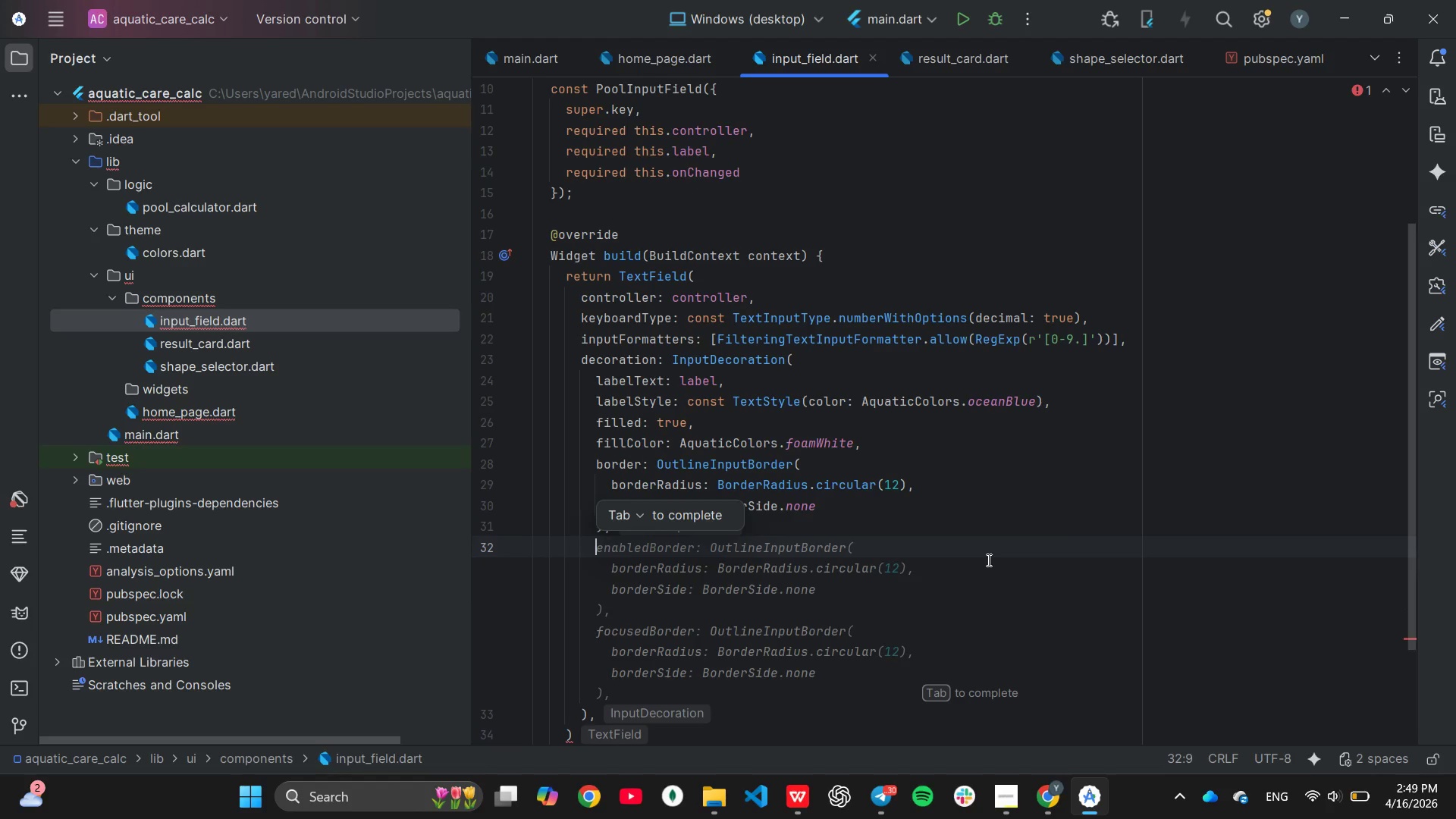 
hold_key(key=Tab, duration=0.33)
 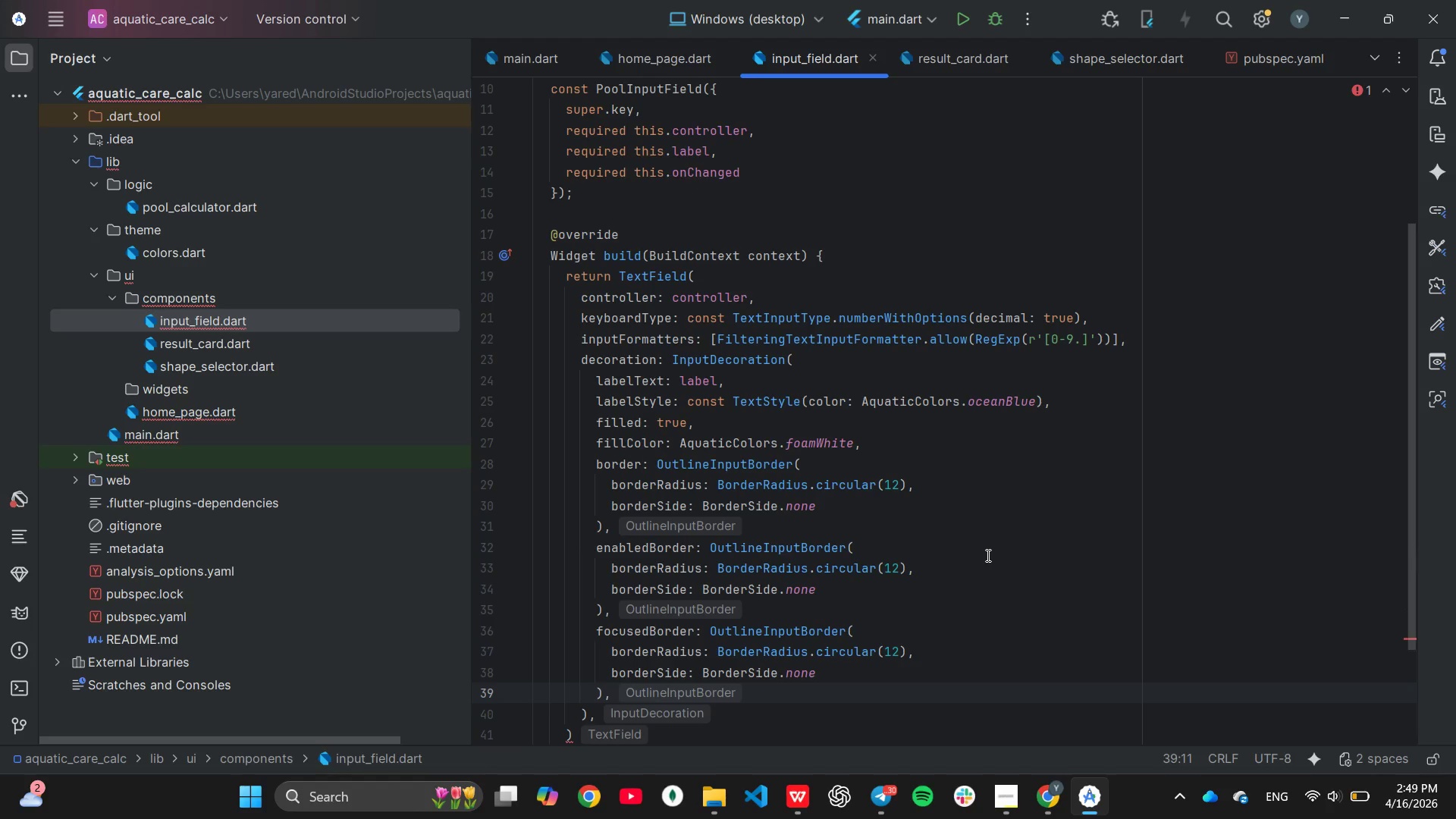 
double_click([987, 555])
 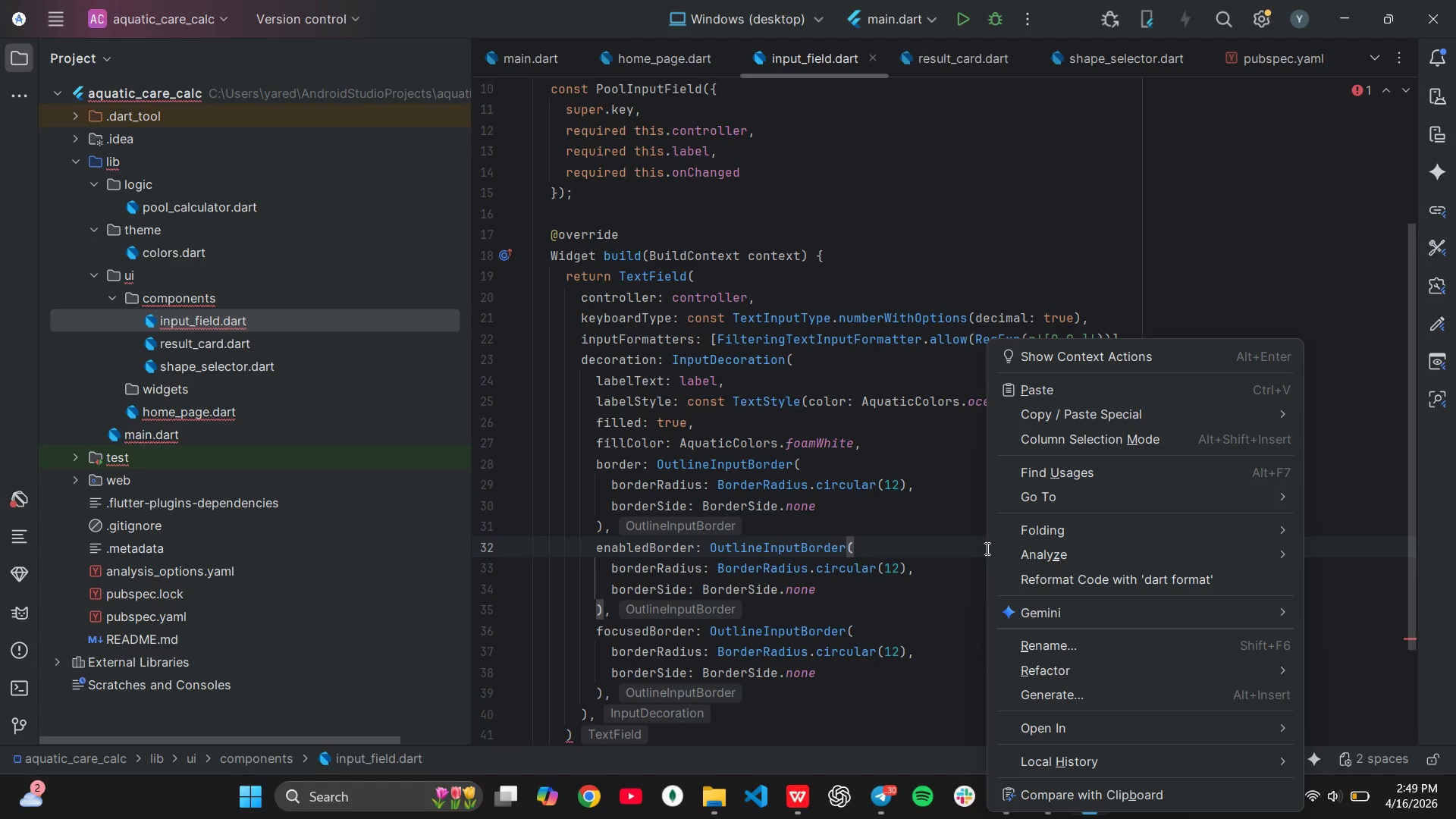 
wait(7.59)
 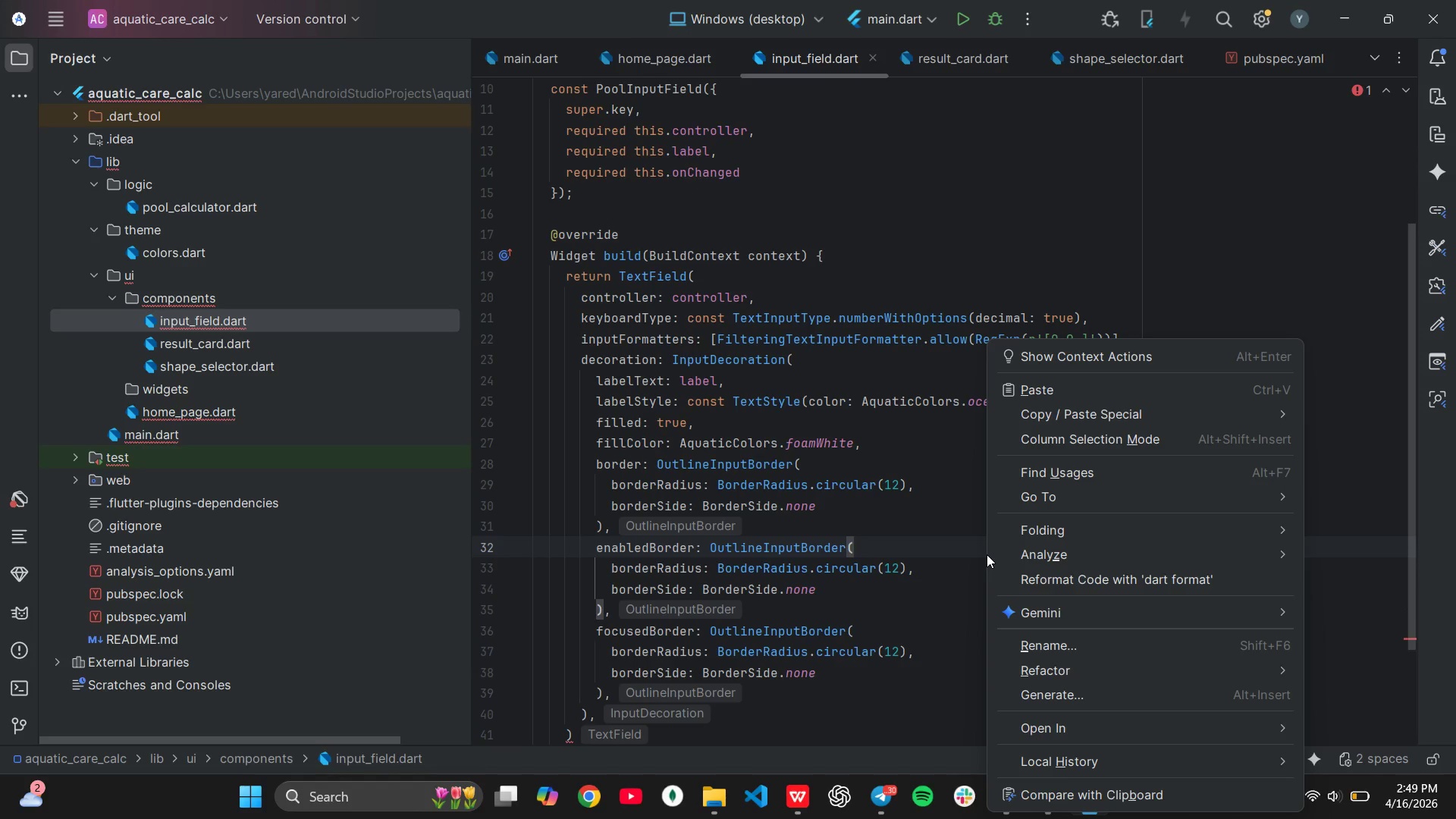 
left_click_drag(start_coordinate=[924, 584], to_coordinate=[918, 585])
 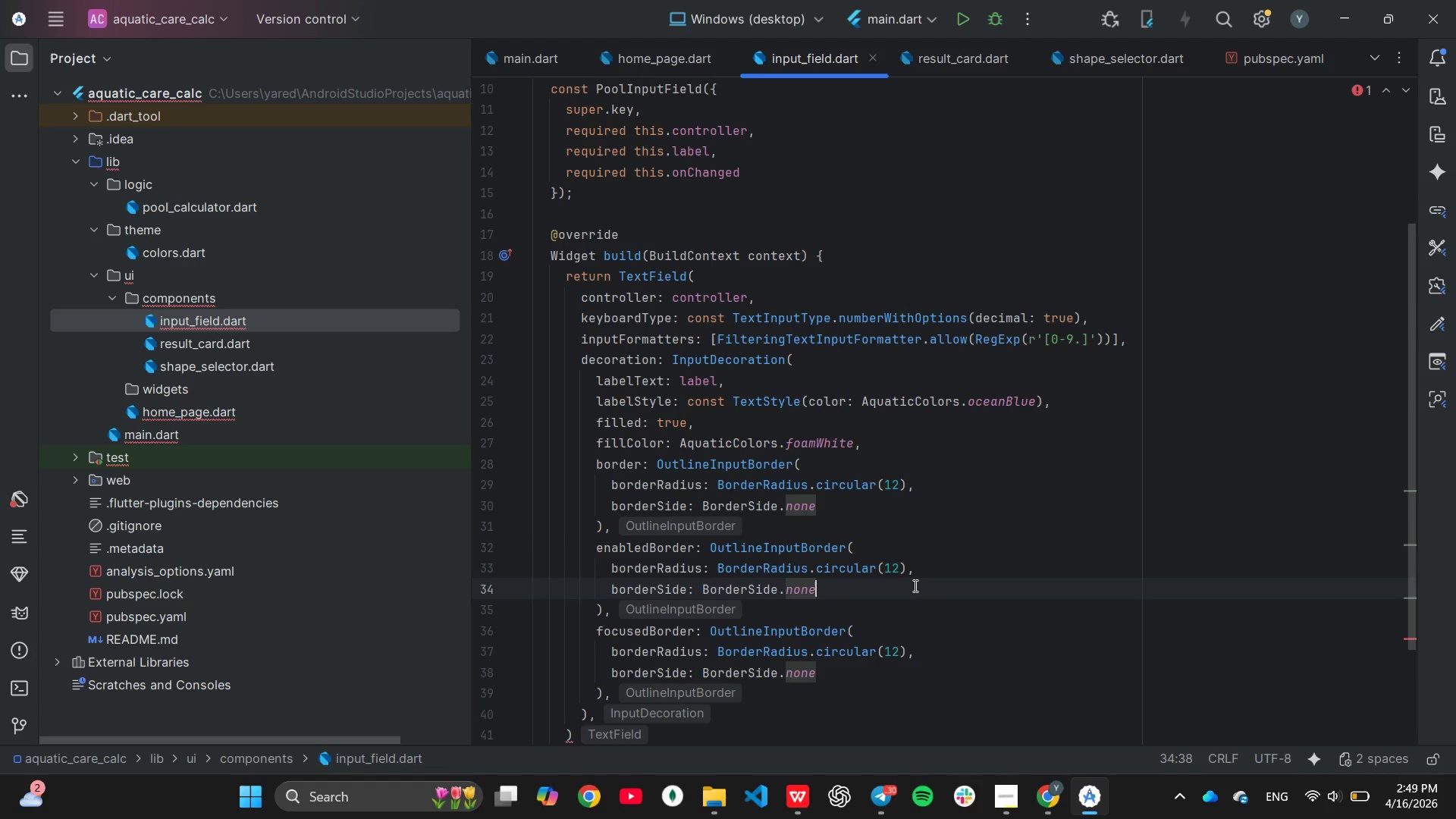 
key(Backspace)
 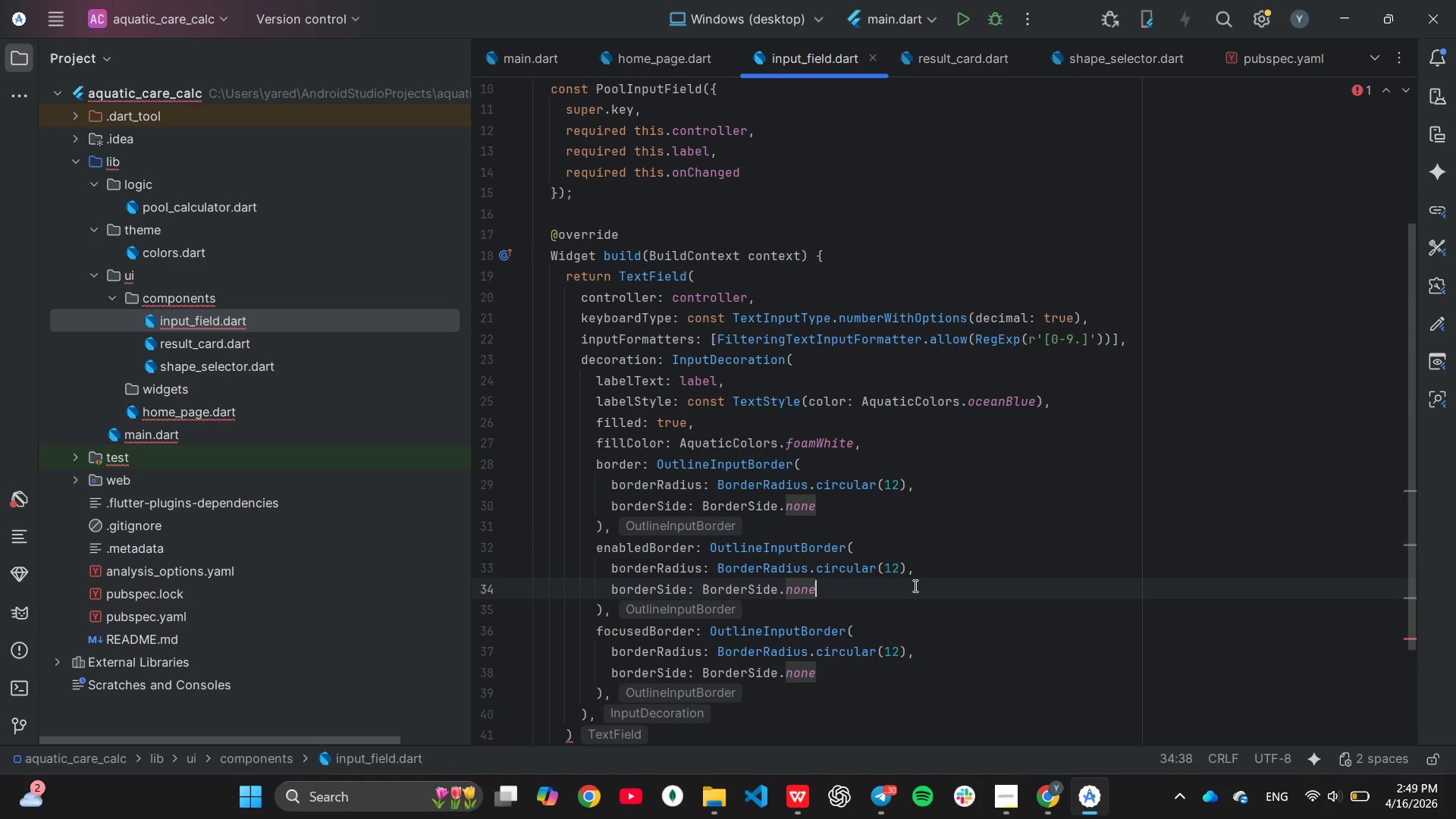 
key(Backspace)
 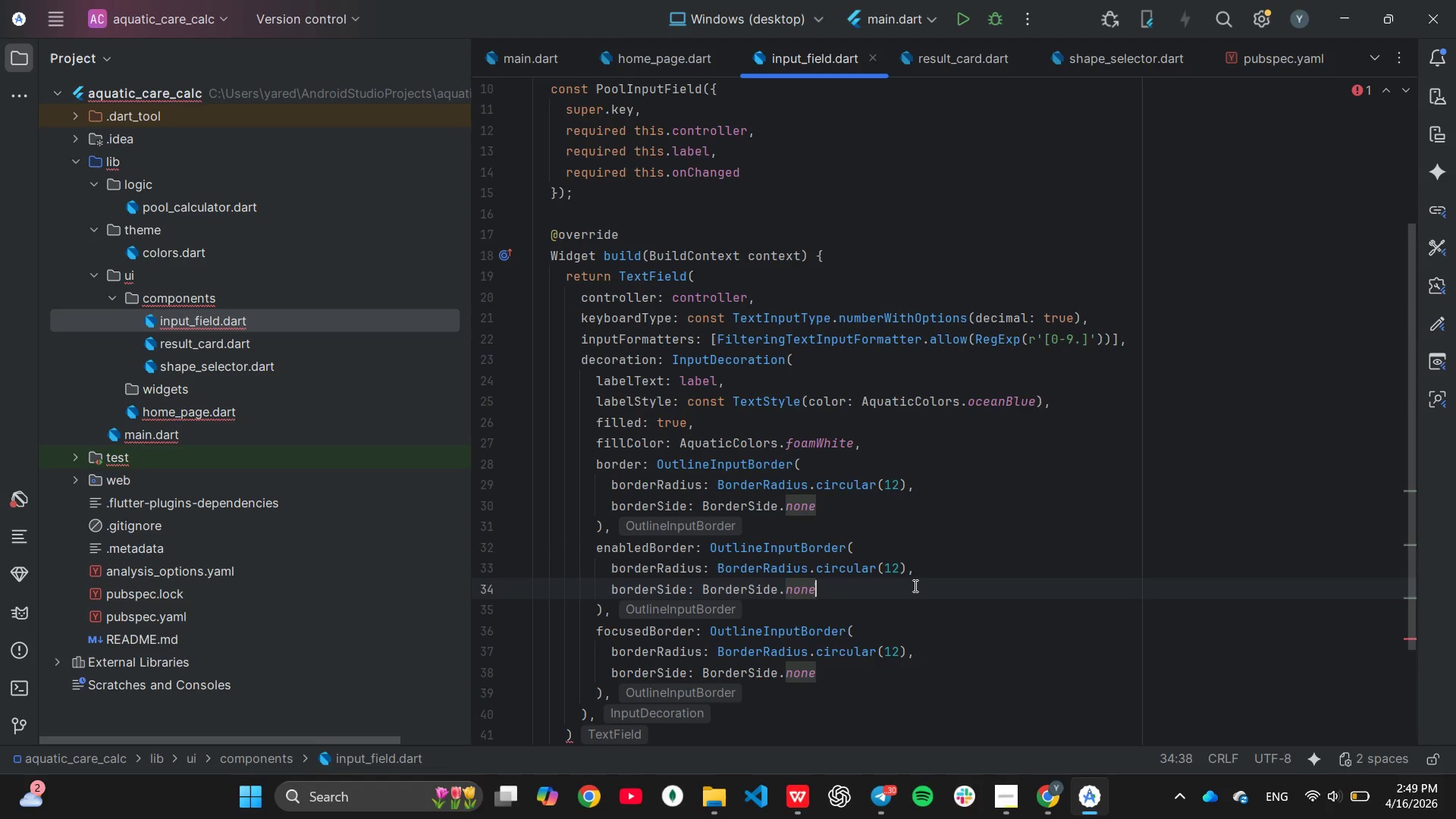 
key(Backspace)
 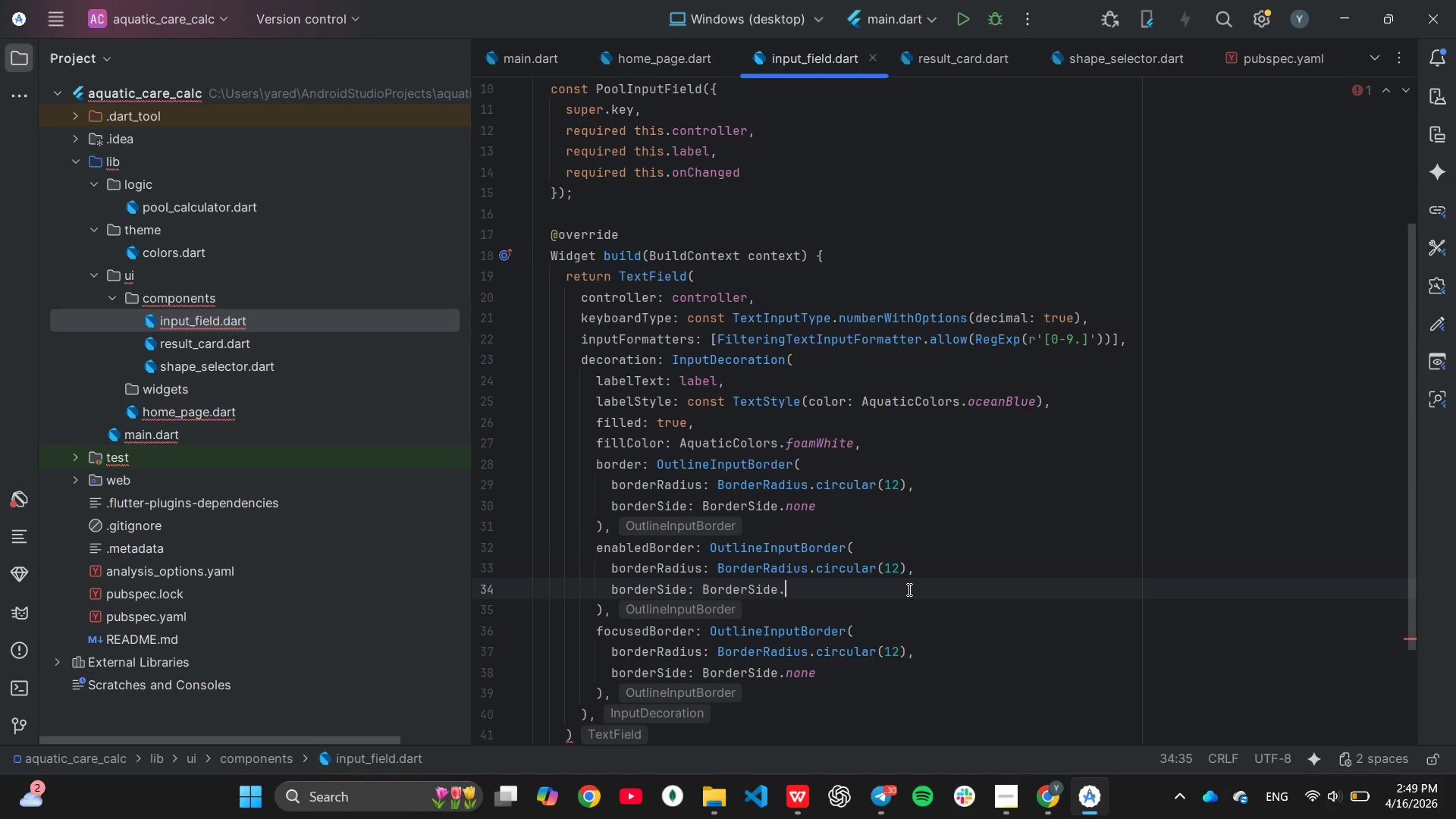 
key(Backspace)
 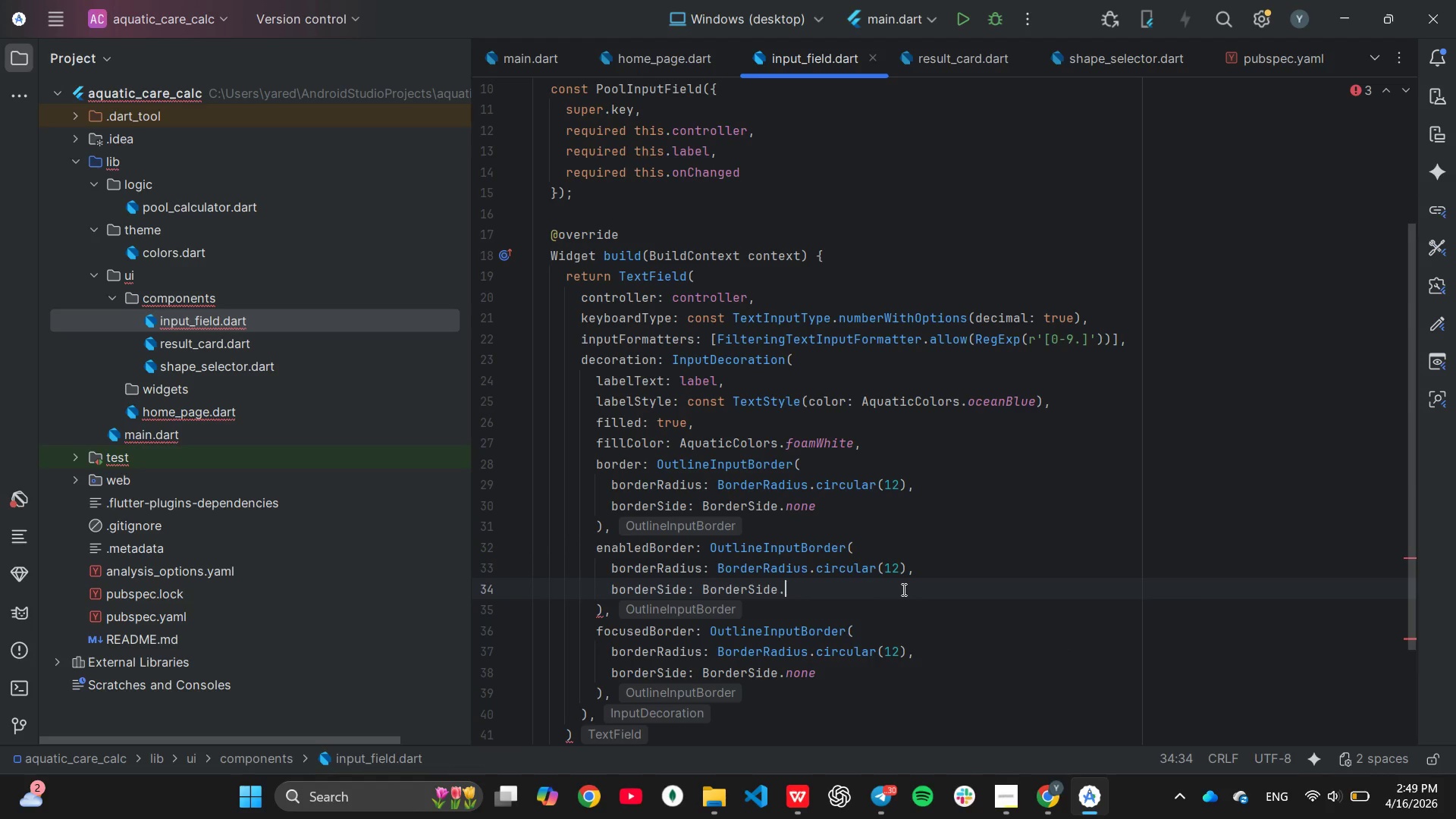 
key(Backspace)
 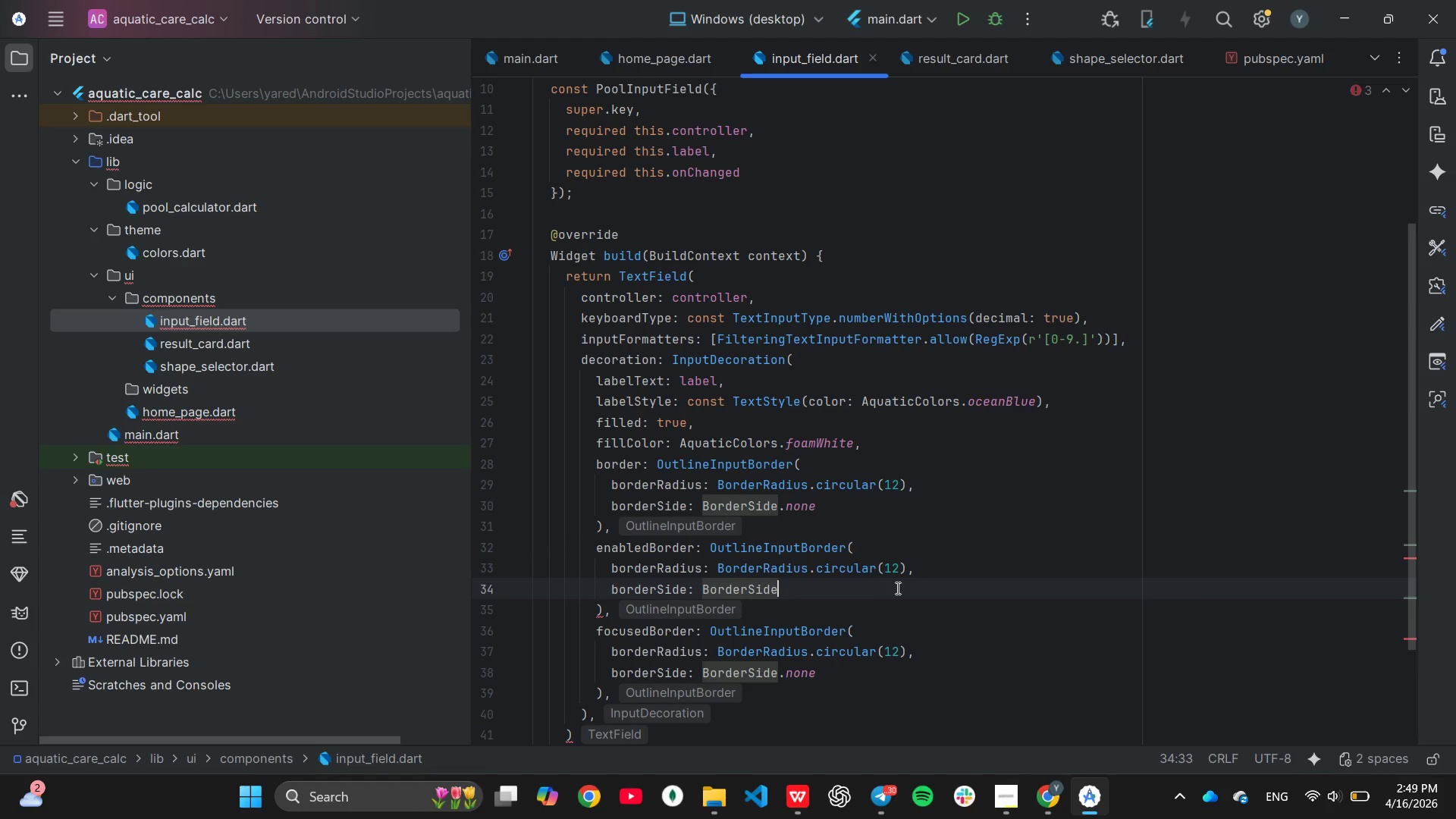 
mouse_move([879, 588])
 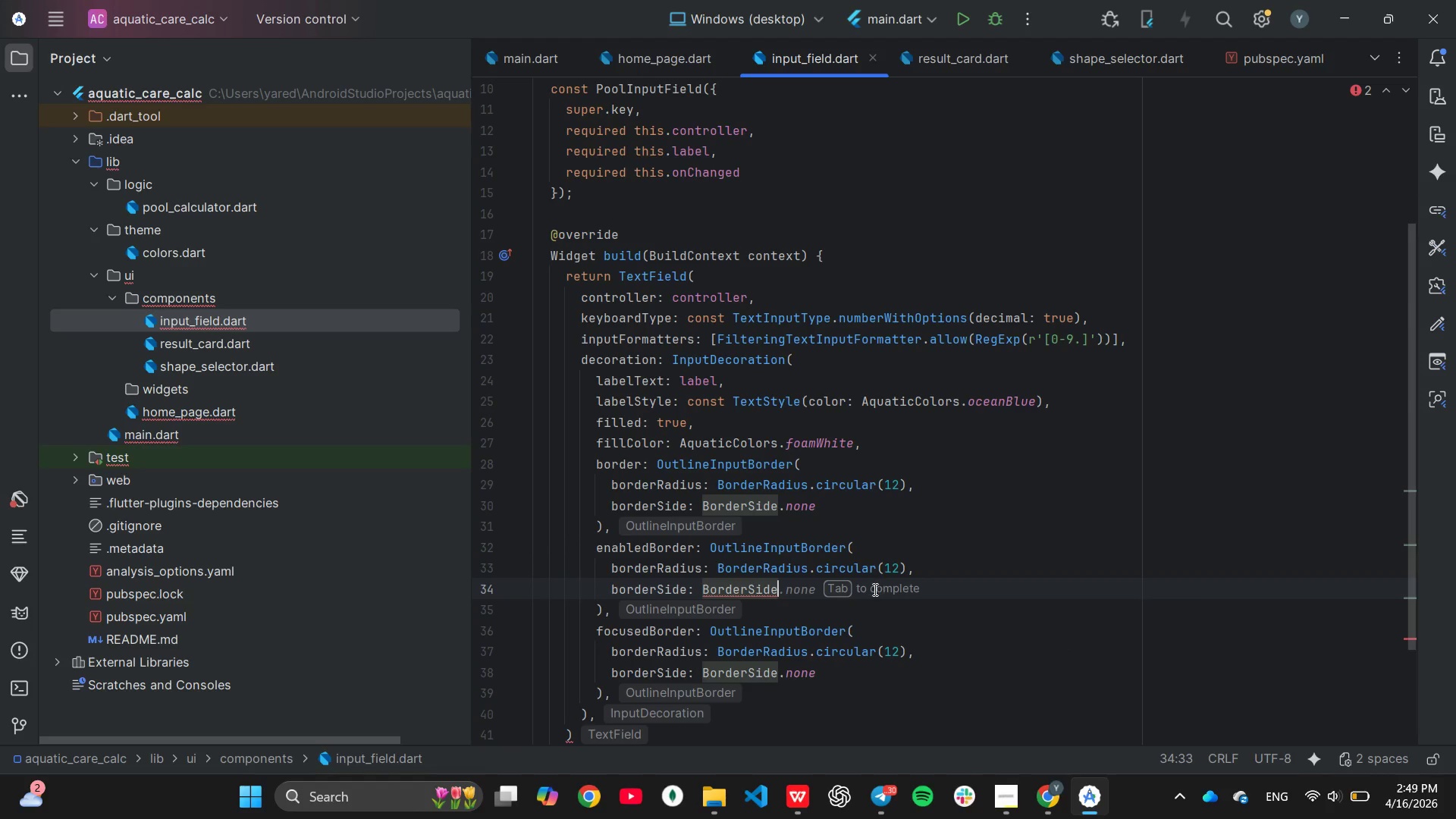 
type((col)
 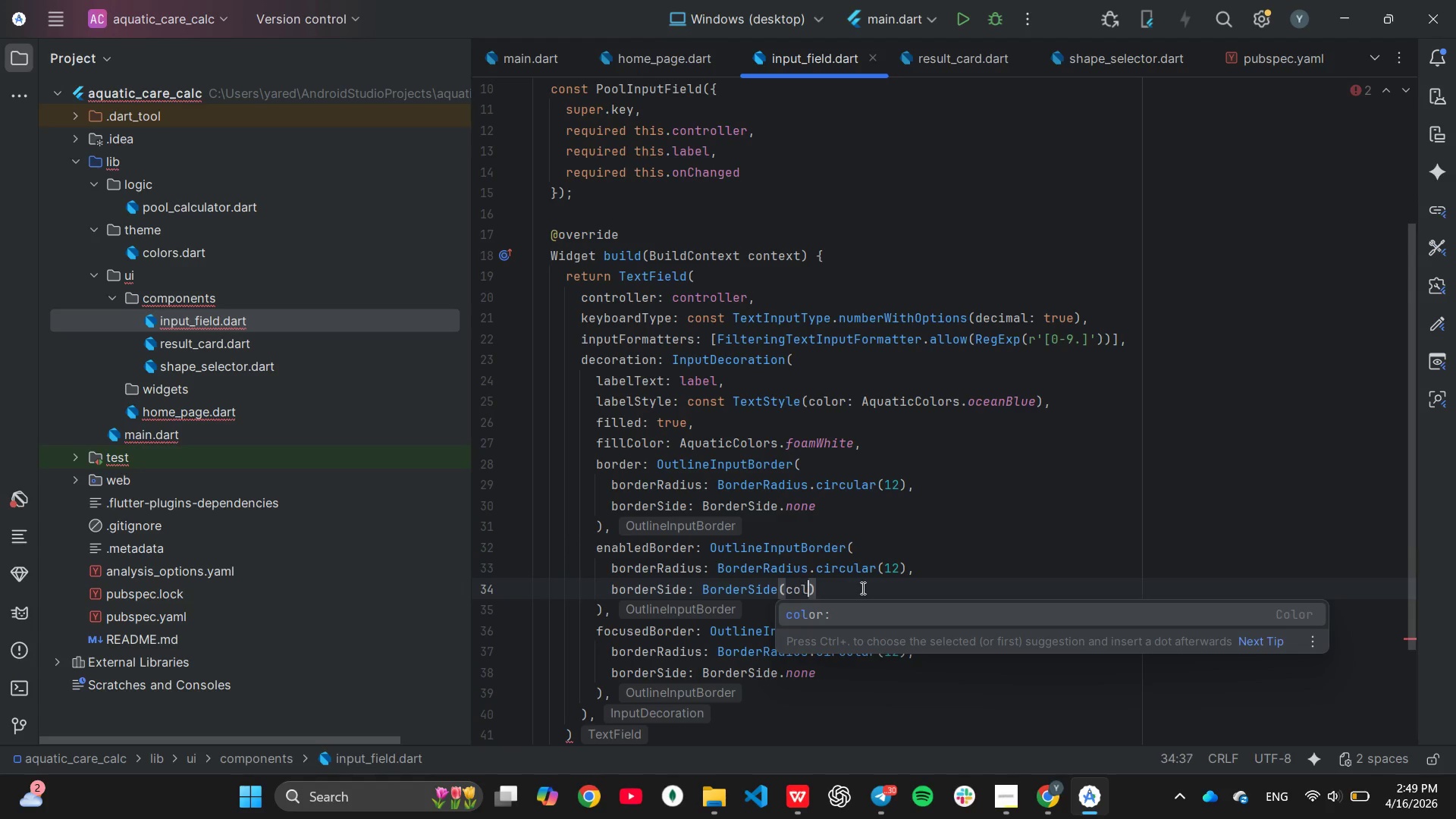 
key(Enter)
 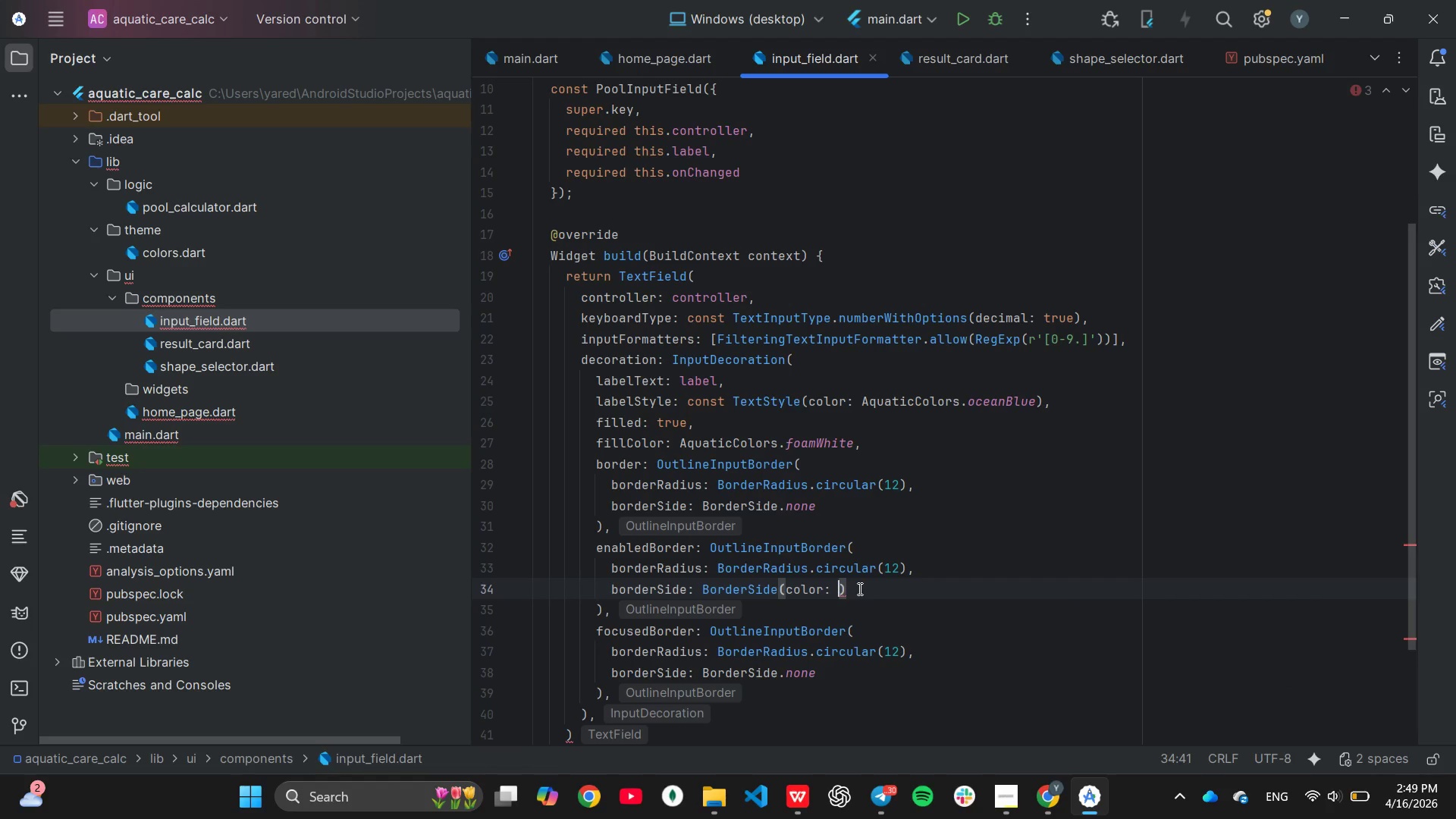 
key(Shift+A)
 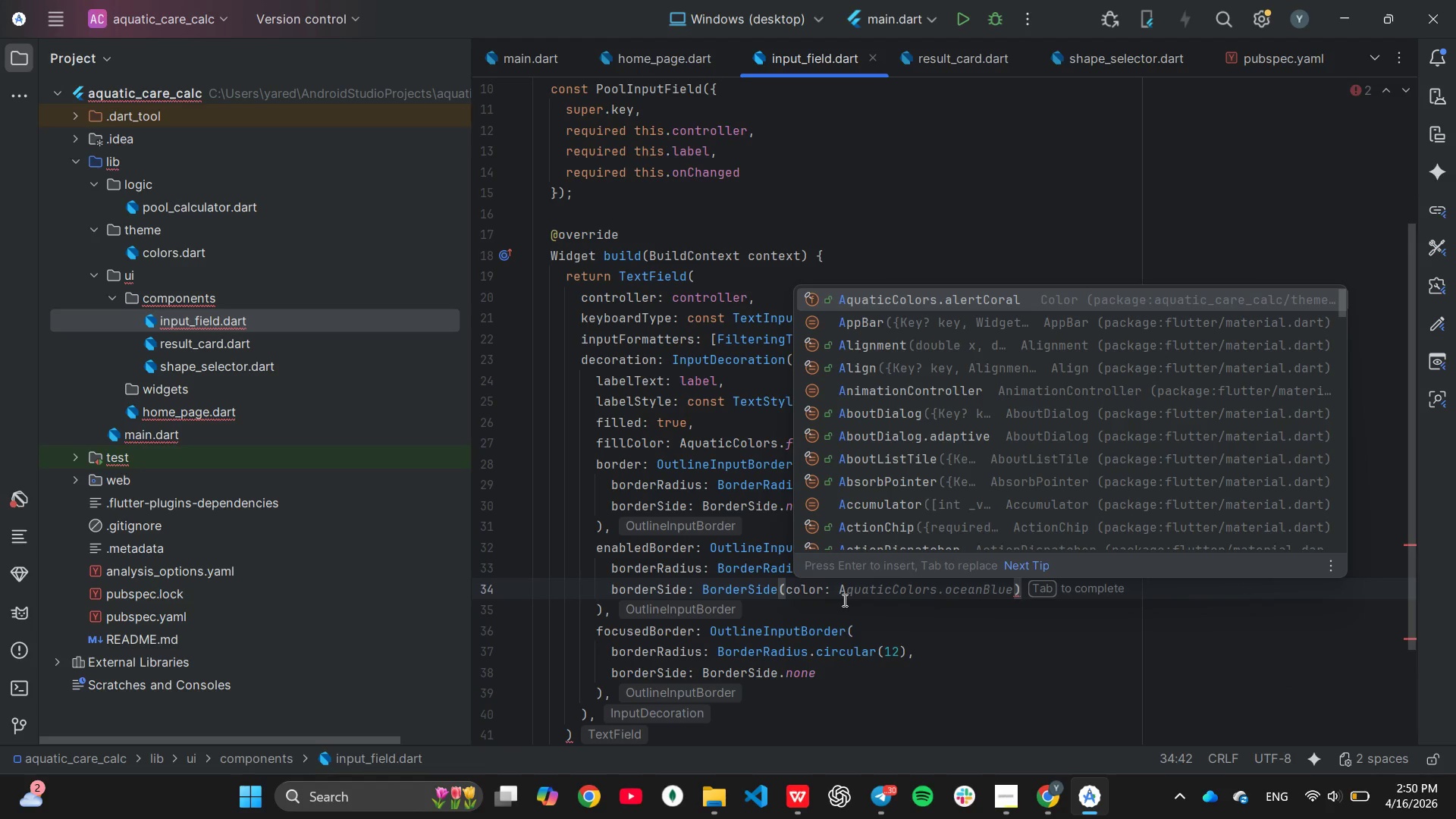 
key(Enter)
 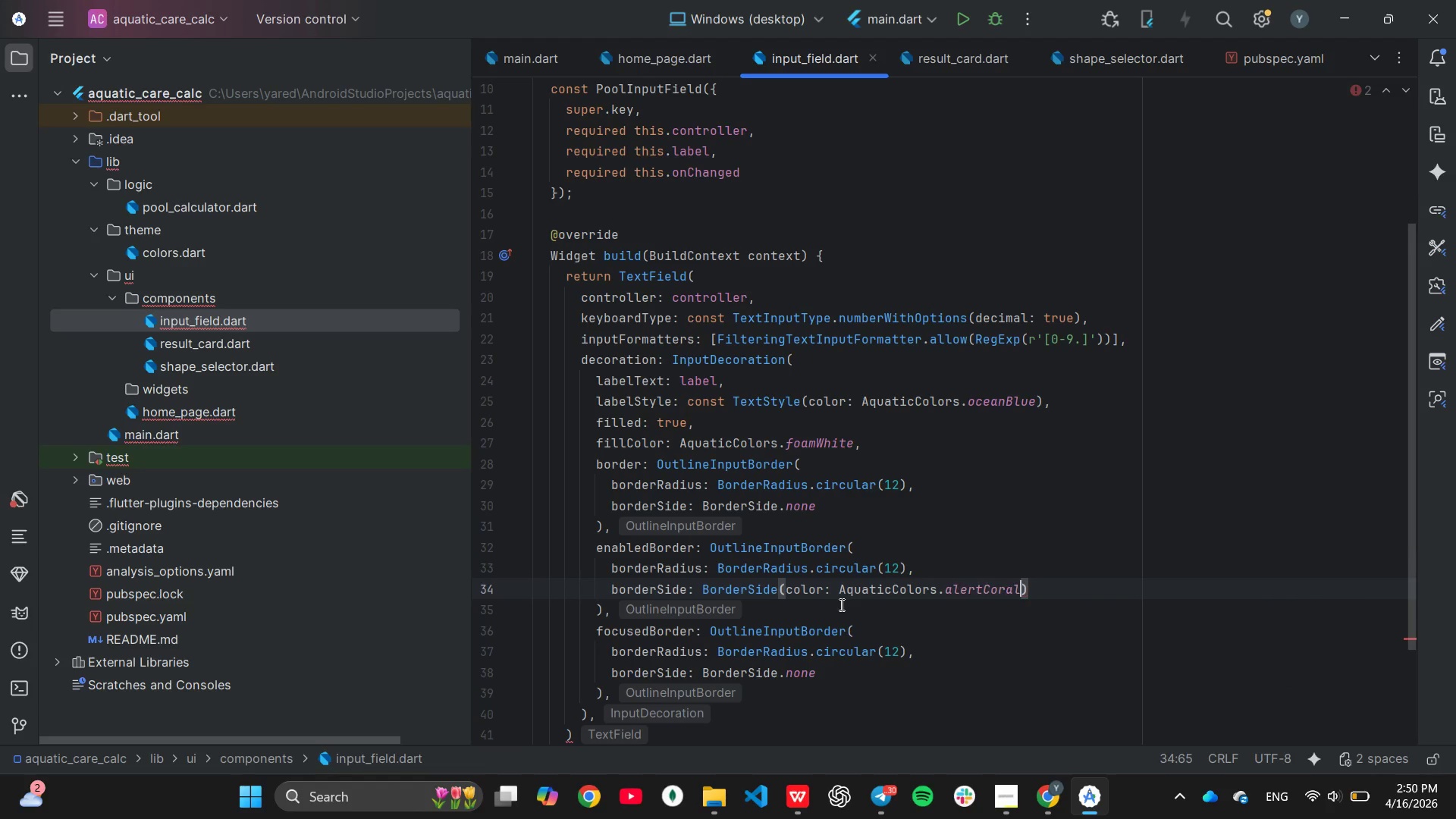 
key(Backspace)
 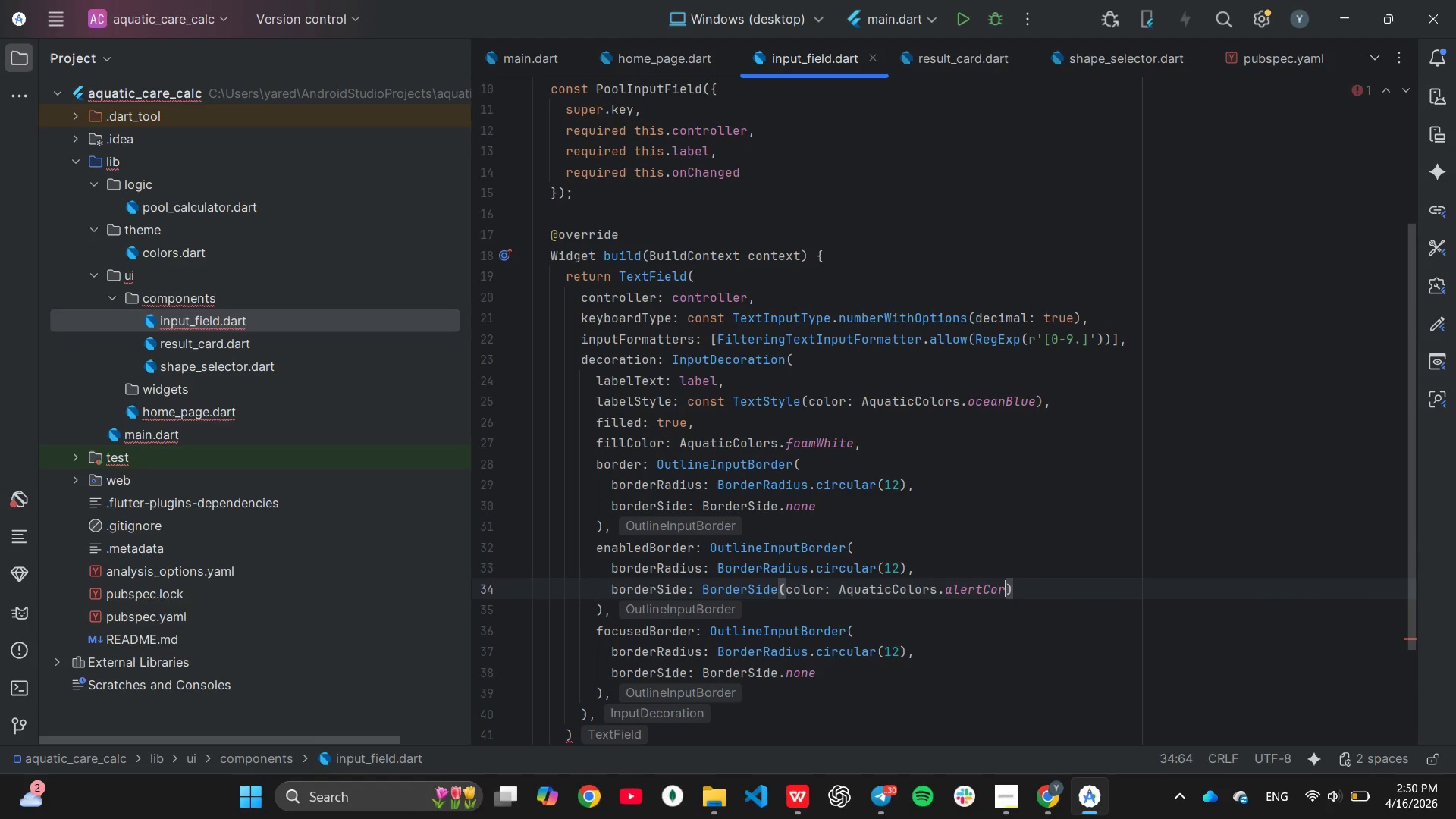 
key(Backspace)
 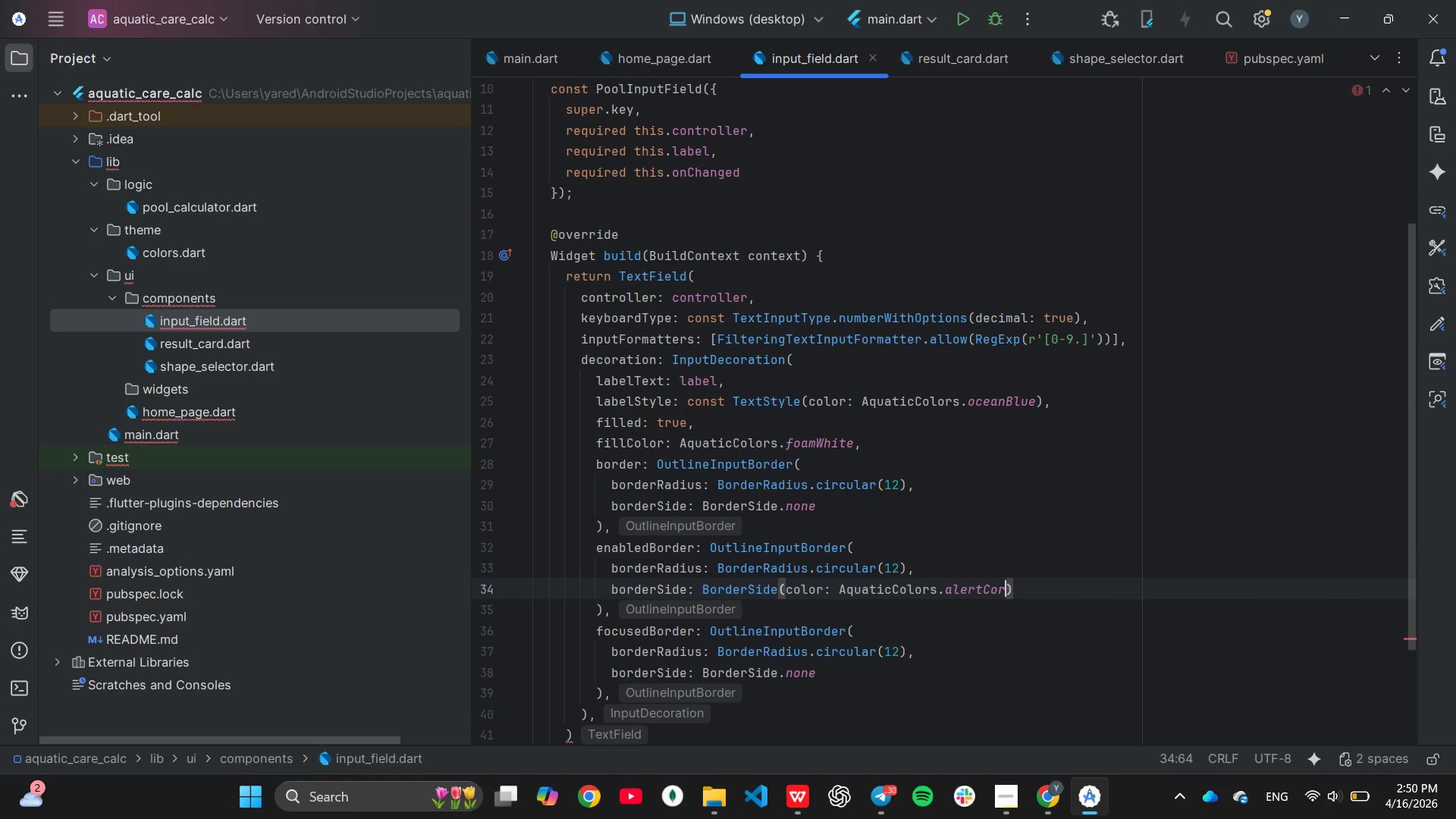 
key(Backspace)
 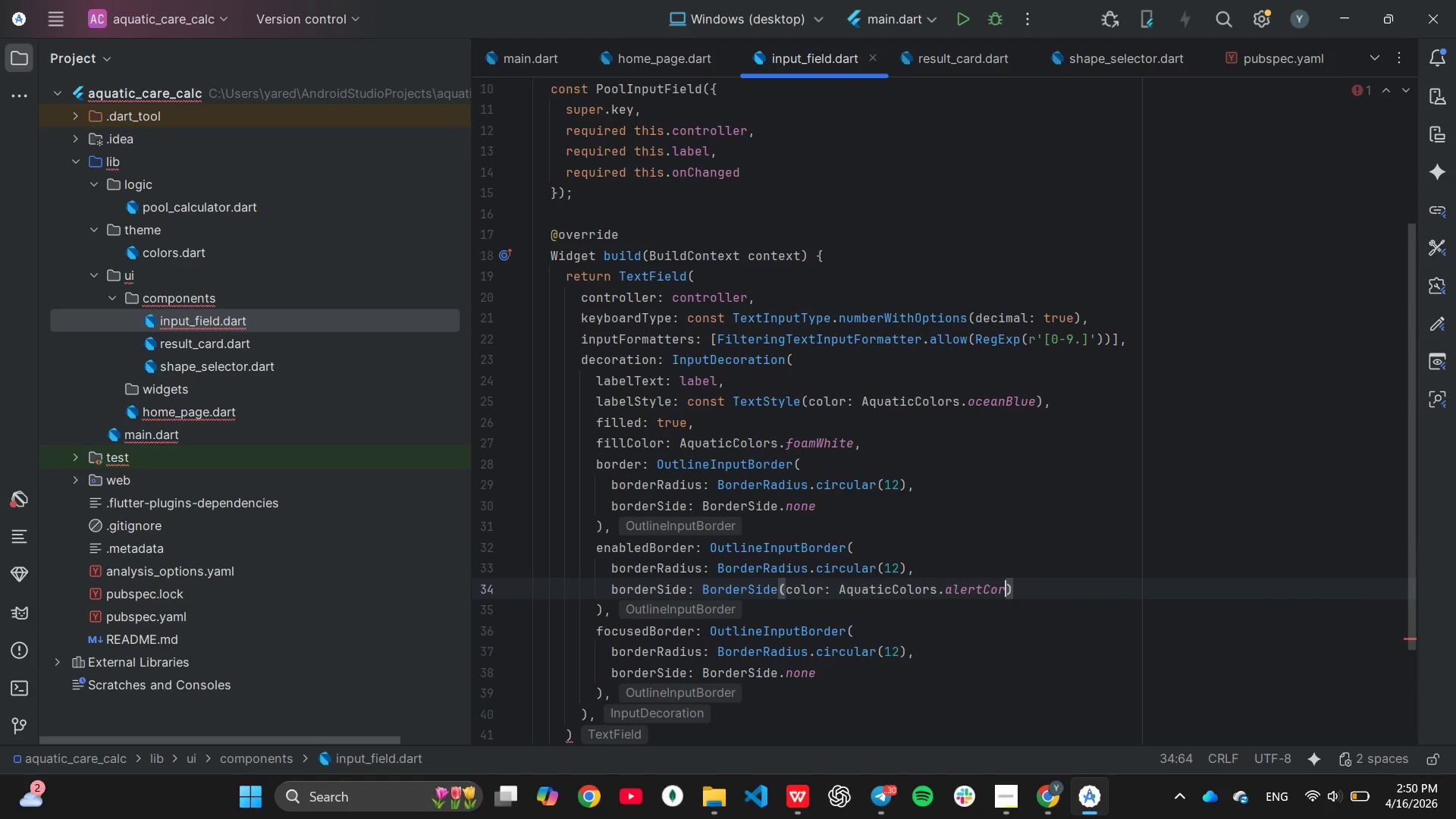 
key(Backspace)
 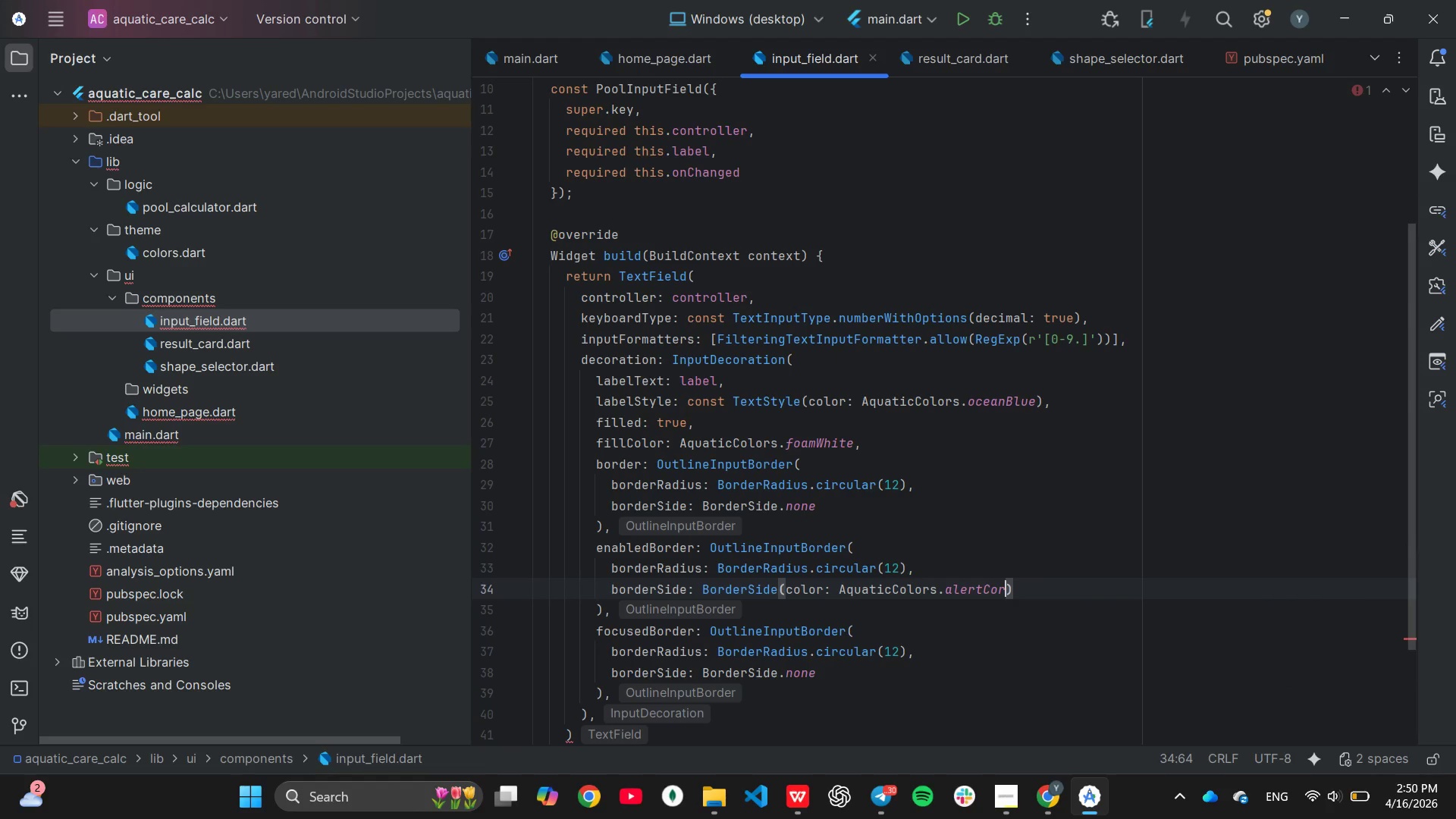 
key(Backspace)
 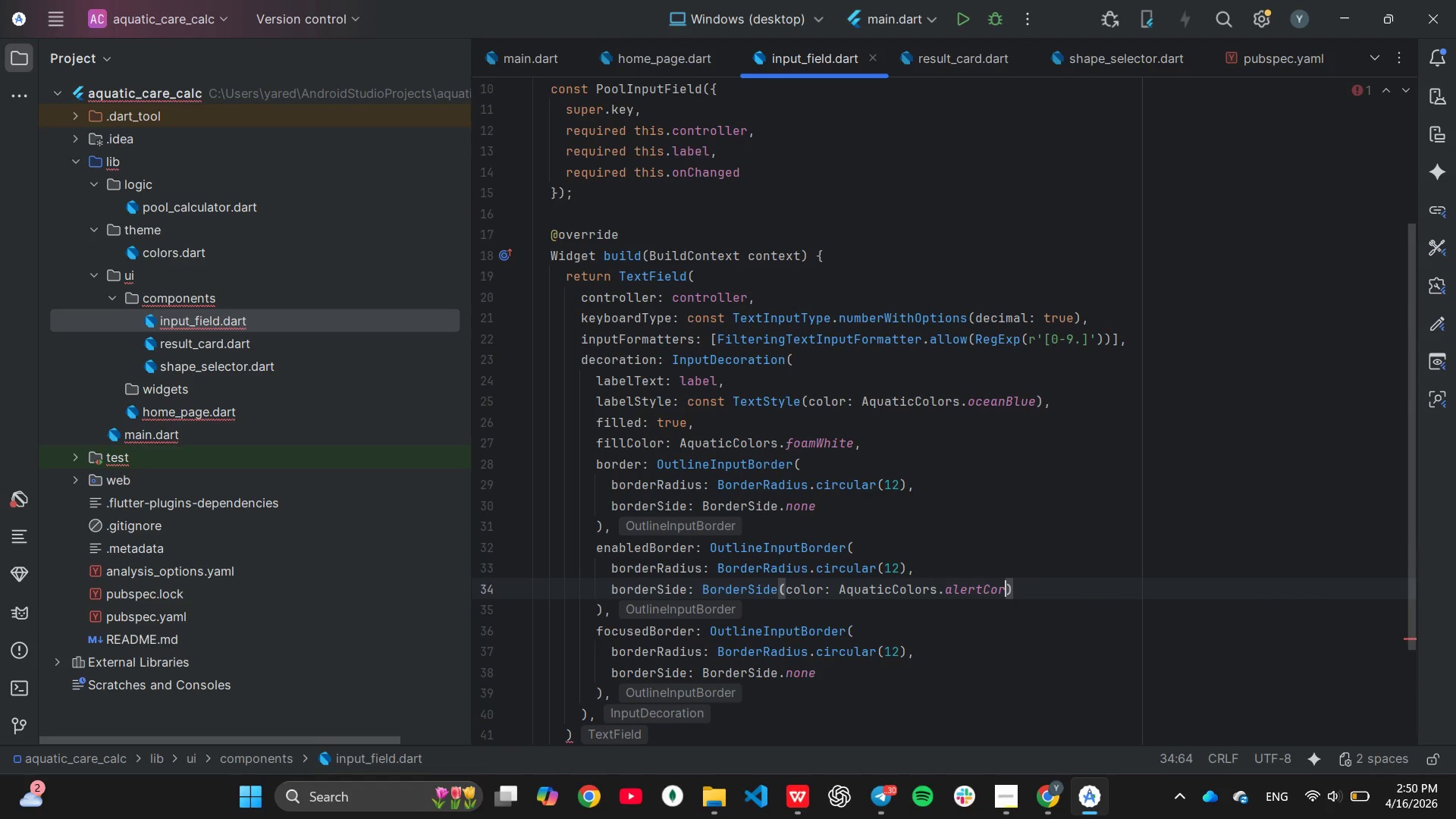 
key(Backspace)
 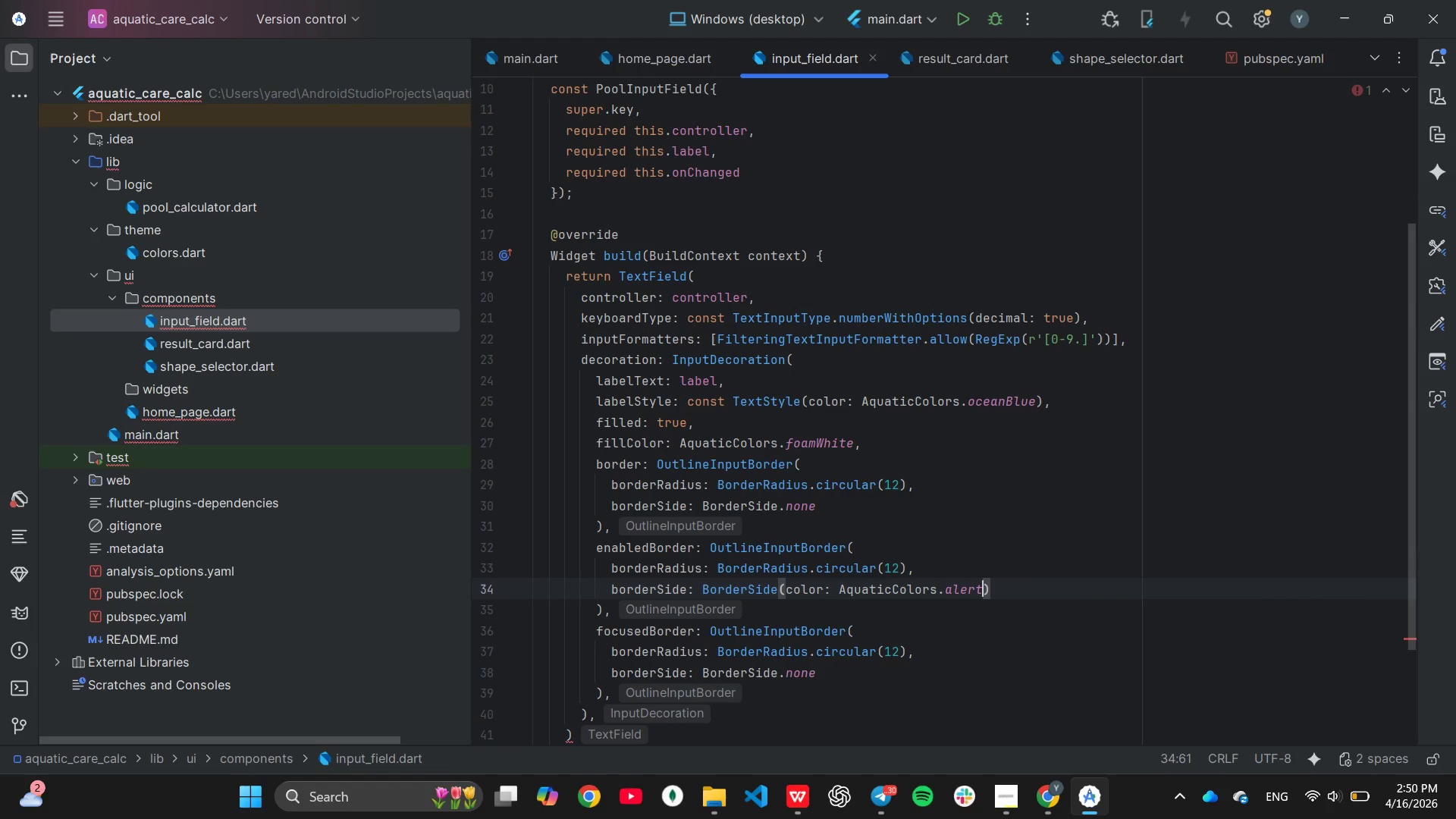 
key(Backspace)
 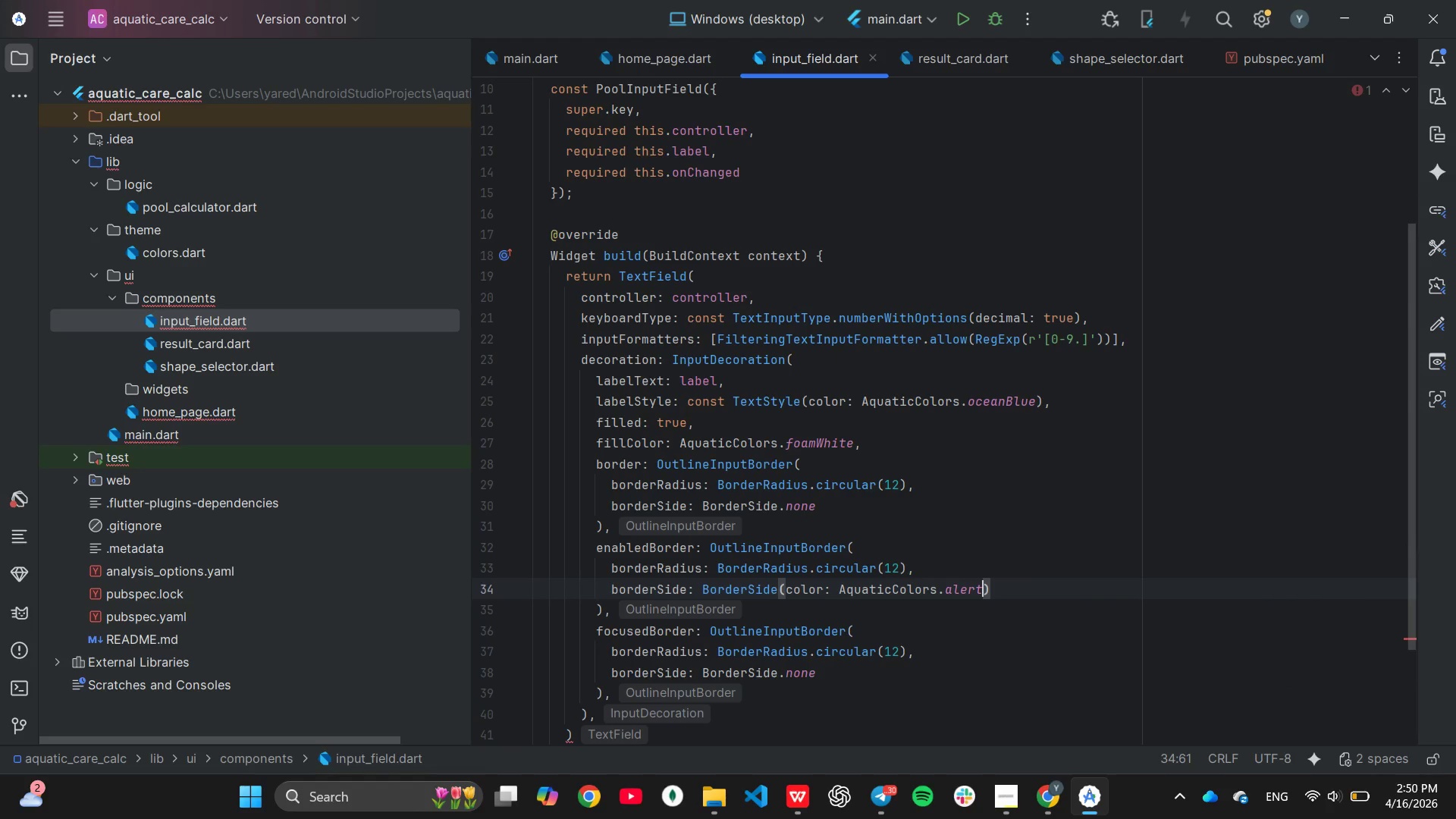 
key(Backspace)
 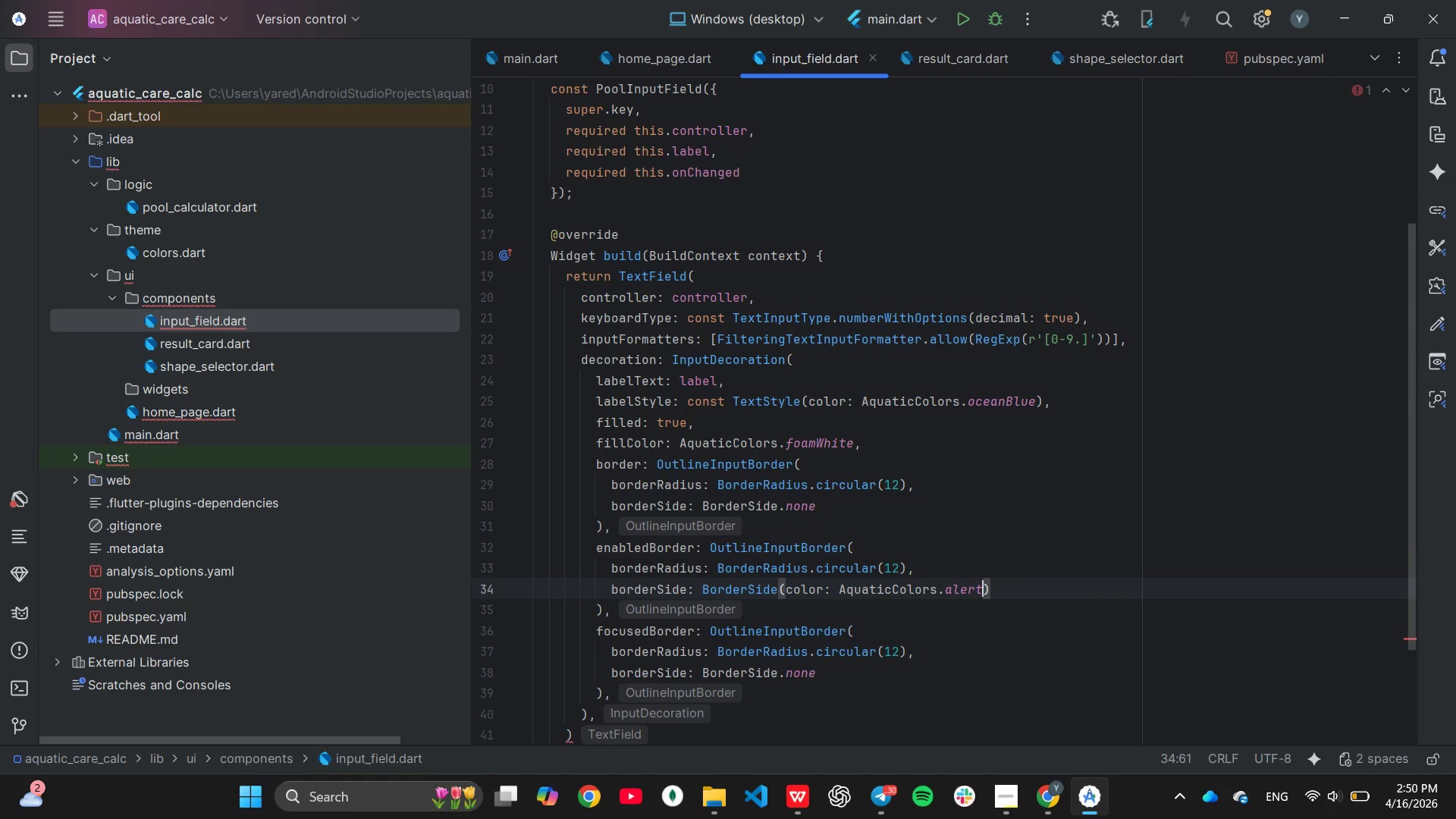 
key(Backspace)
 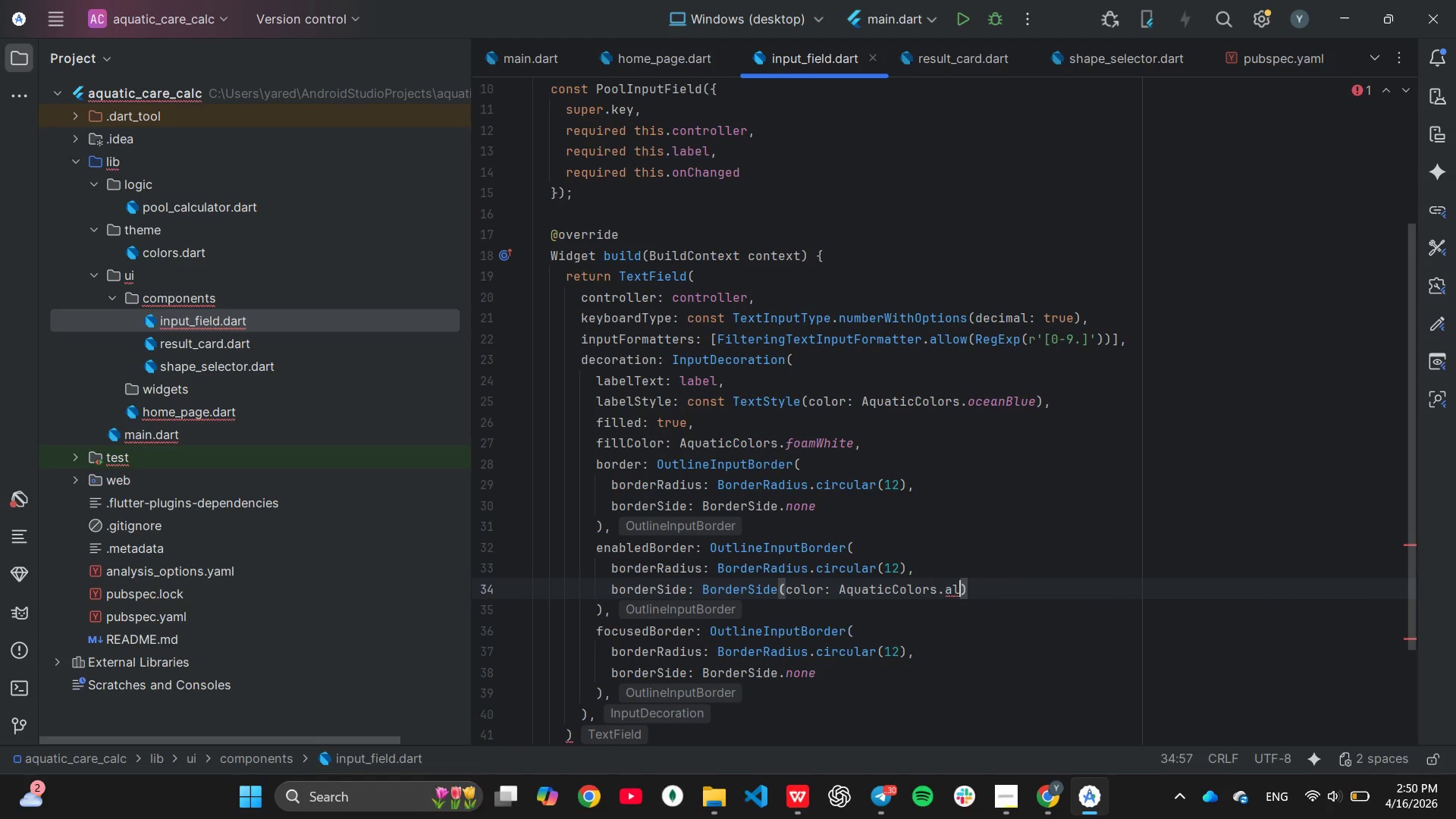 
key(Backspace)
 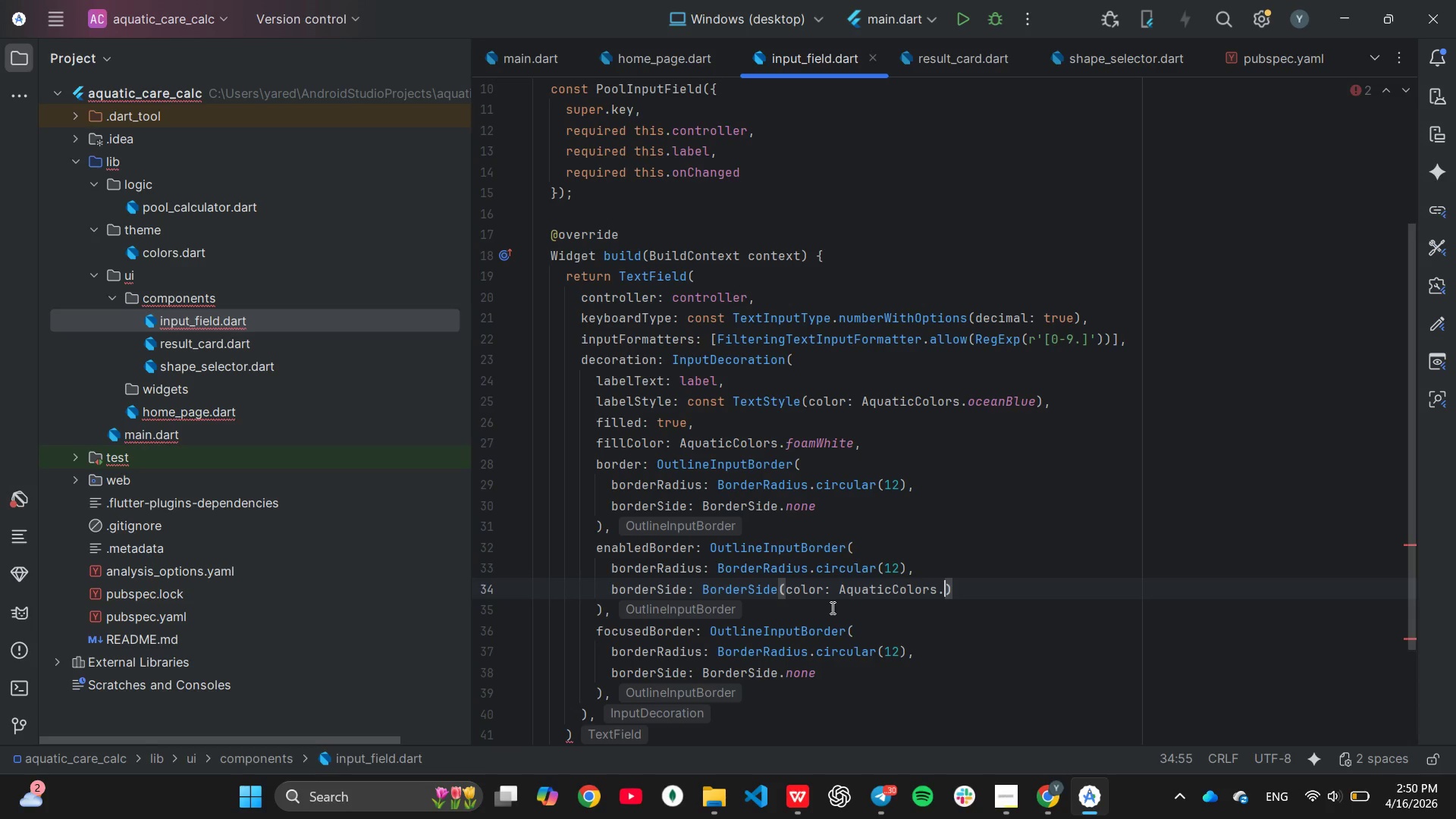 
type(cl)
 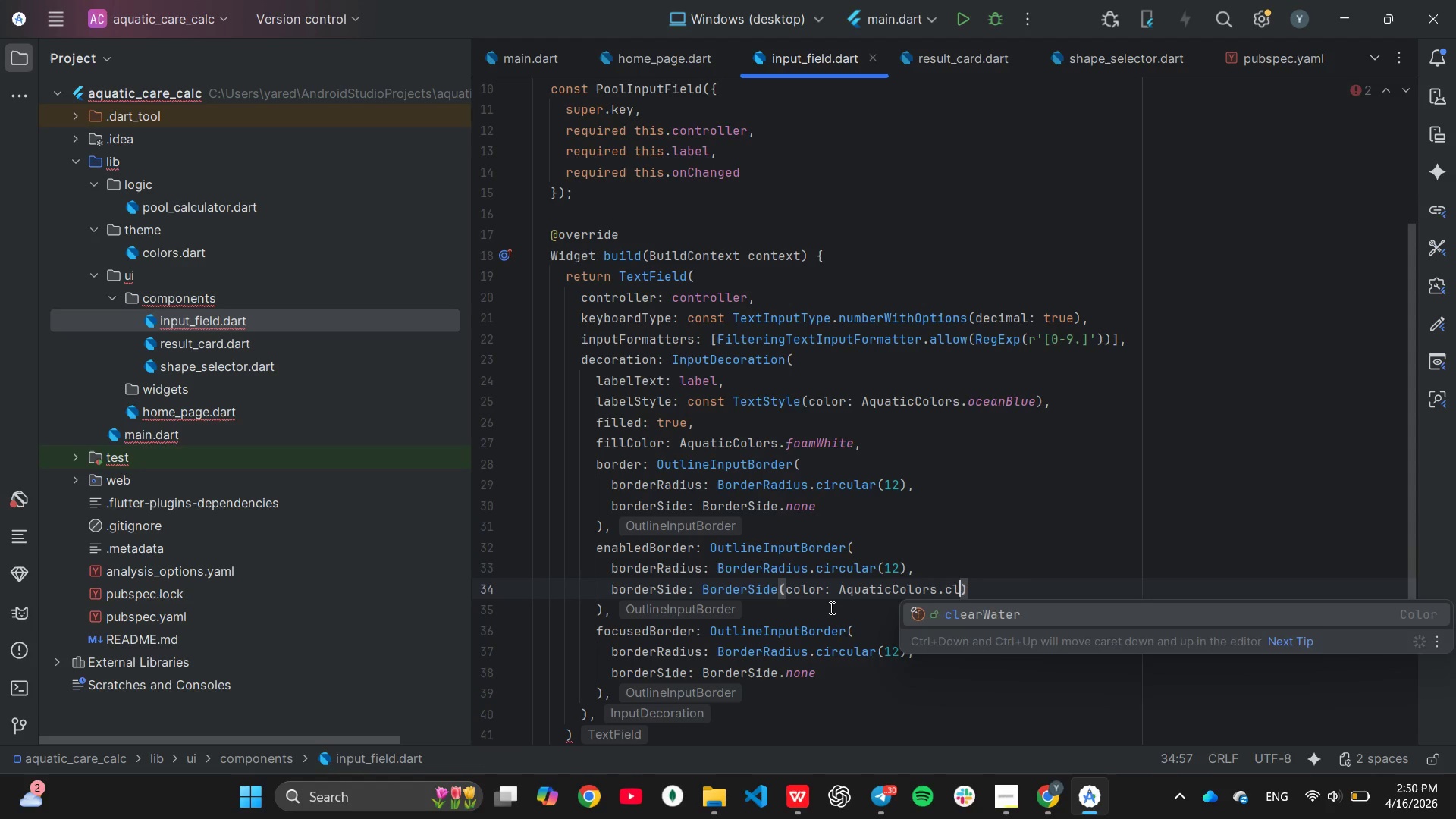 
key(Enter)
 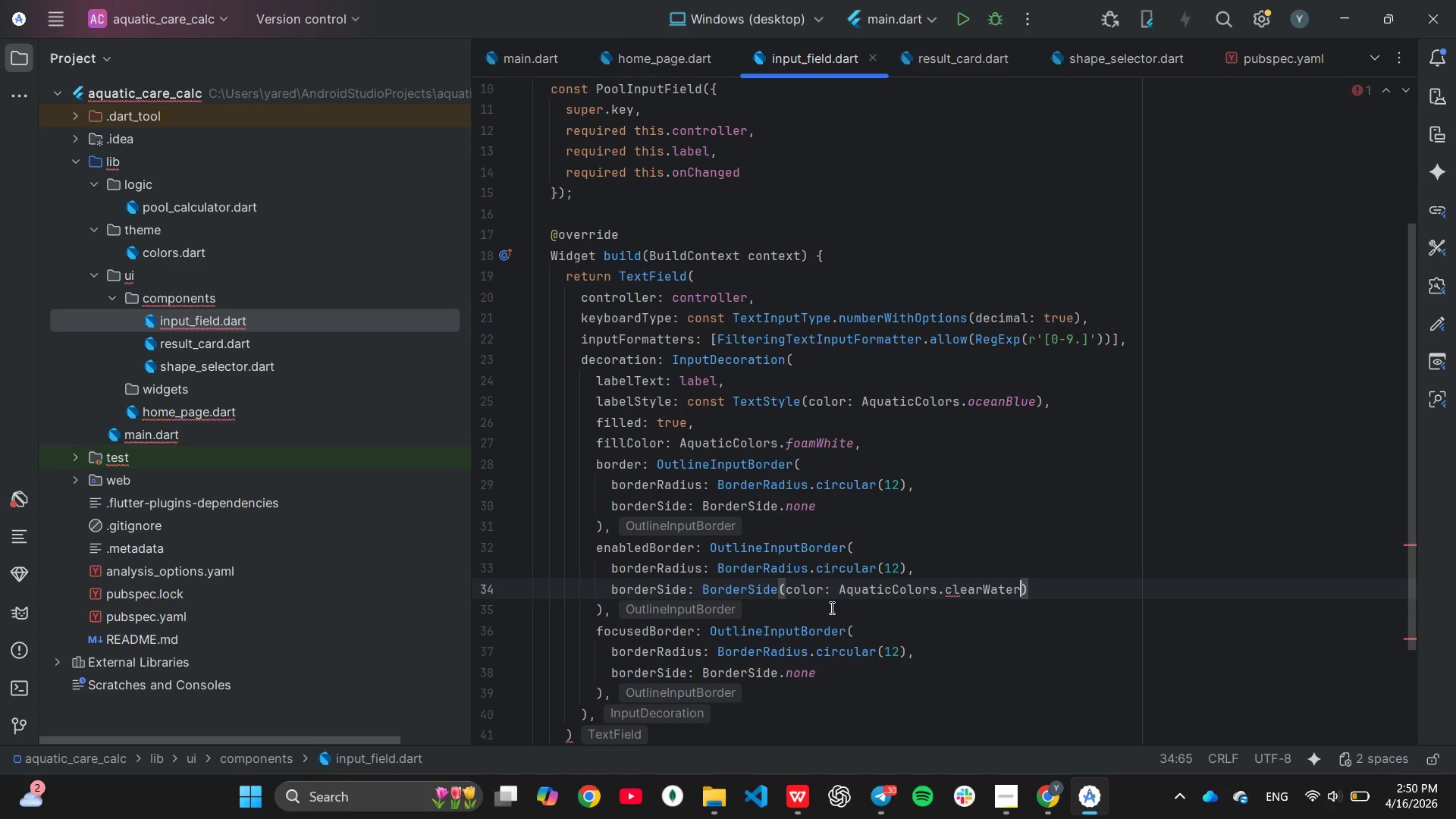 
key(Period)
 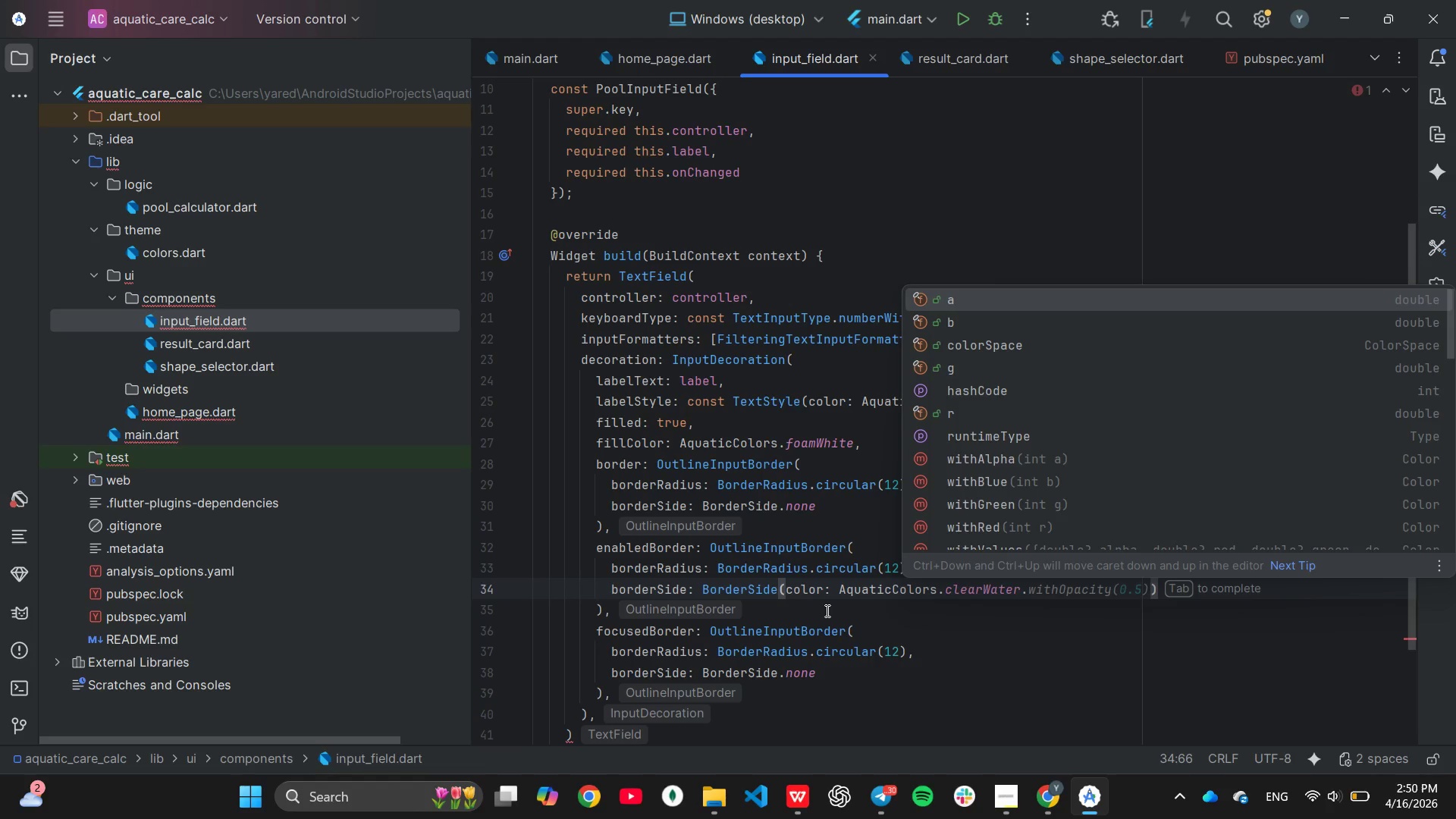 
hold_key(key=W, duration=0.62)
 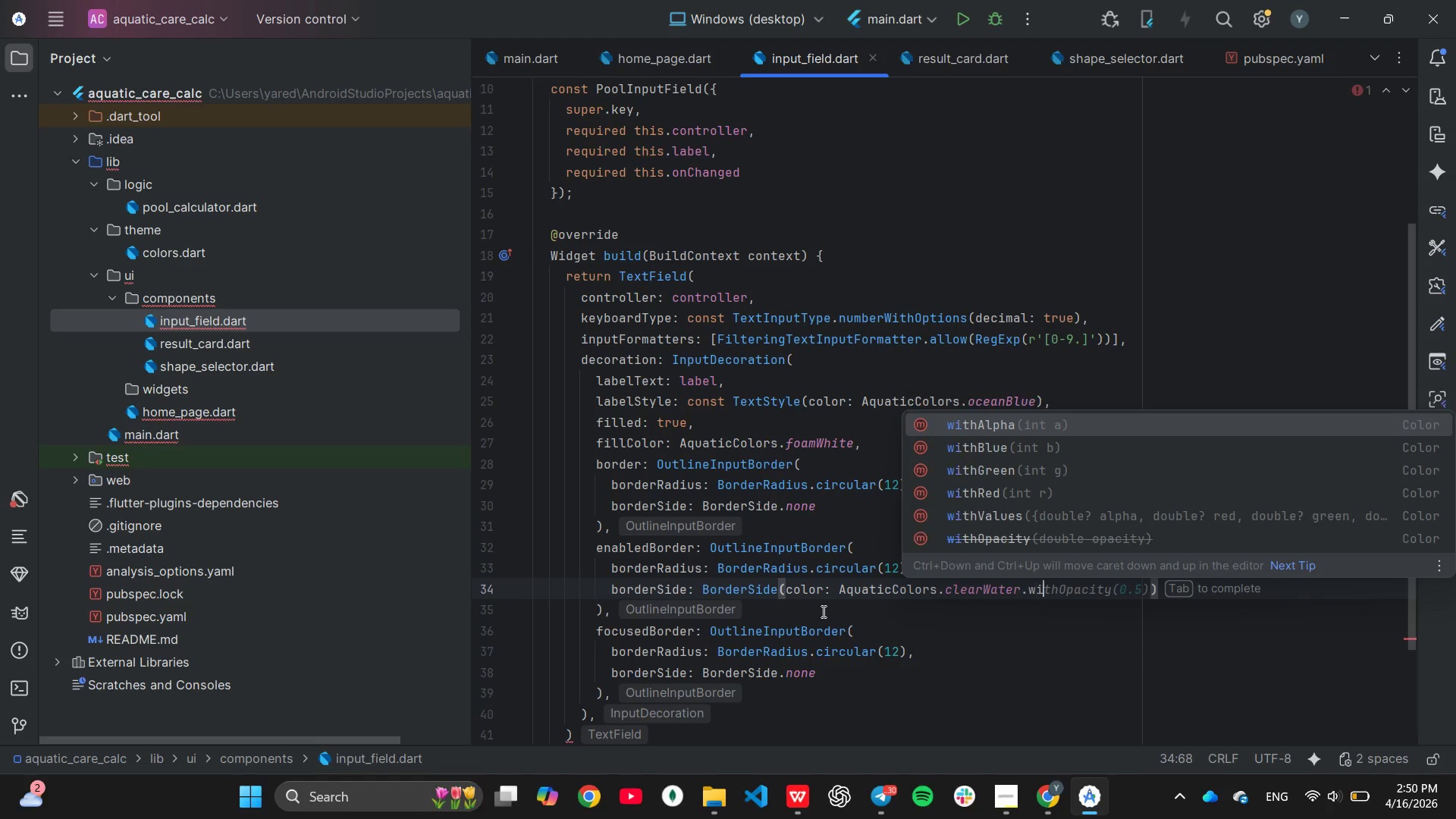 
hold_key(key=I, duration=0.62)
 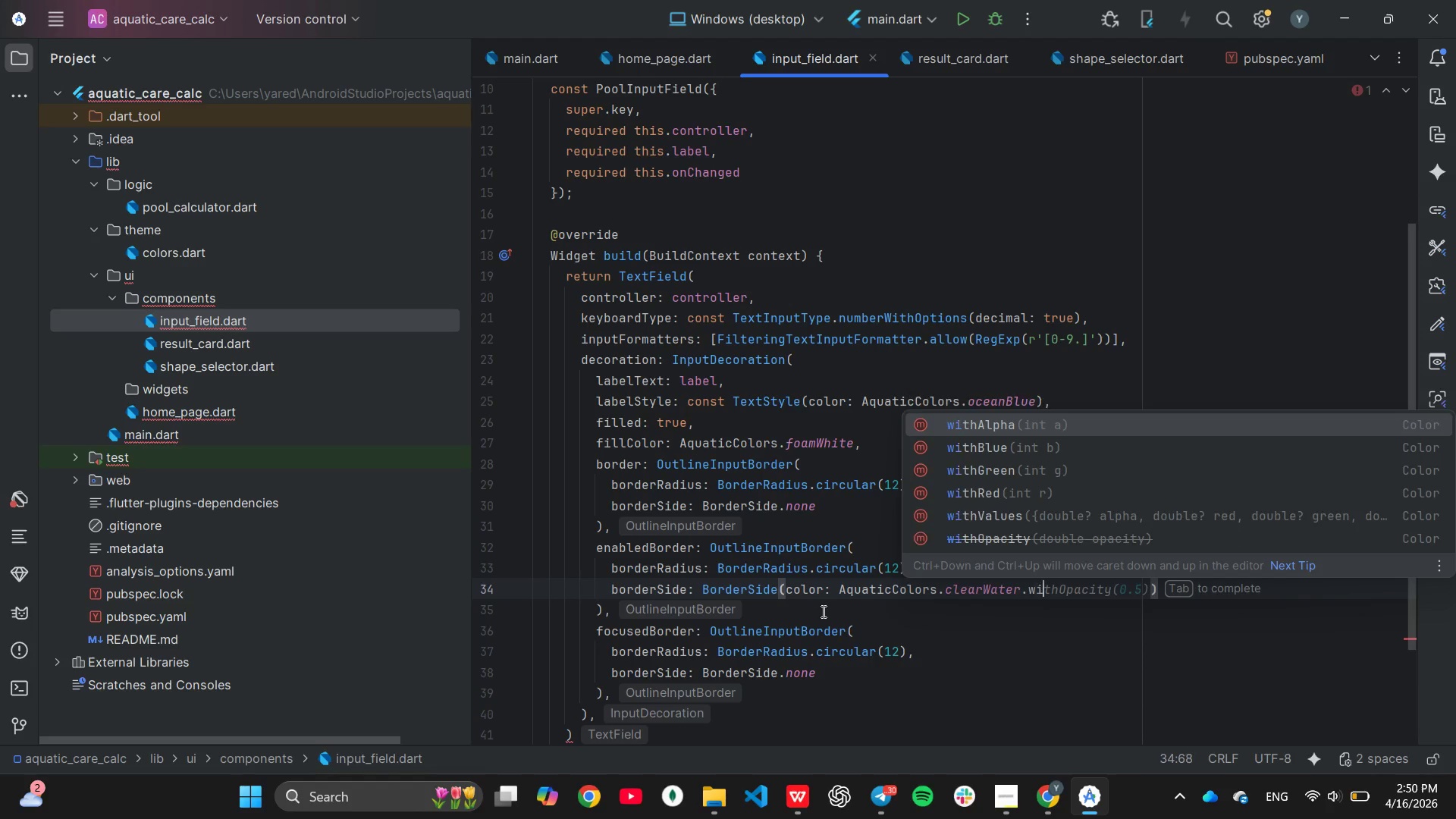 
hold_key(key=T, duration=0.31)
 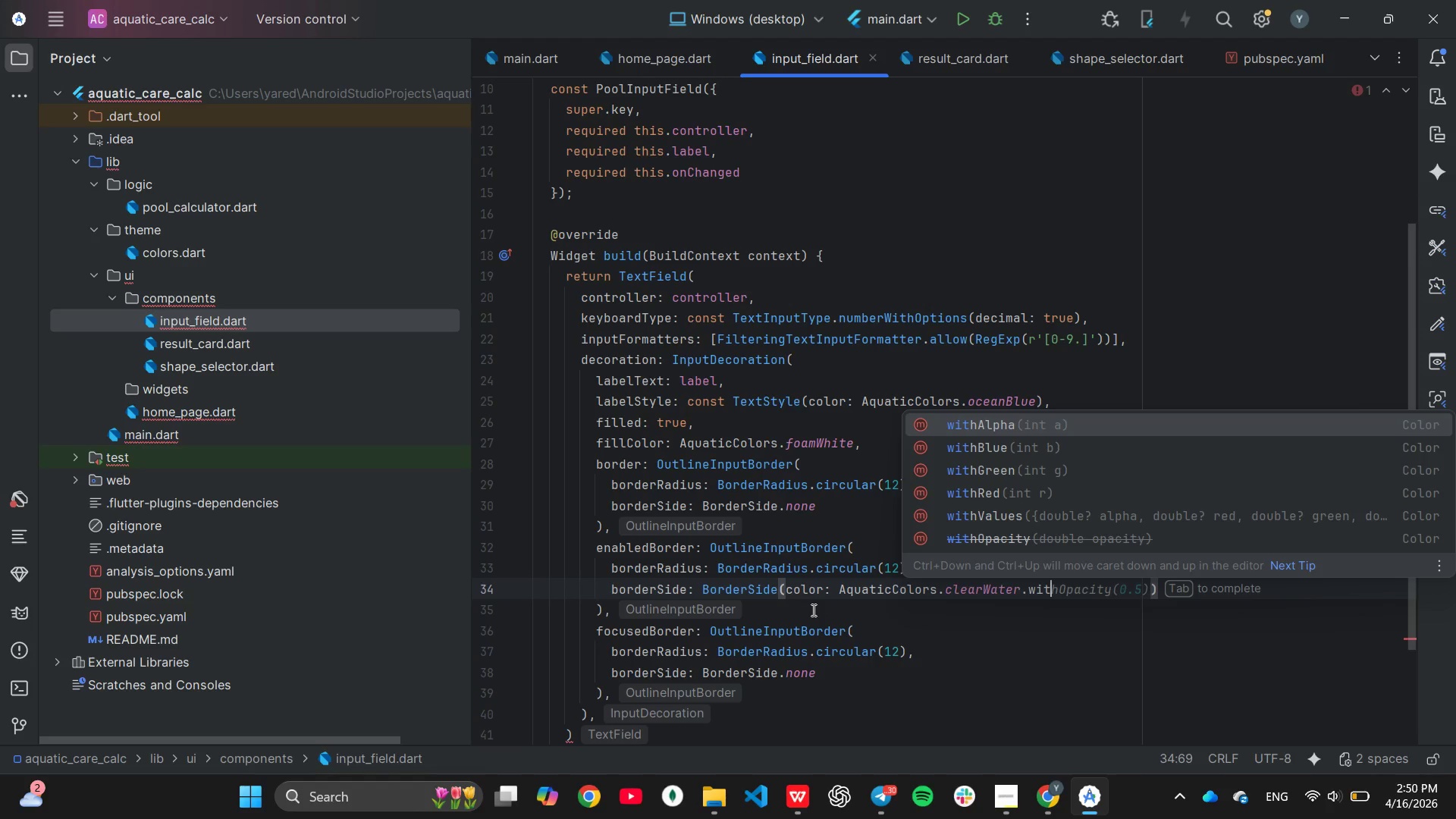 
key(ArrowDown)
 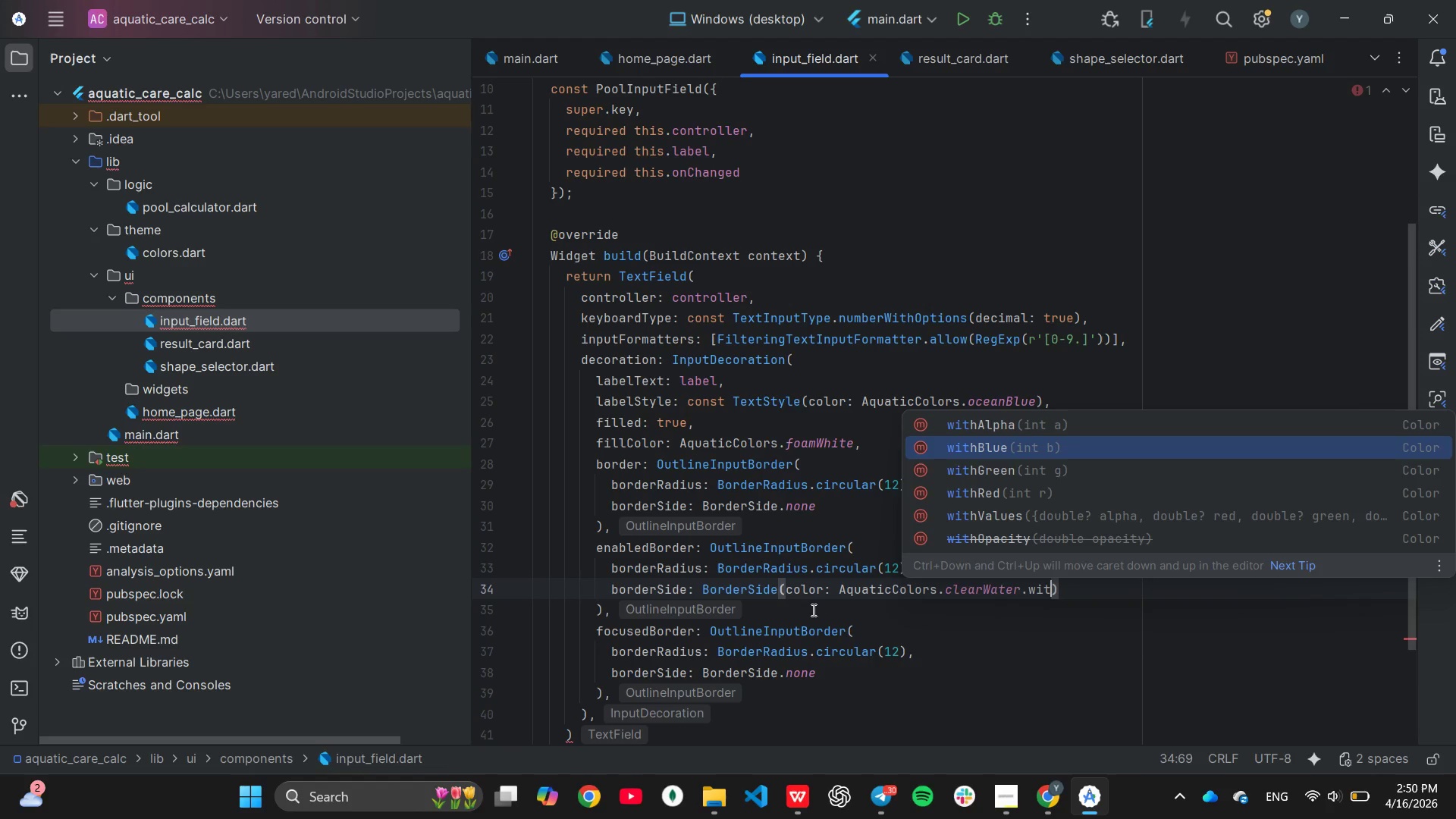 
key(ArrowDown)
 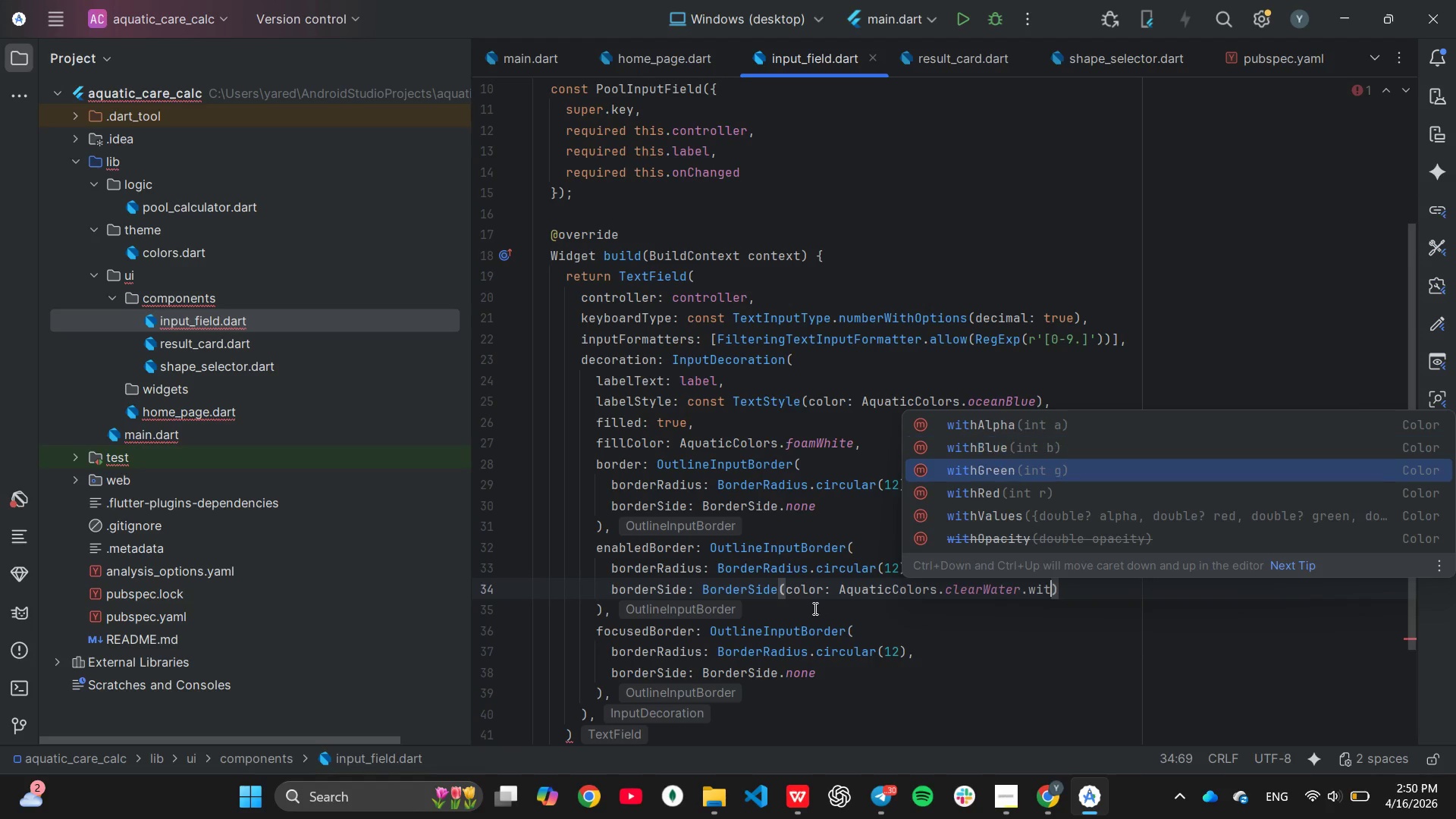 
key(ArrowDown)
 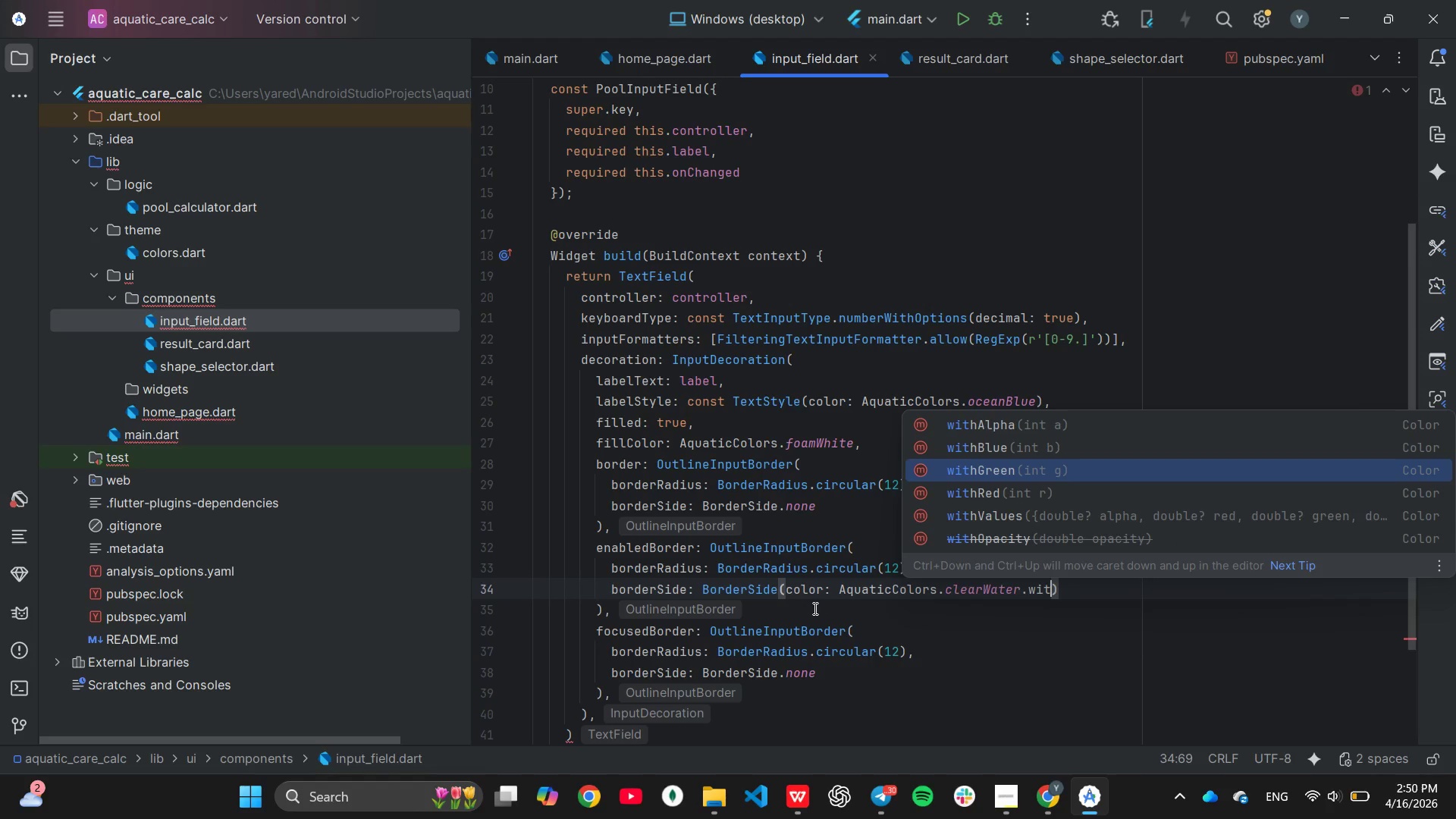 
key(ArrowDown)
 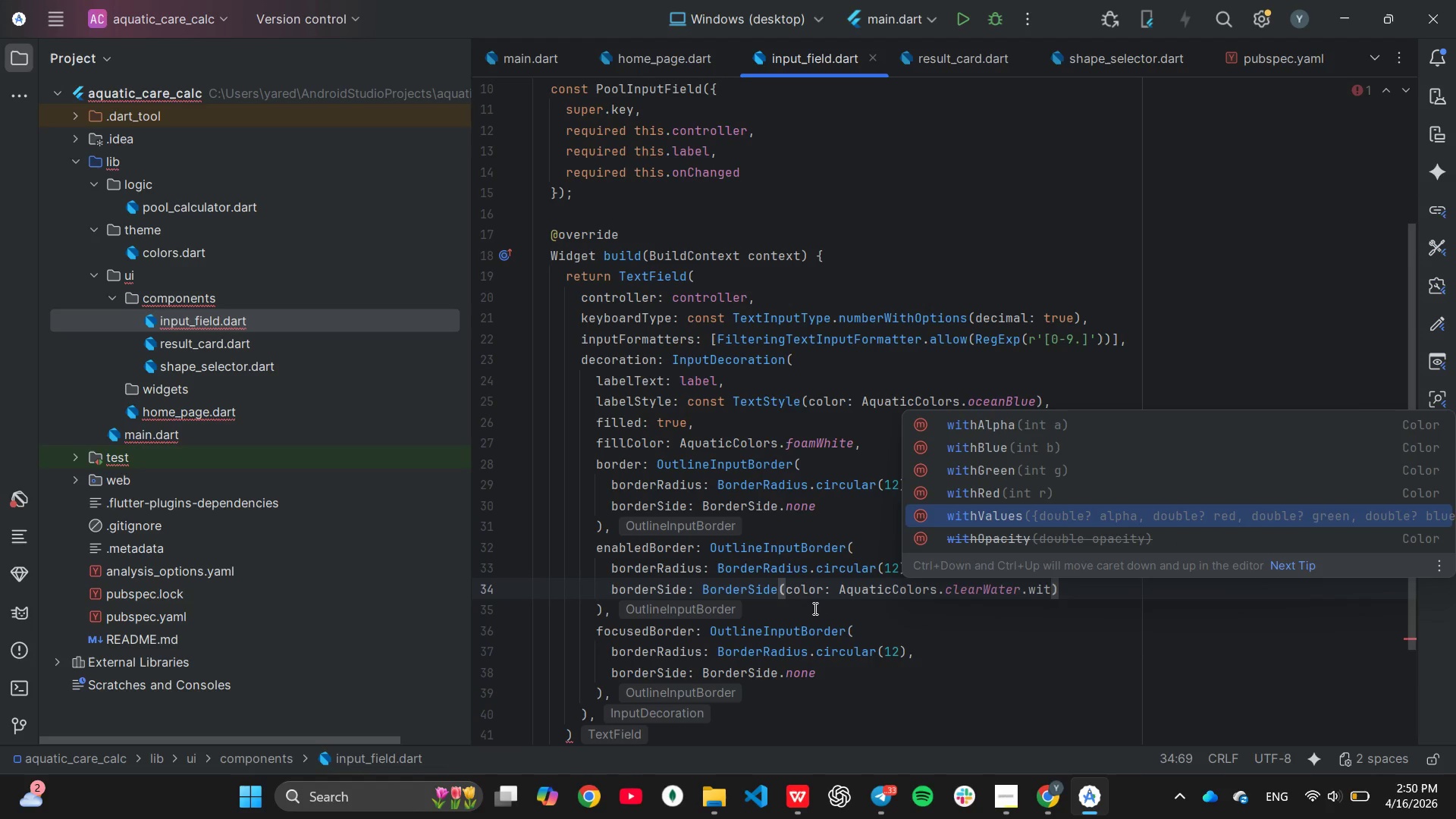 
key(ArrowDown)
 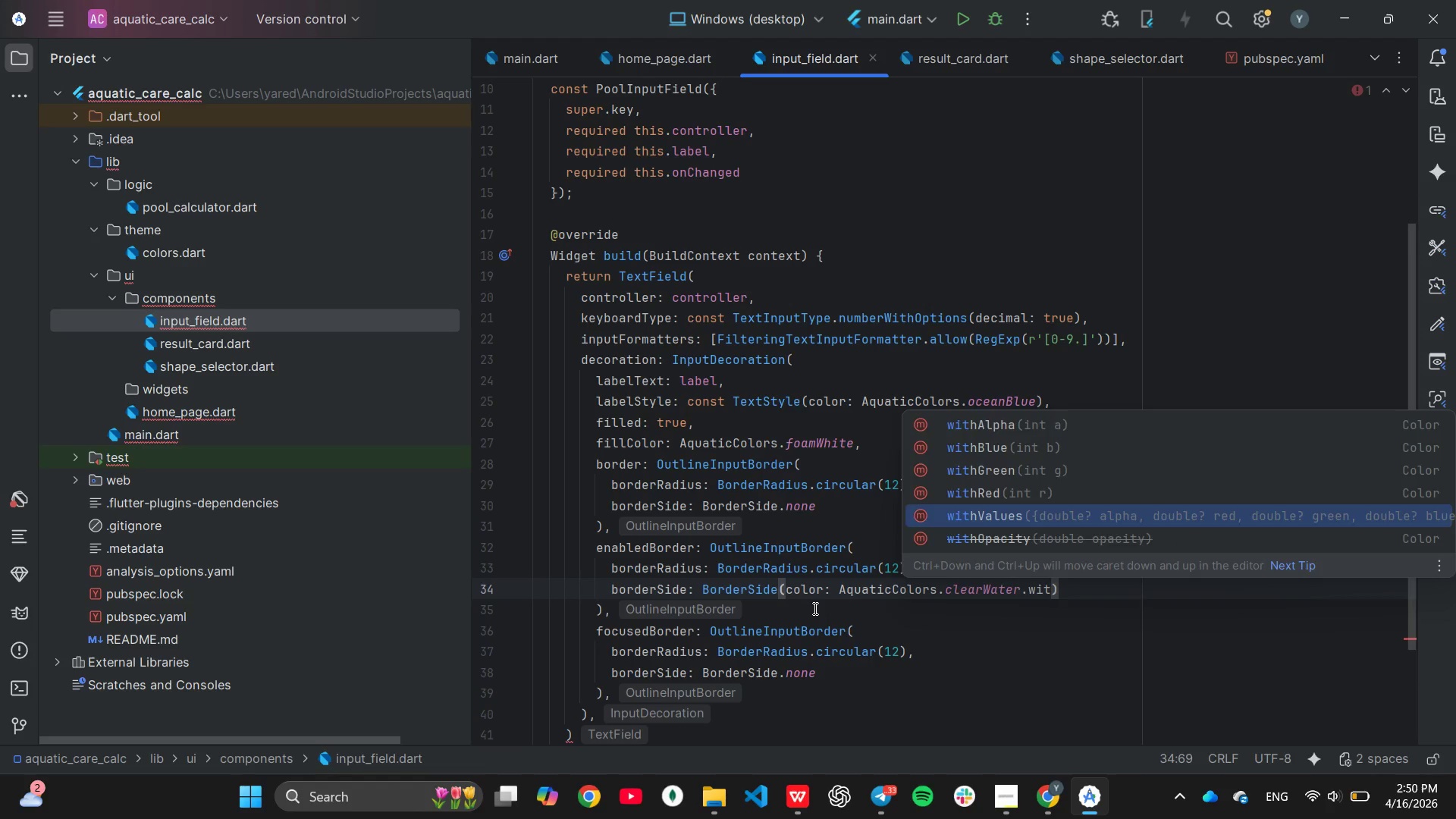 
key(Enter)
 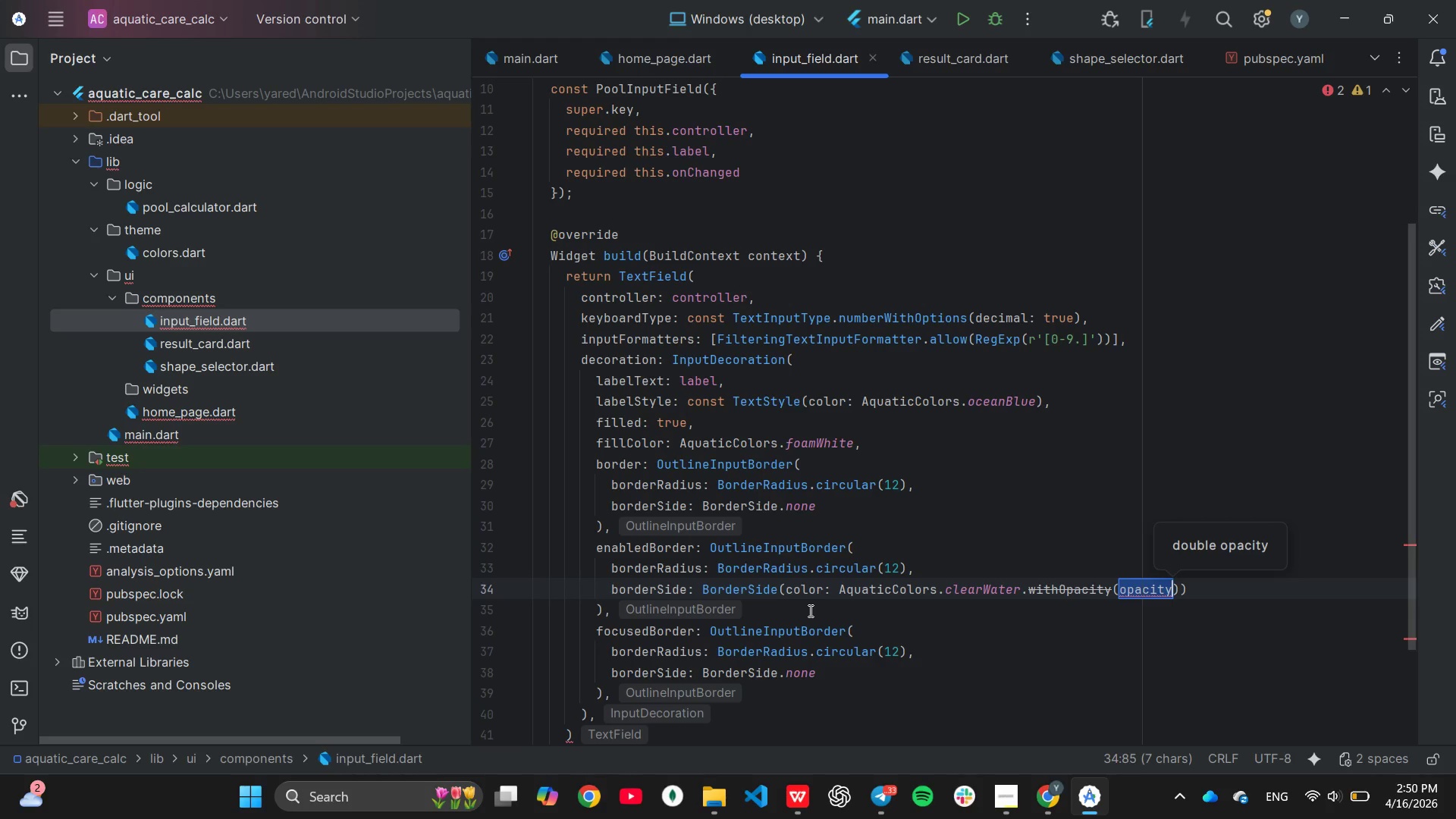 
key(0)
 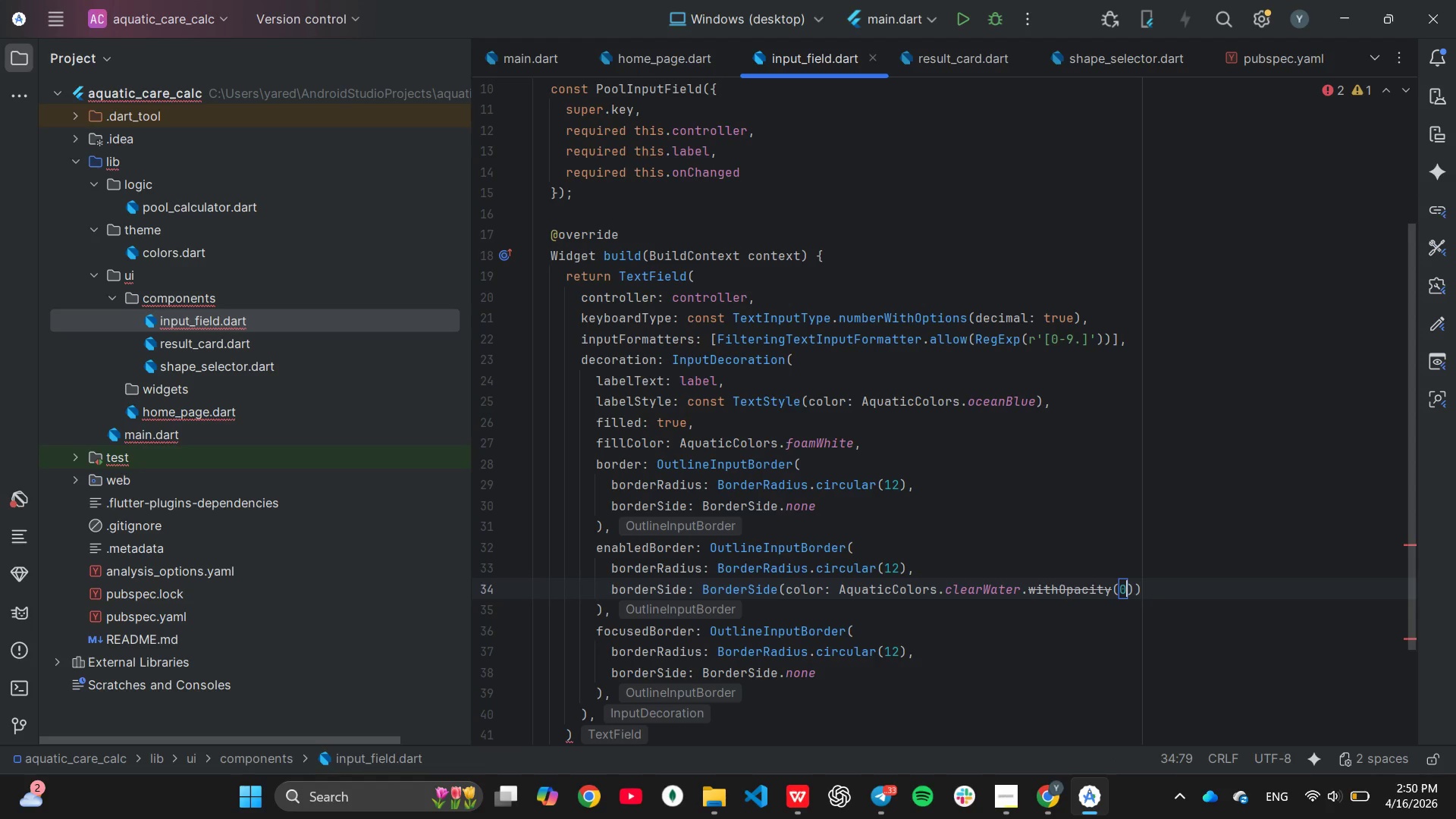 
key(Period)
 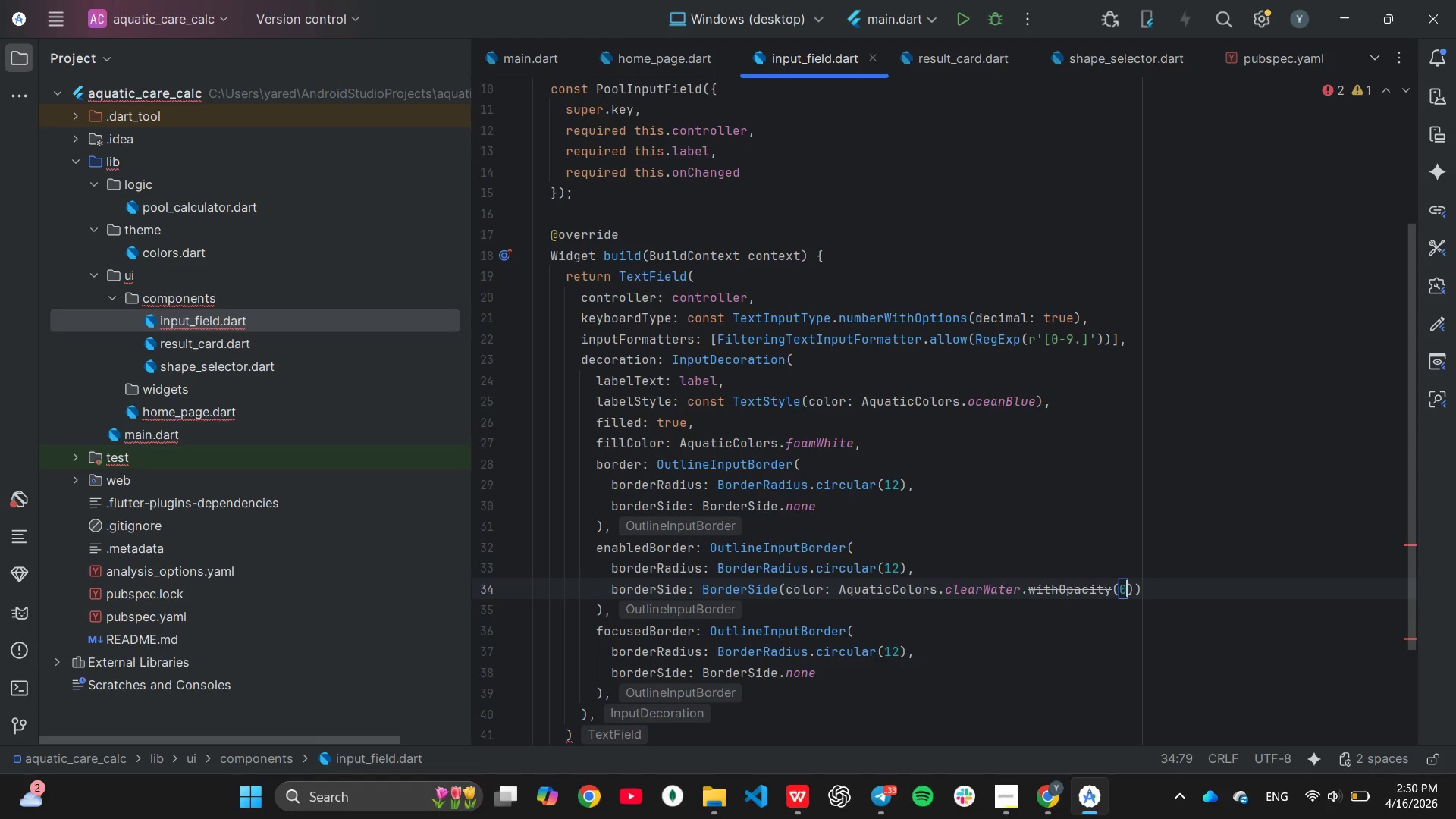 
key(5)
 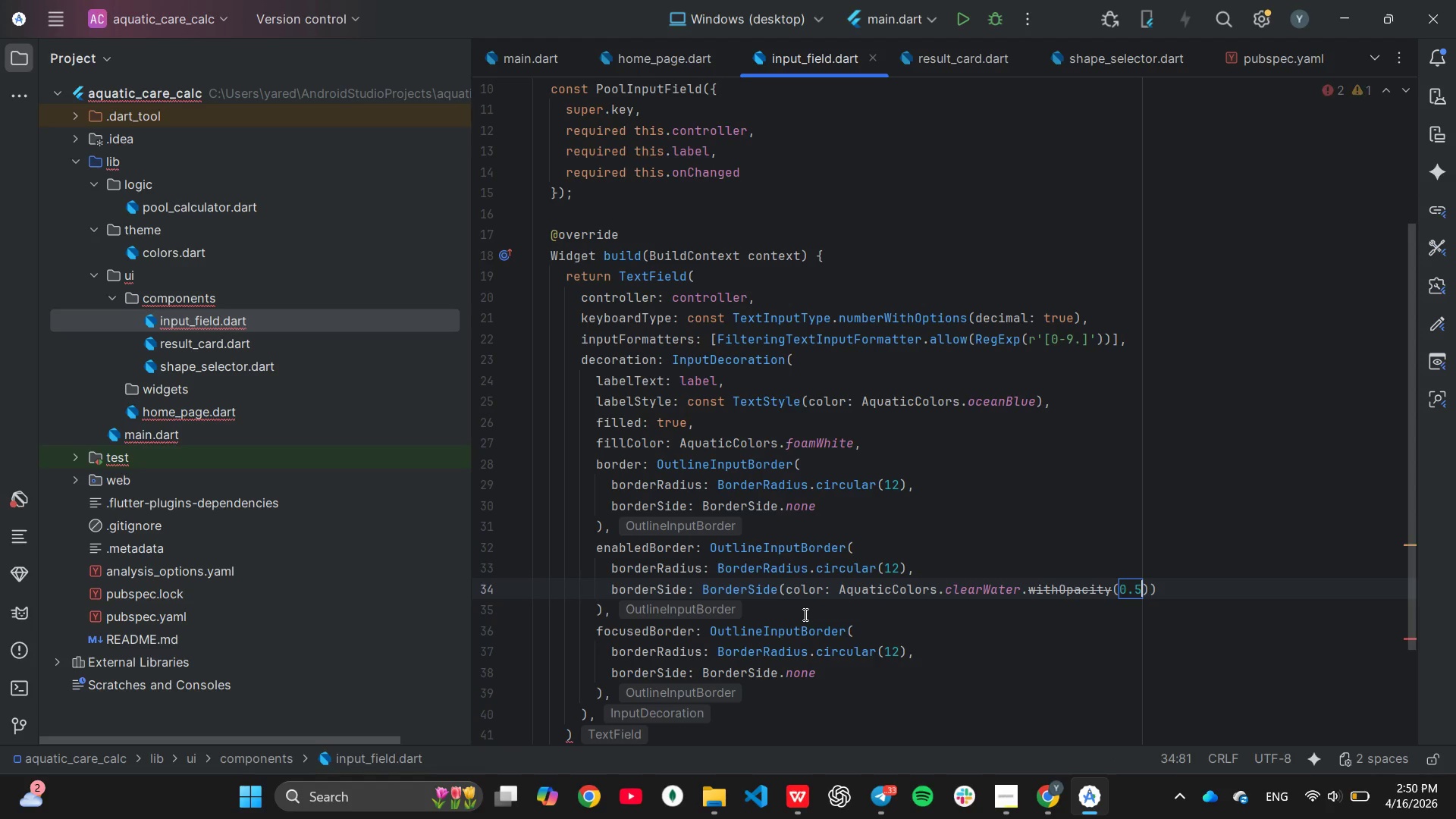 
key(ArrowRight)
 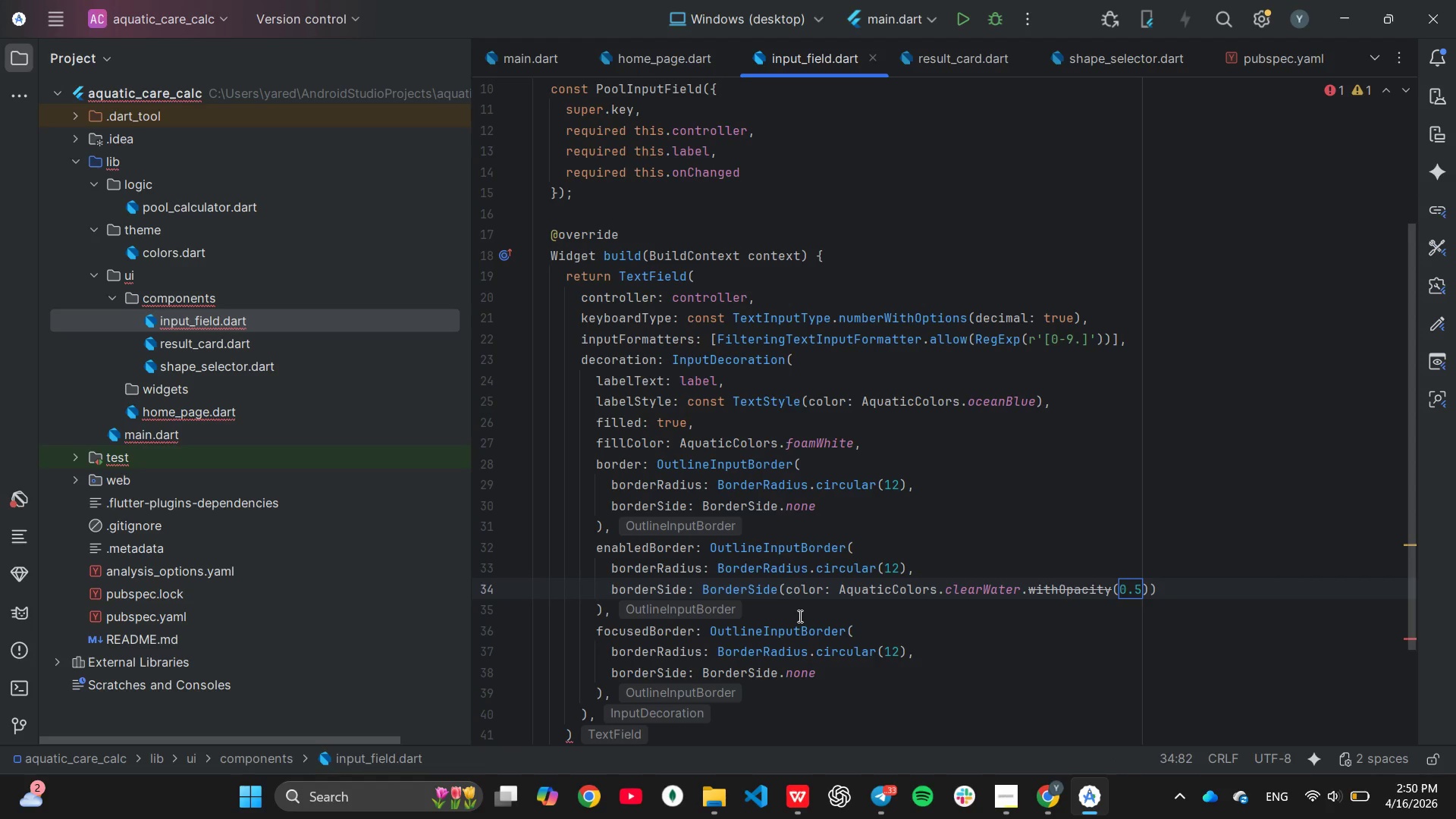 
key(ArrowRight)
 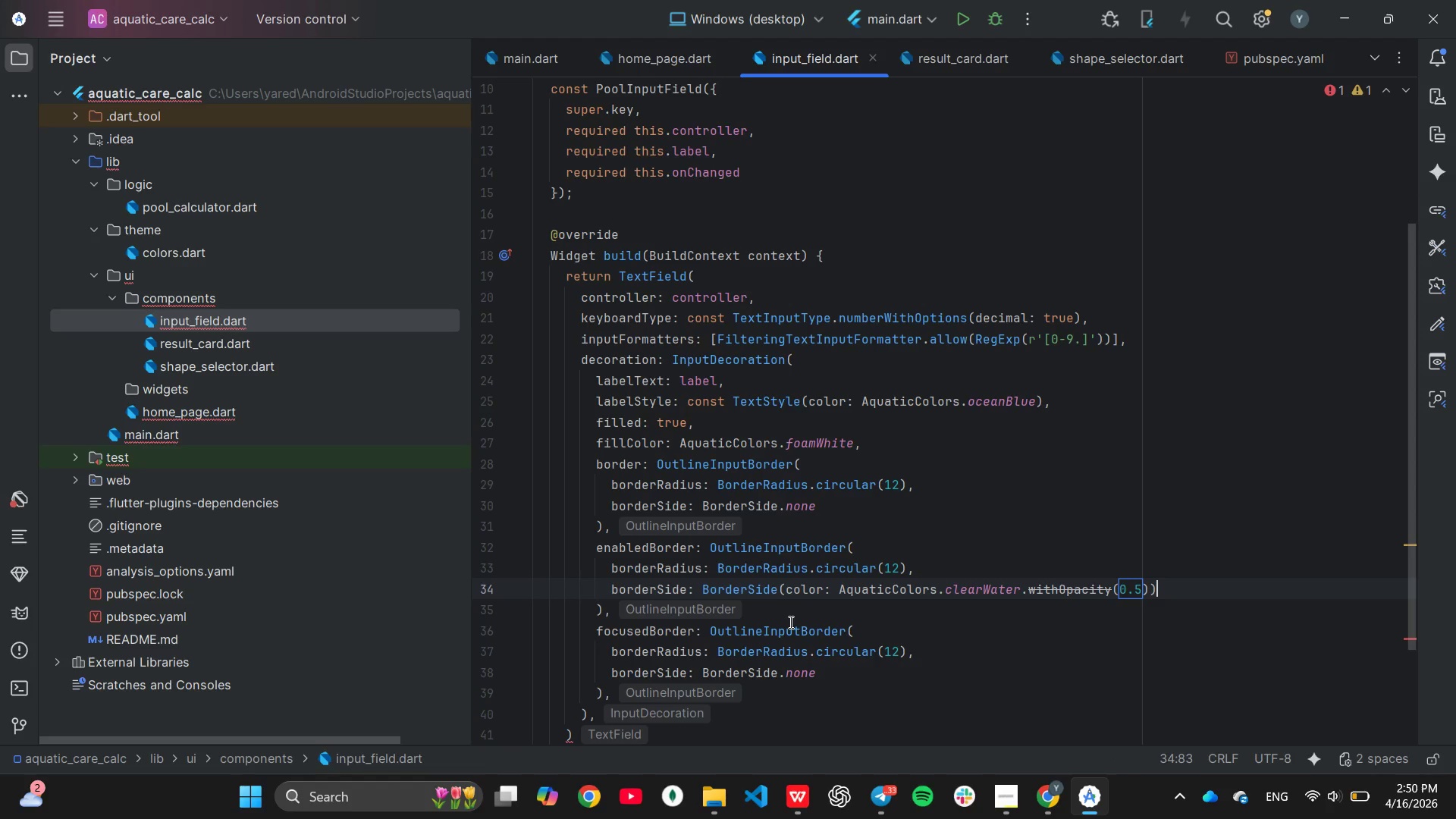 
key(Comma)
 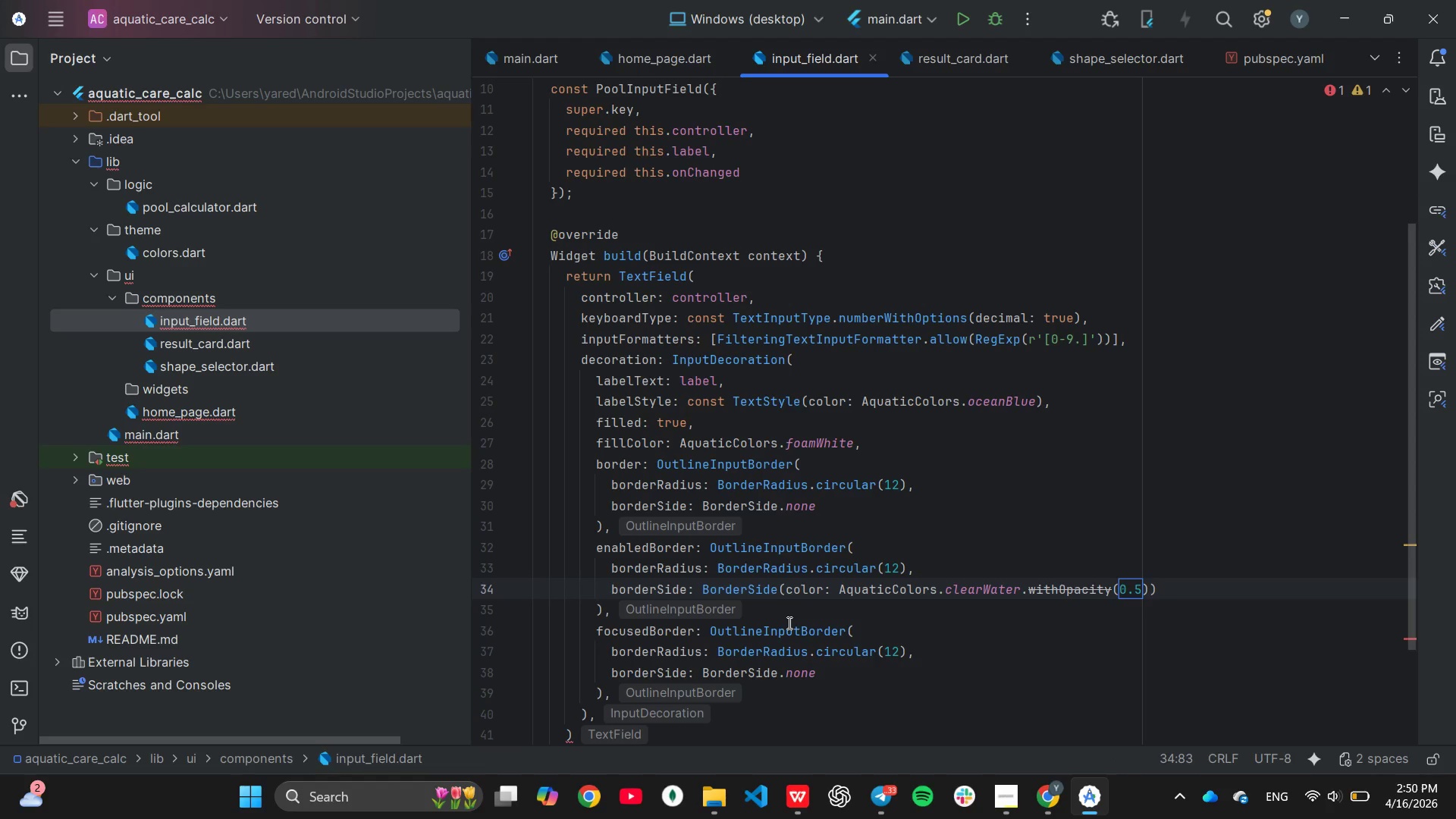 
mouse_move([766, 641])
 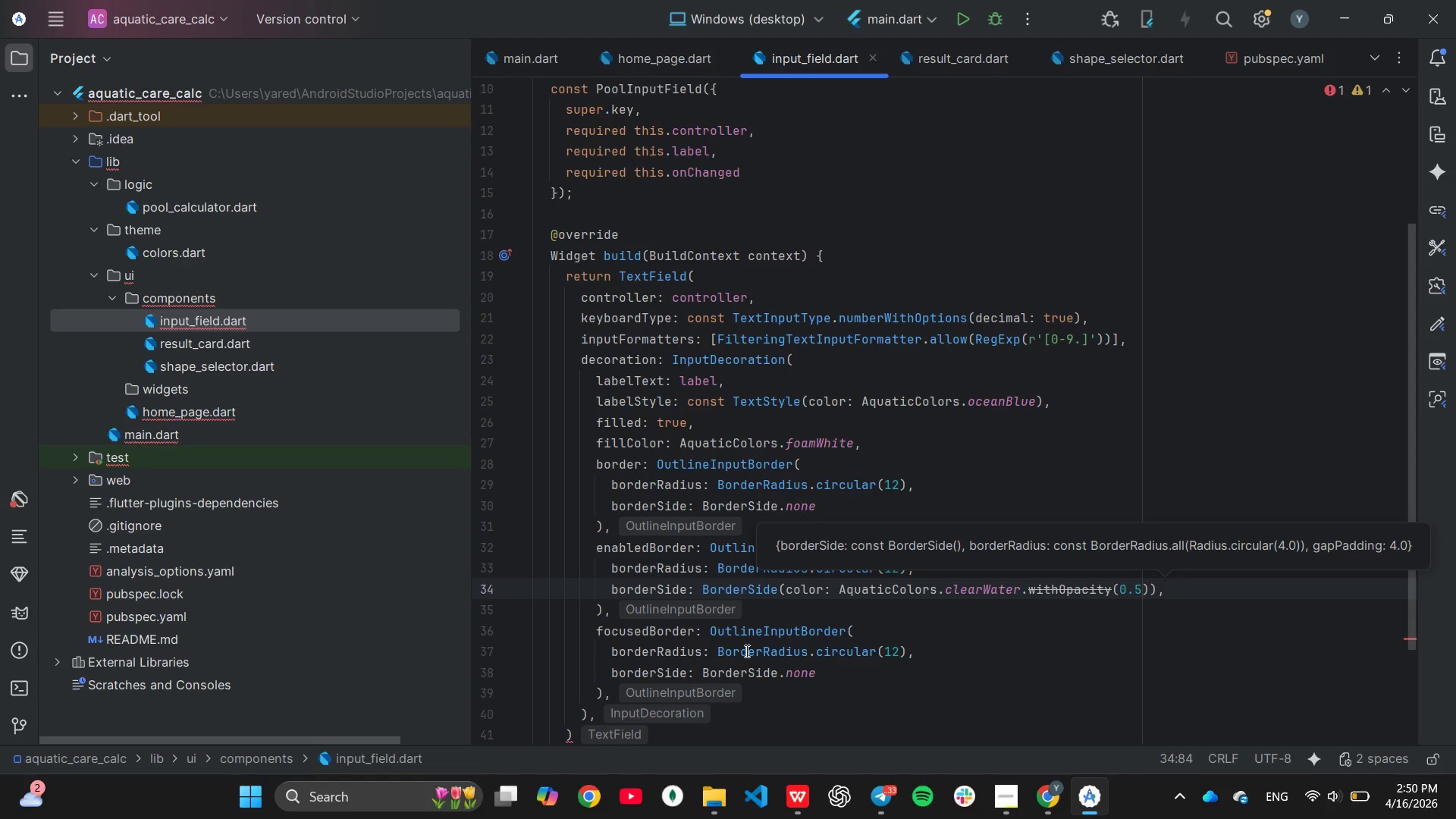 
scroll: coordinate [744, 640], scroll_direction: down, amount: 2.0
 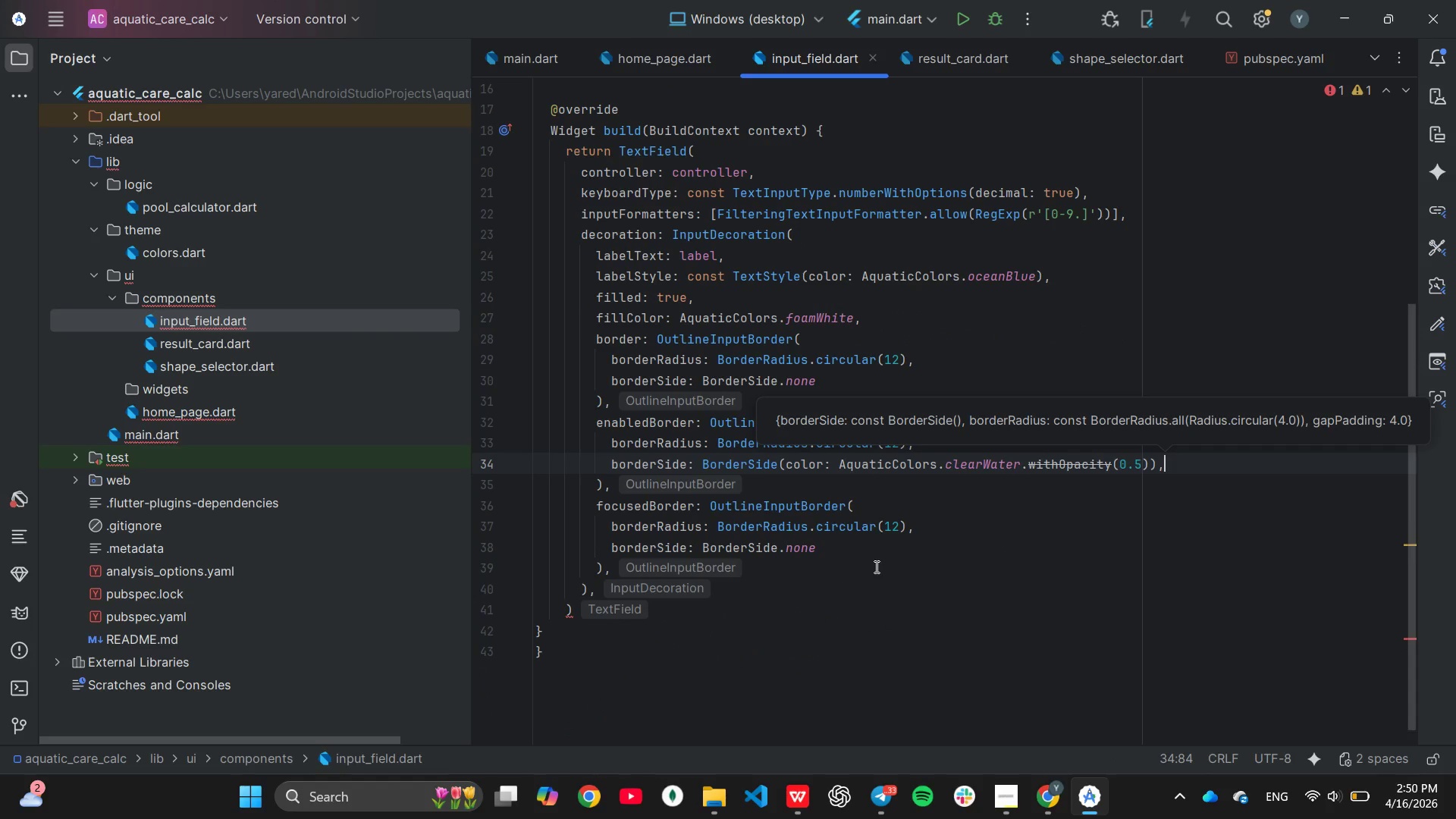 
left_click([875, 566])
 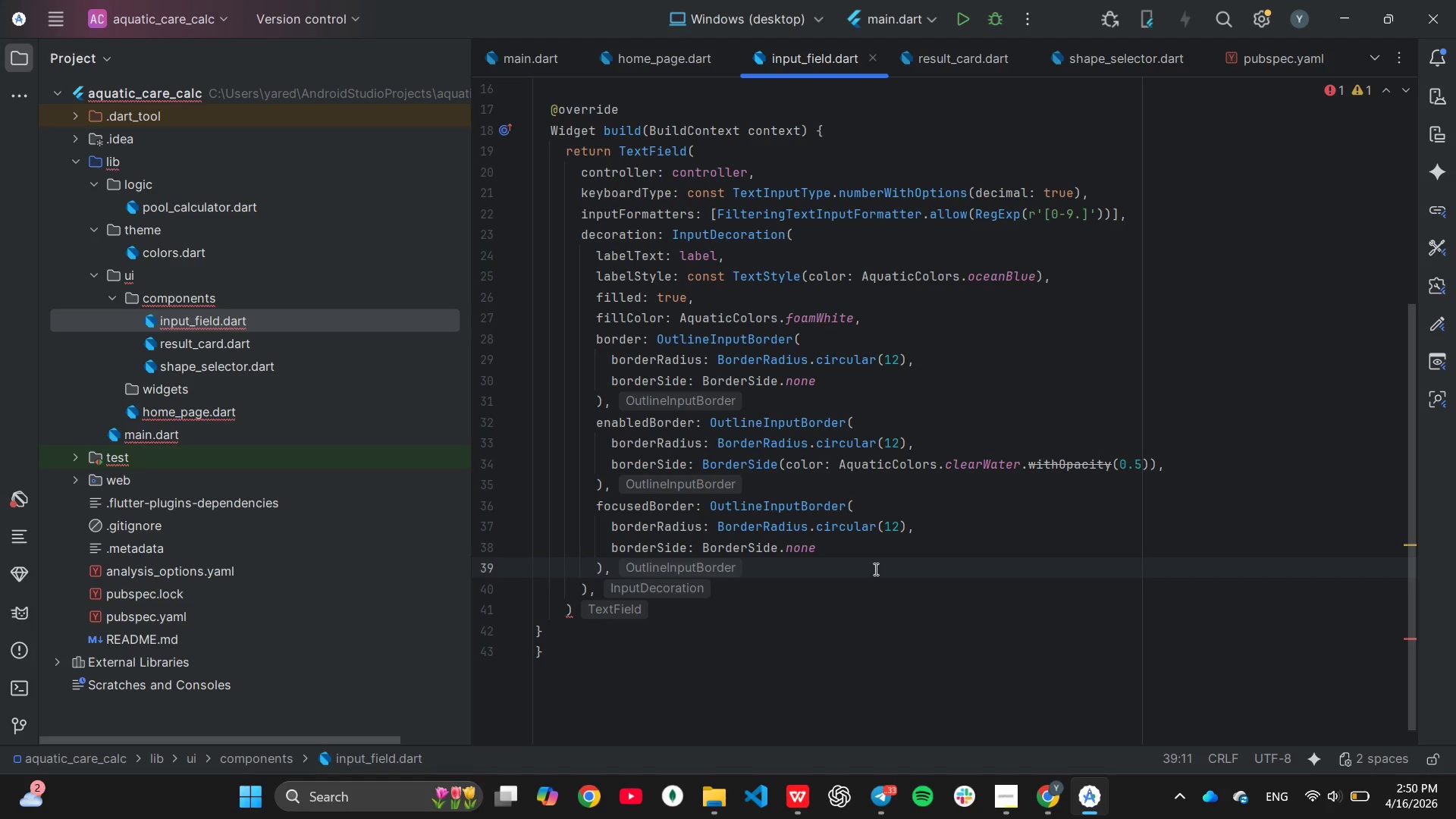 
wait(15.26)
 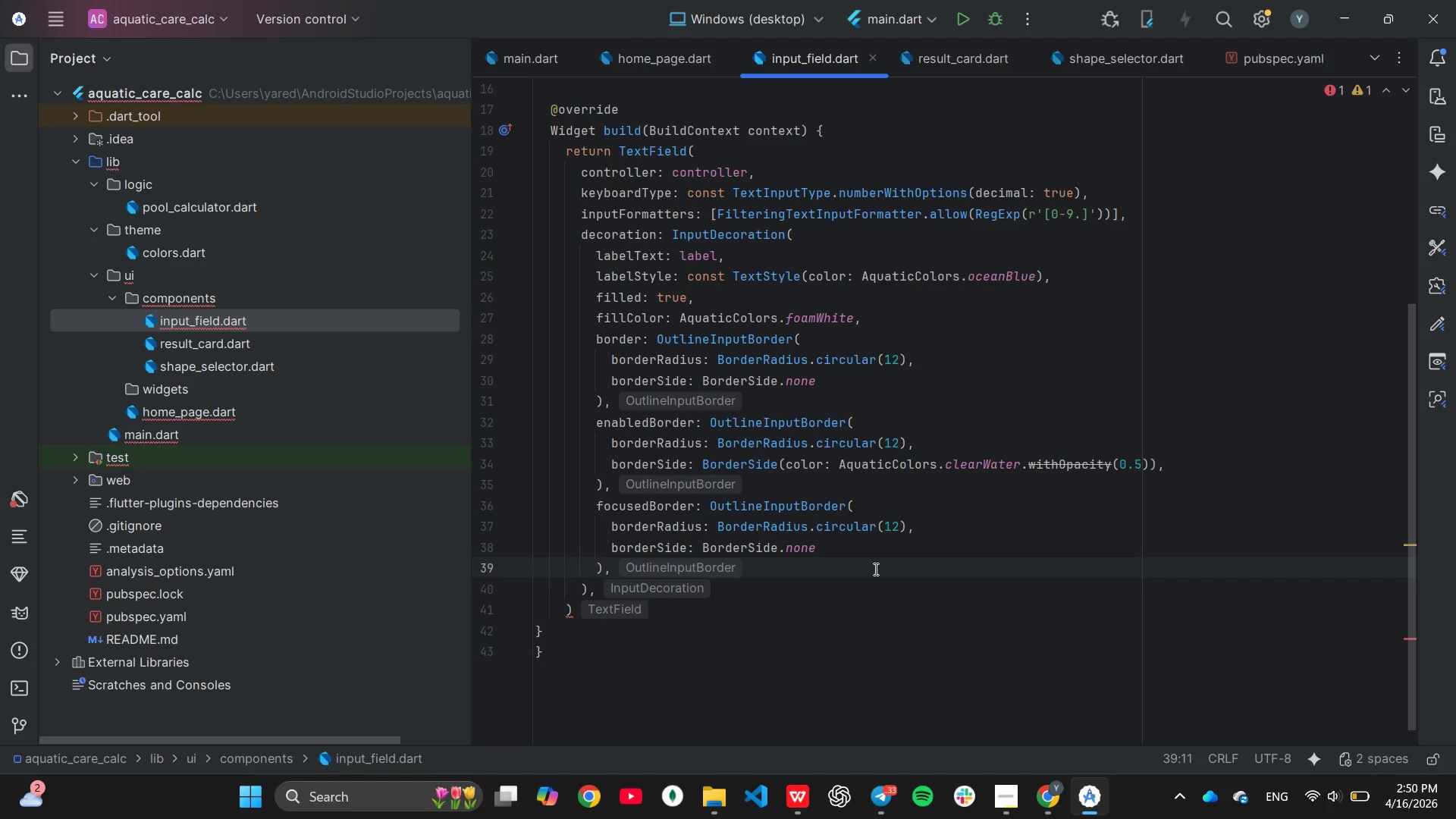 
key(Backspace)
key(Backspace)
key(Backspace)
key(Backspace)
key(Backspace)
key(Backspace)
key(Backspace)
key(Backspace)
key(Backspace)
type(const Bor)
 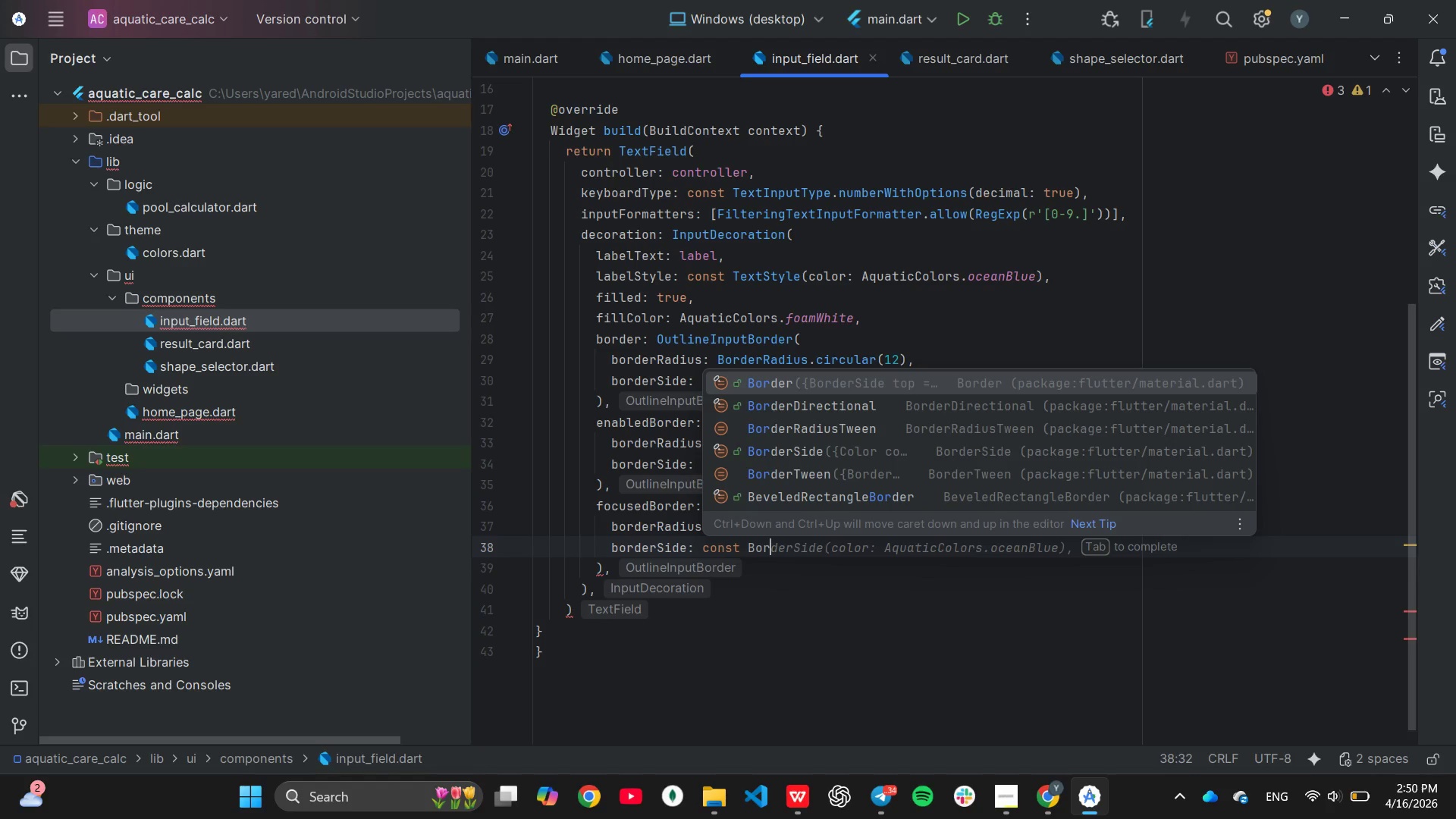 
key(ArrowDown)
 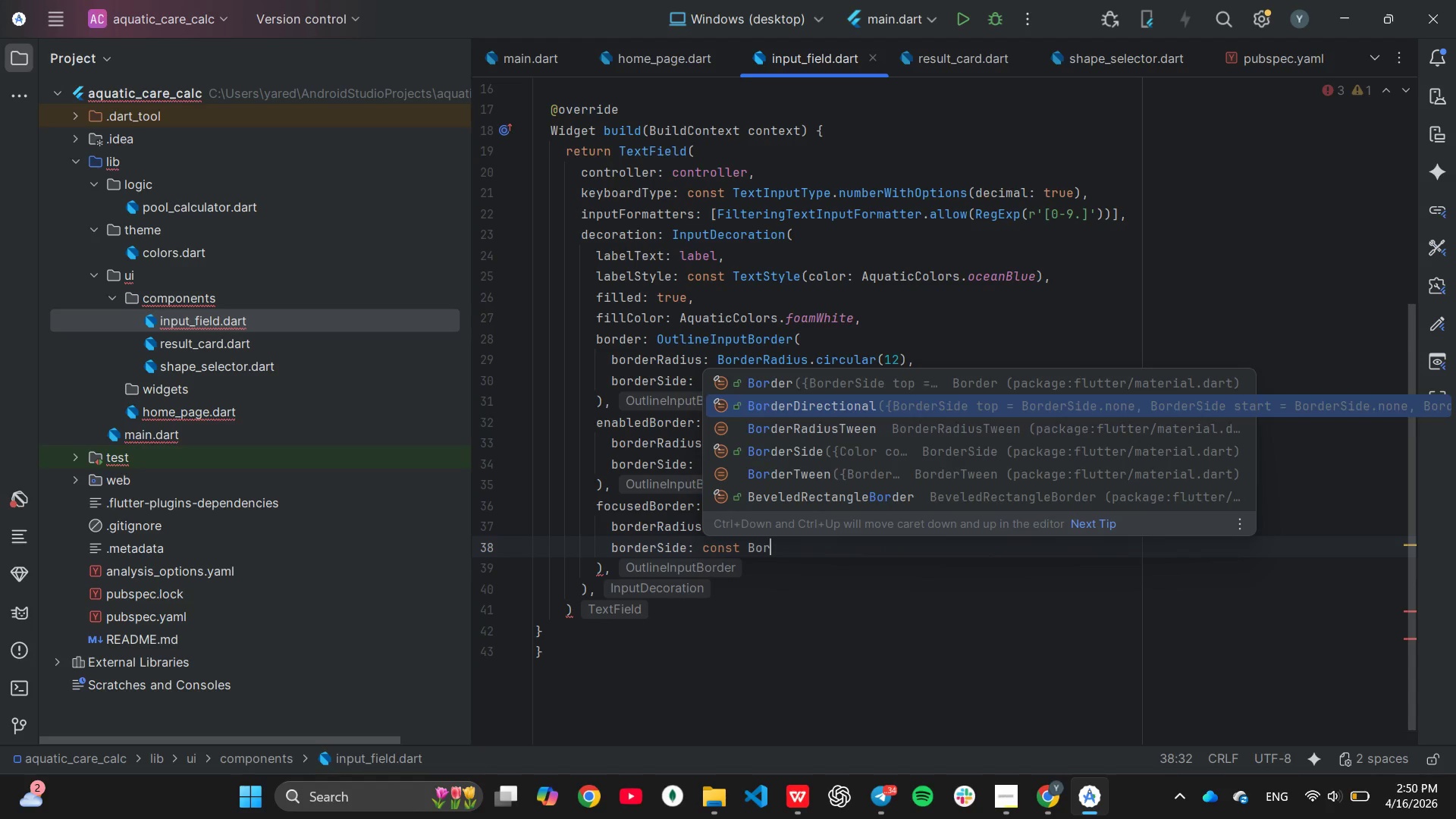 
key(ArrowDown)
 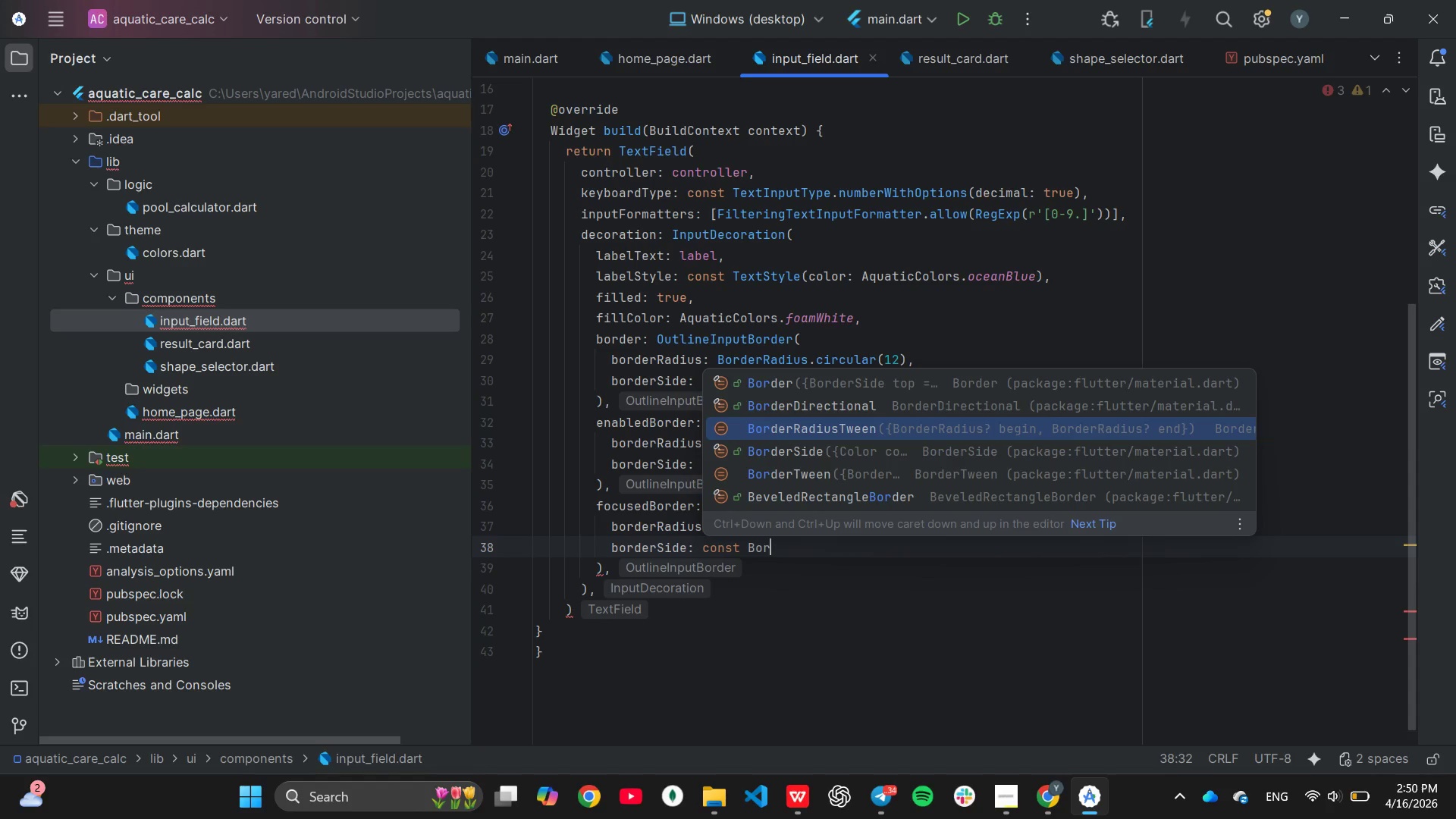 
key(ArrowDown)
 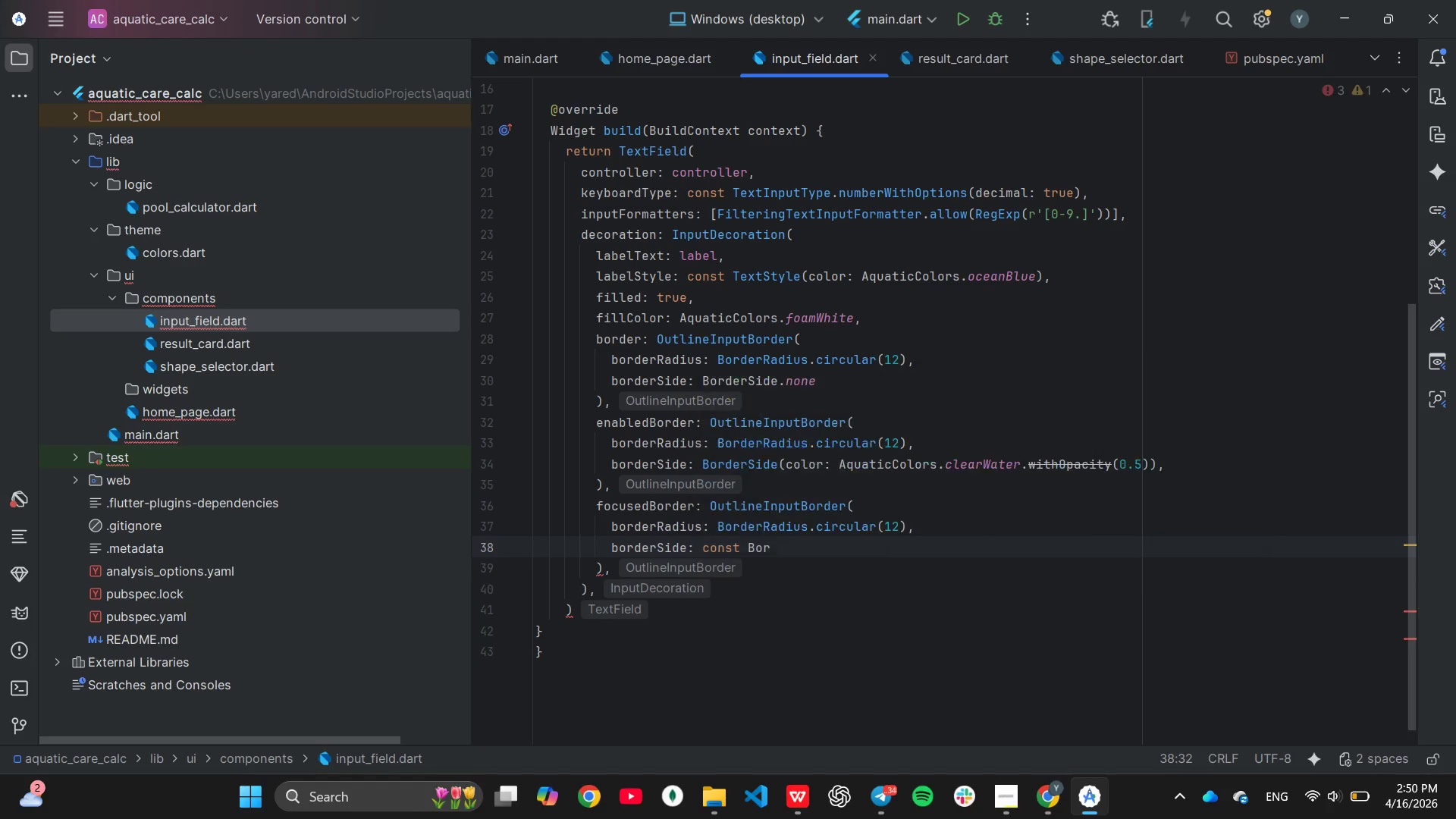 
key(Enter)
 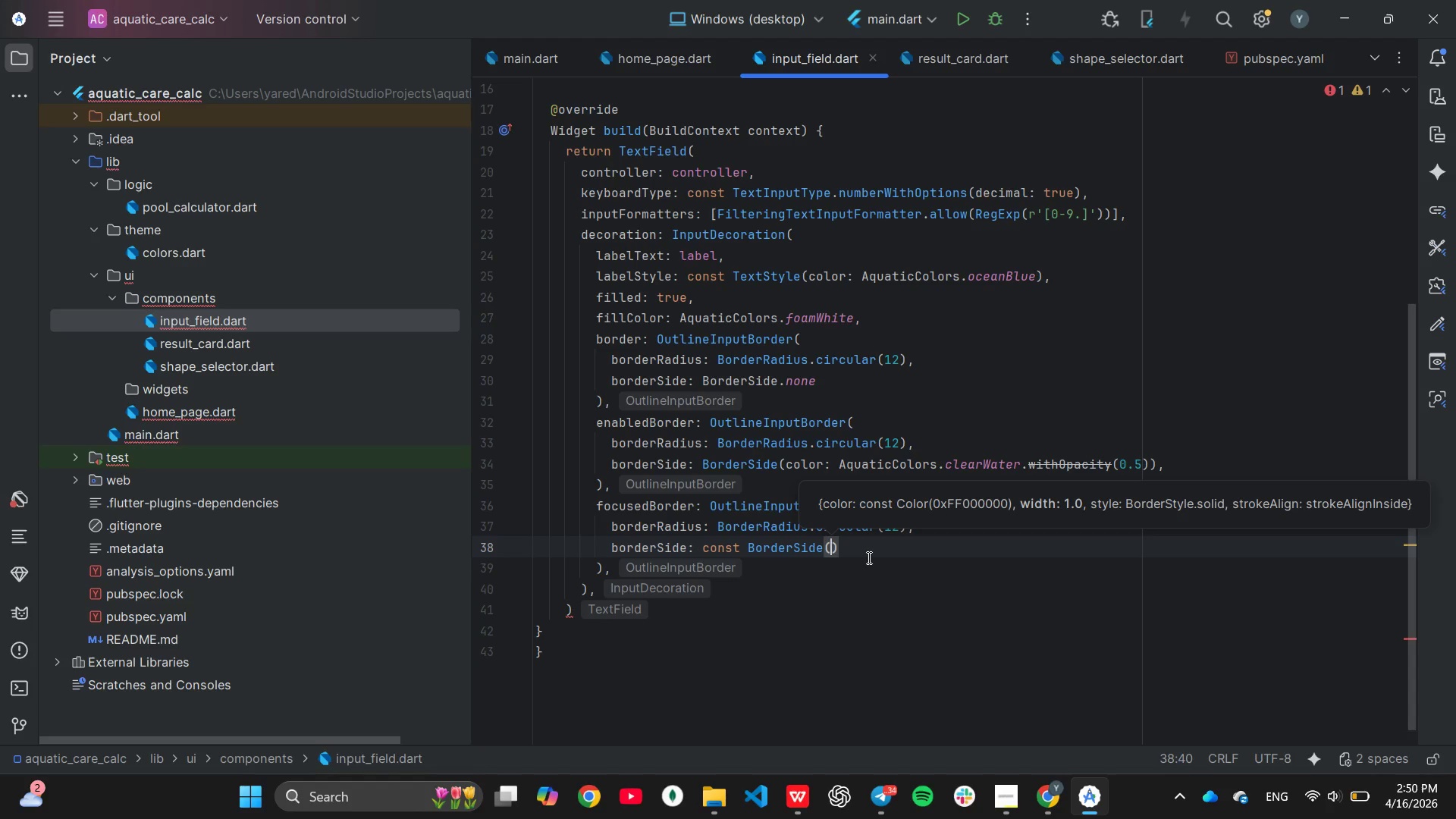 
type(col)
 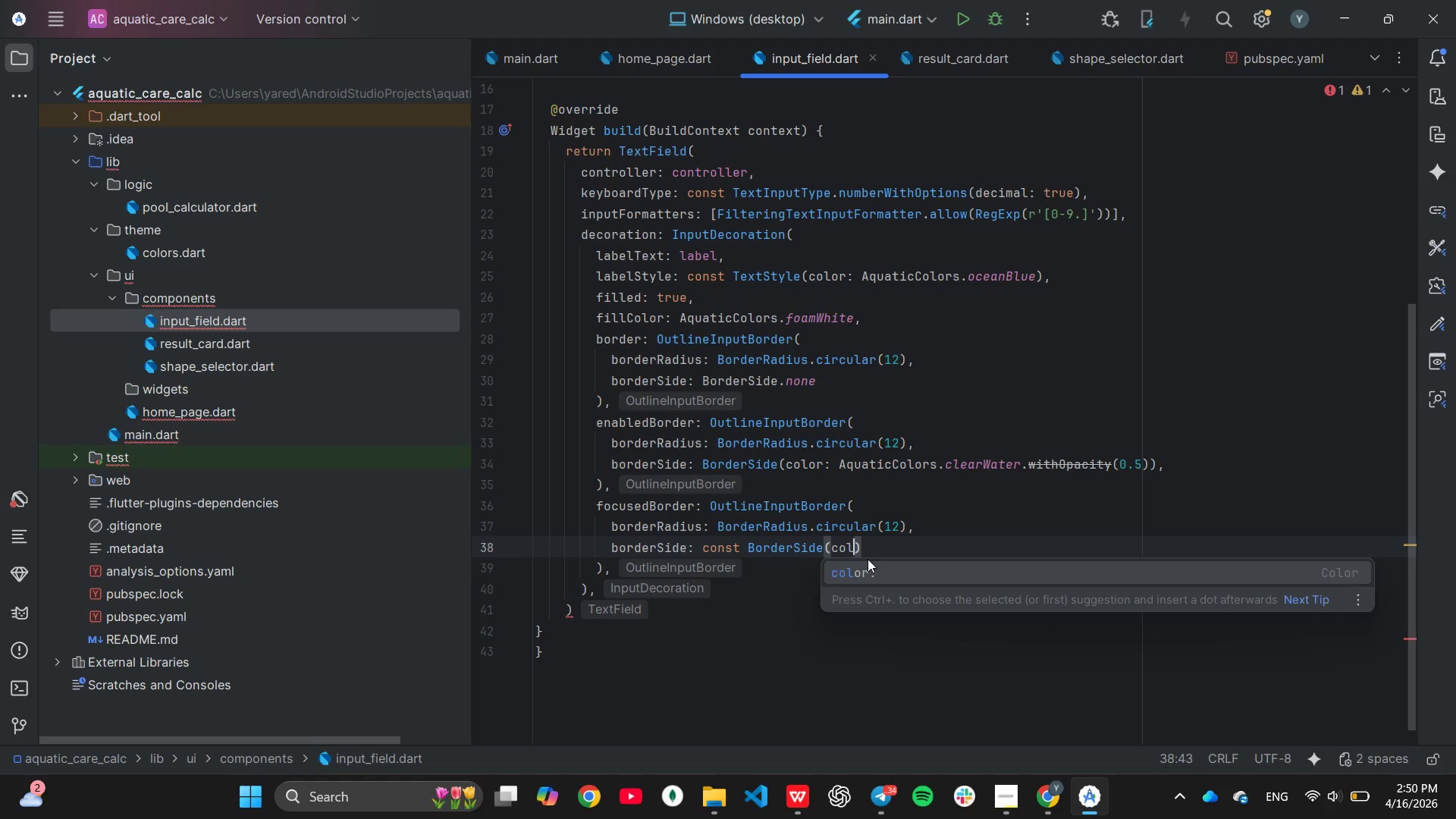 
key(Enter)
 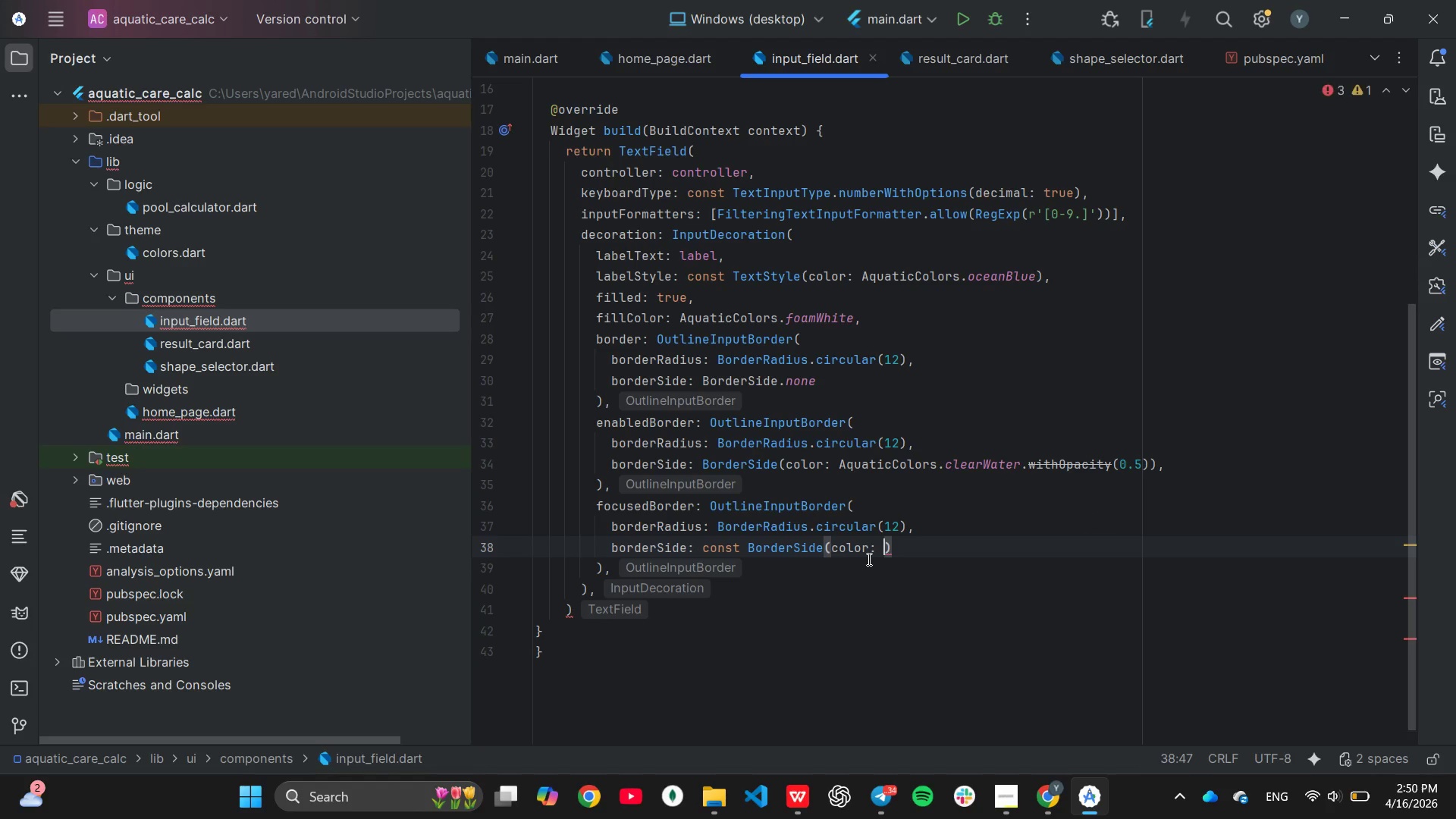 
type(Aqua)
 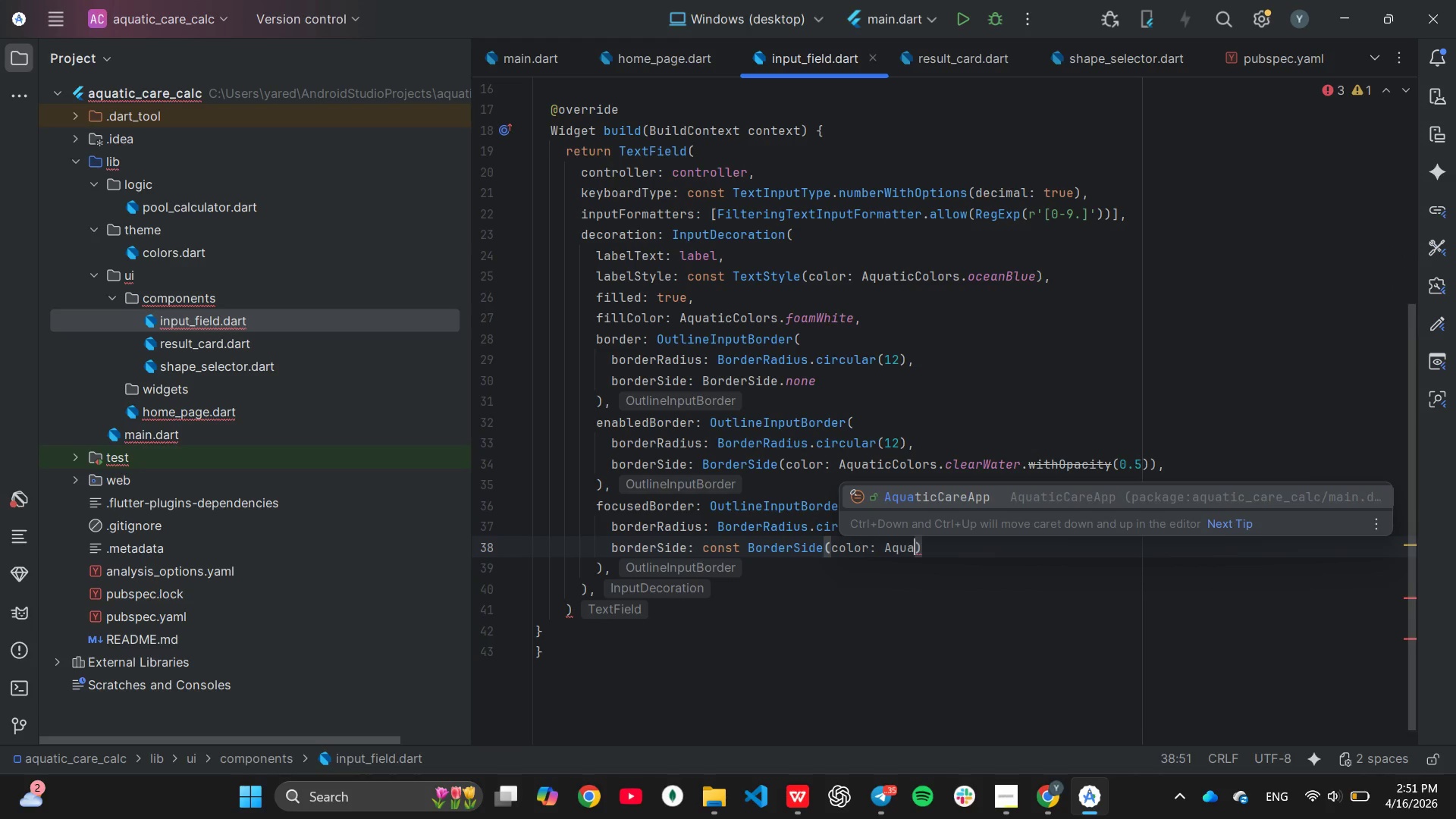 
key(Enter)
 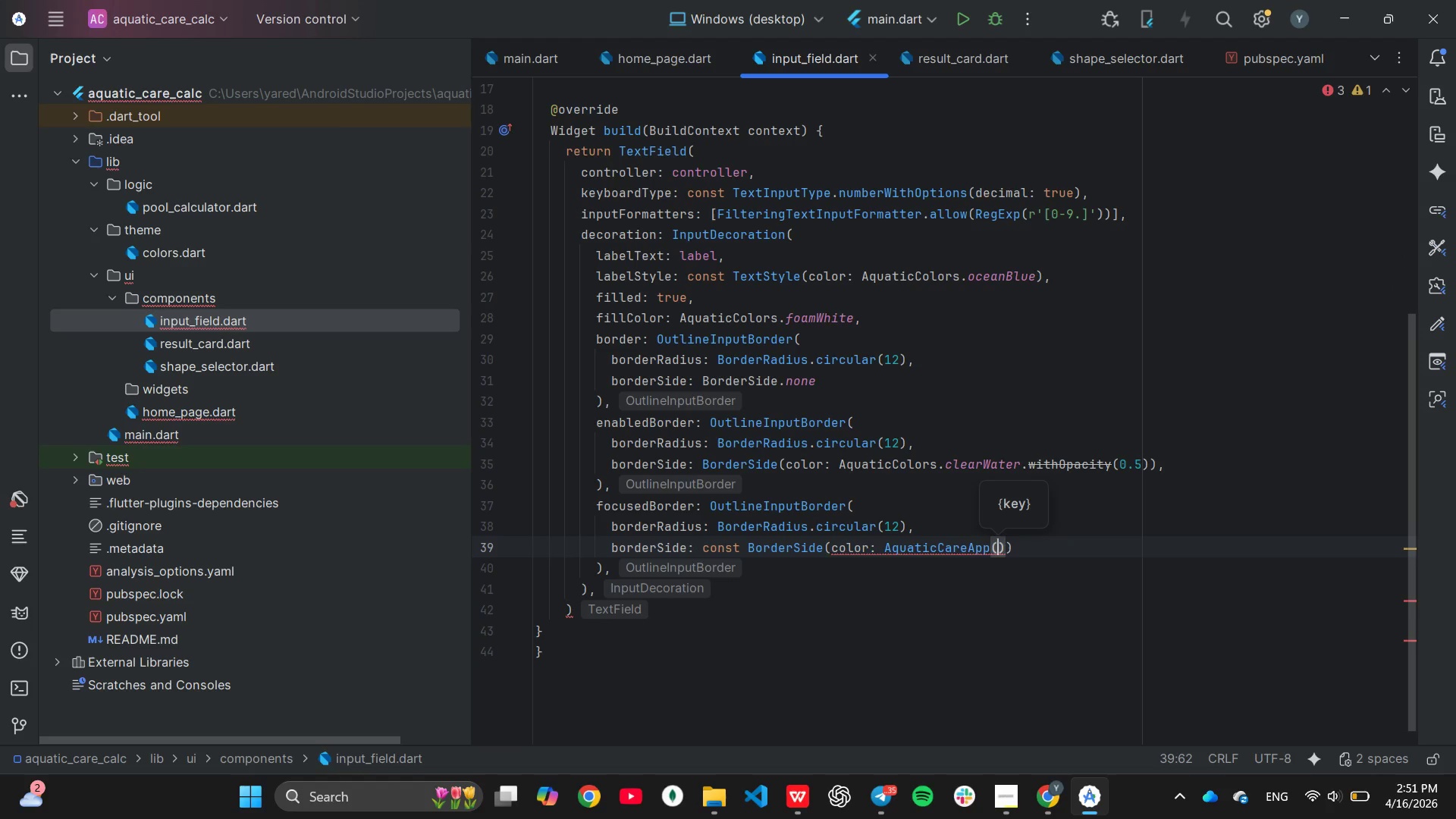 
key(Backspace)
 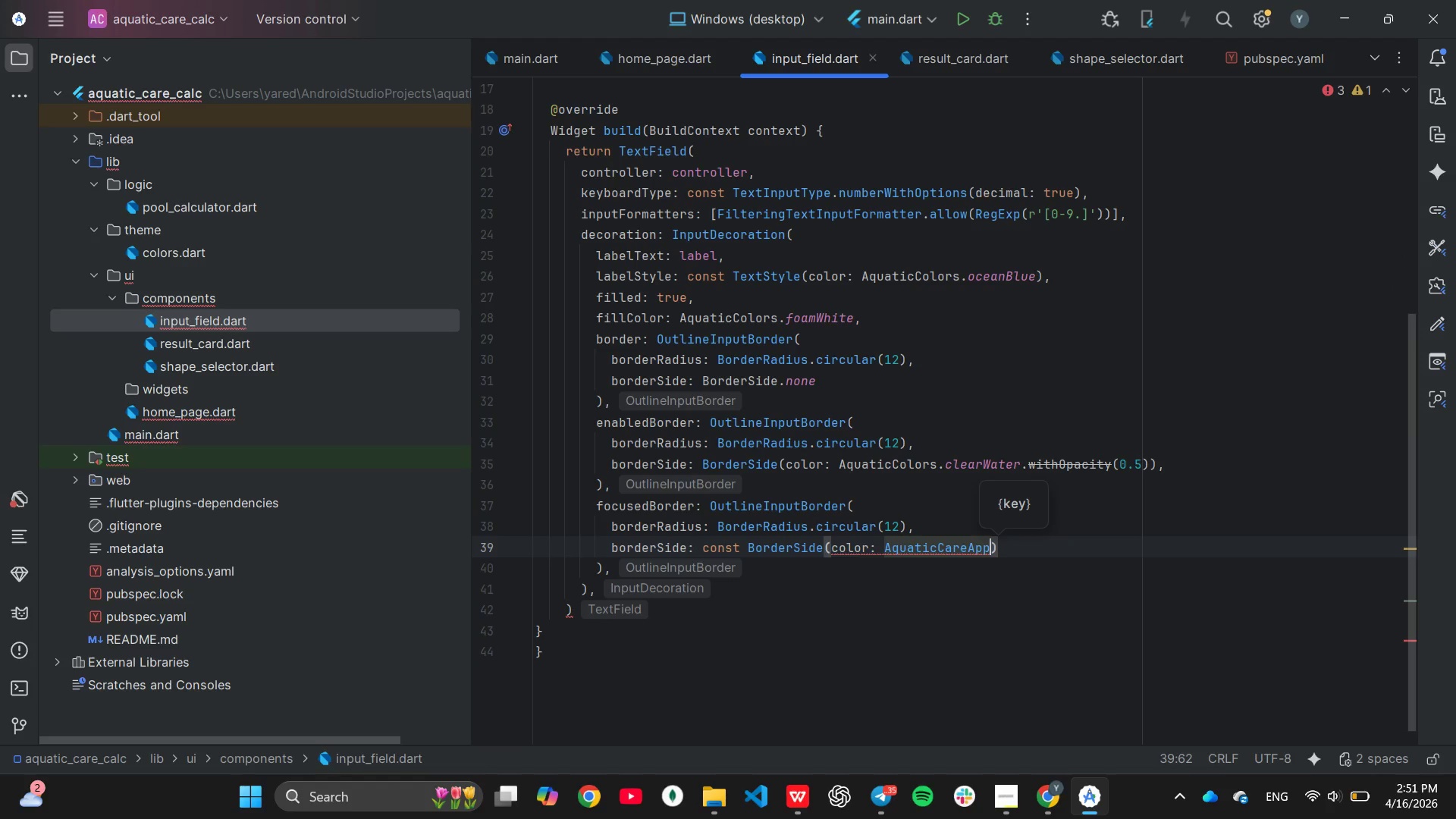 
key(Backspace)
 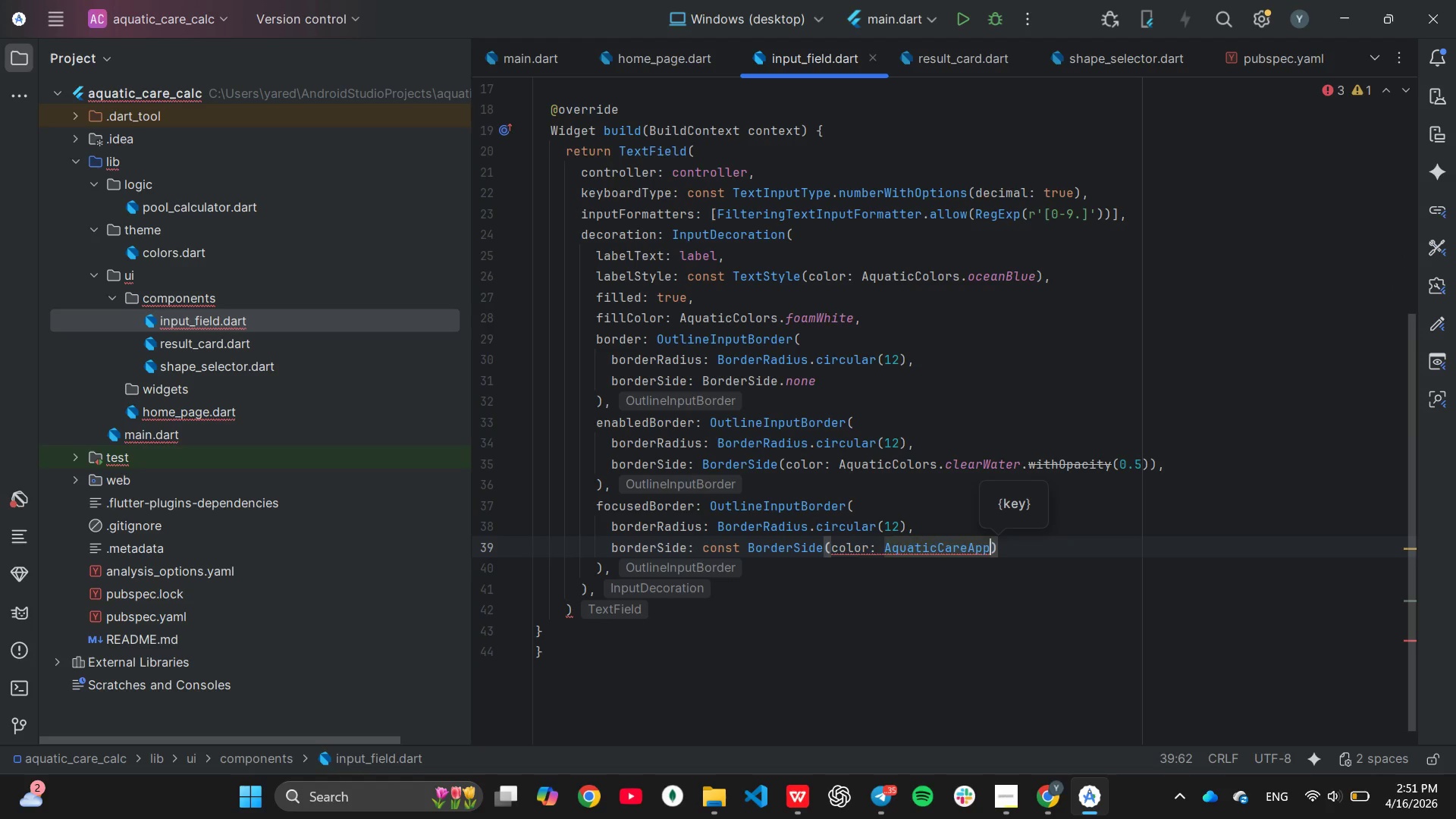 
key(Backspace)
 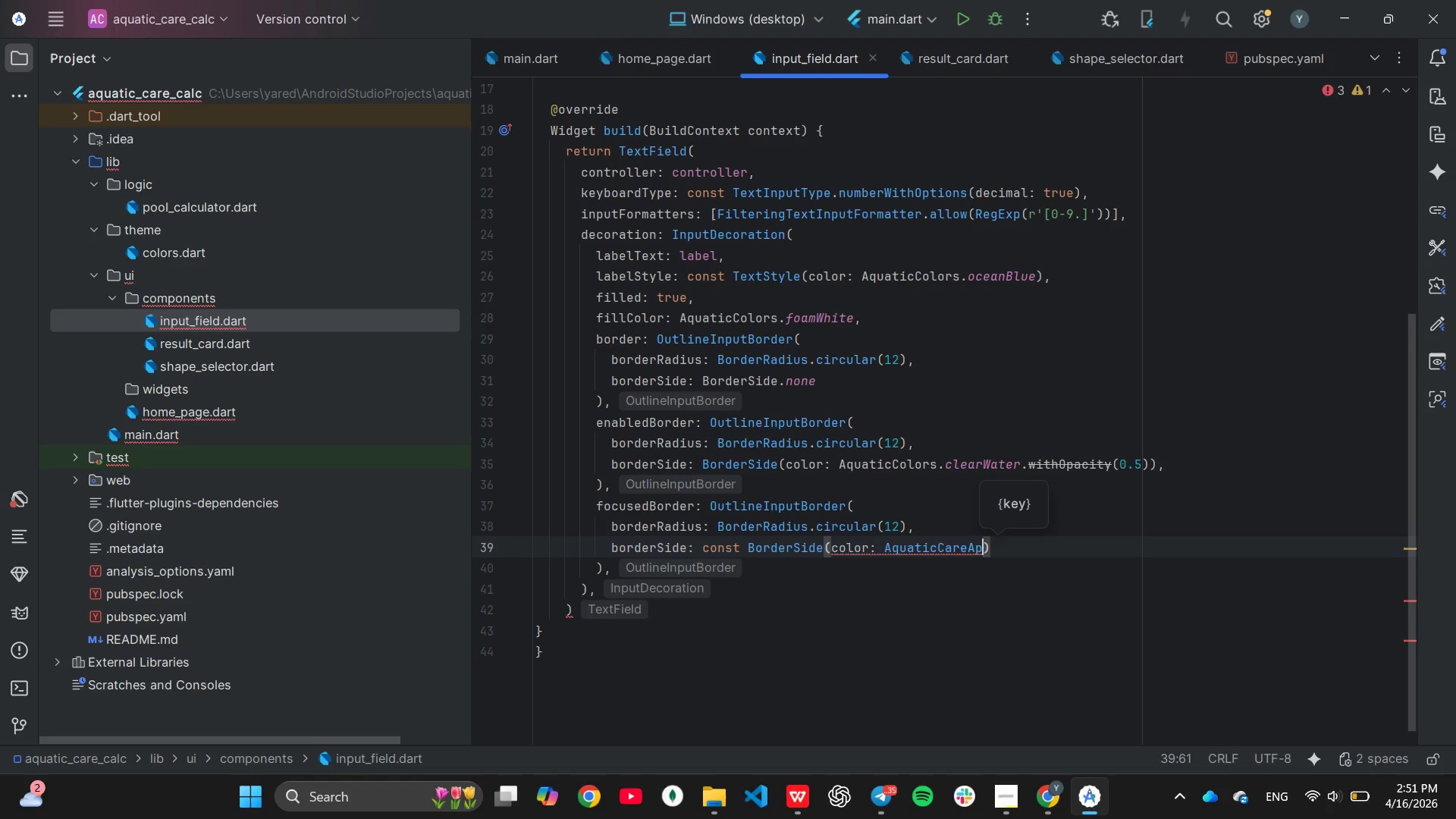 
key(Backspace)
 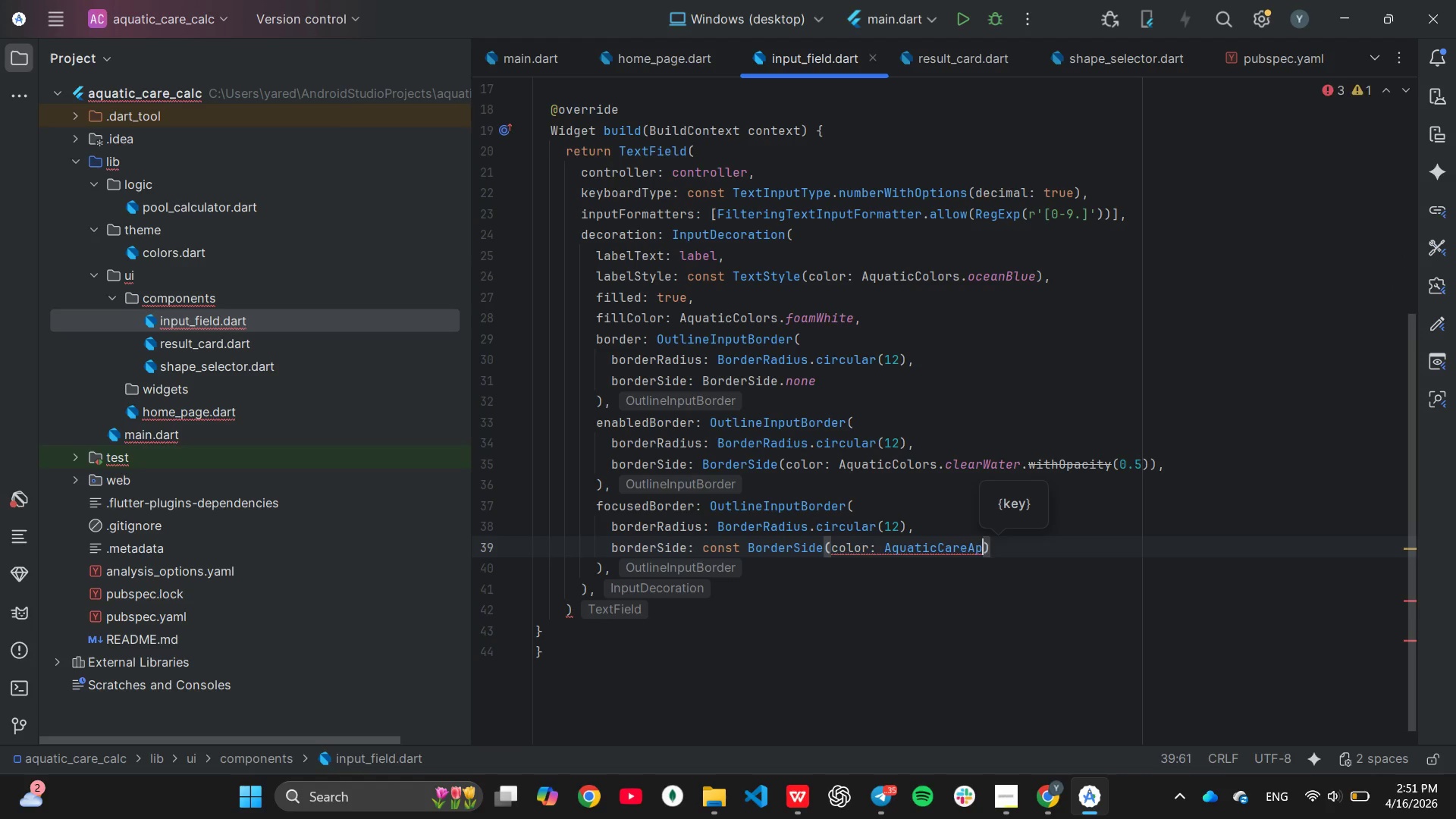 
key(Backspace)
 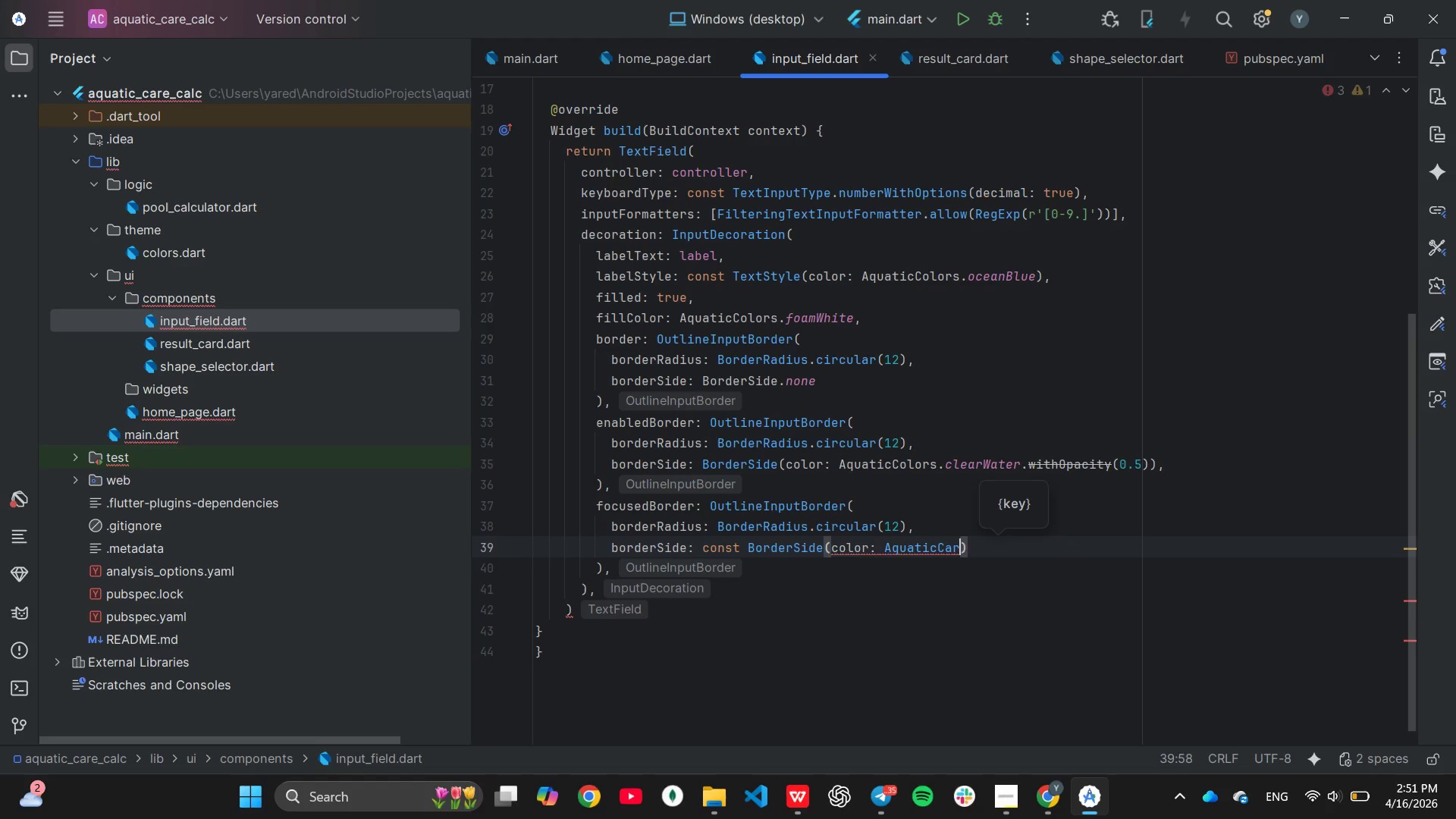 
key(Backspace)
 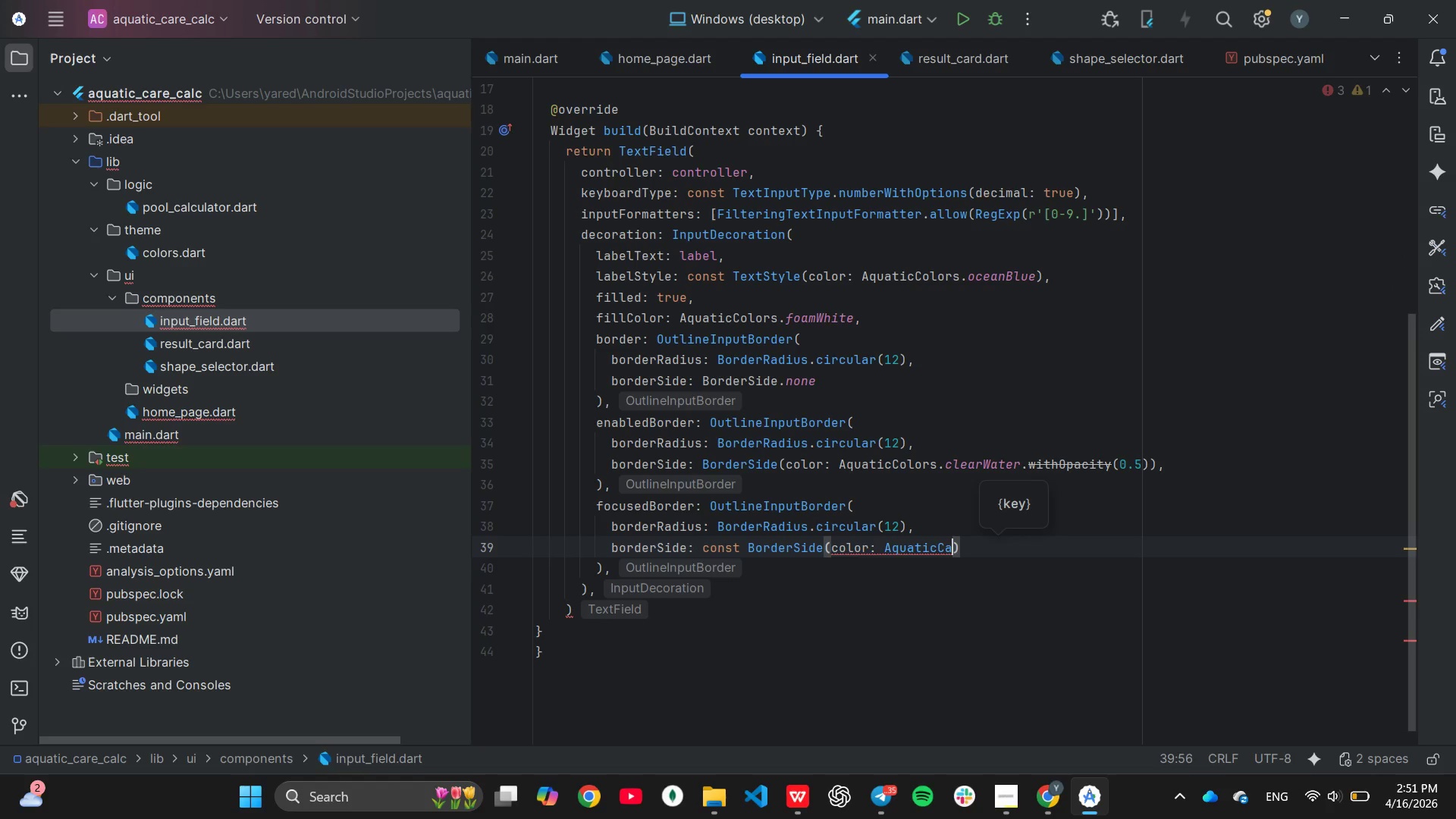 
key(Backspace)
 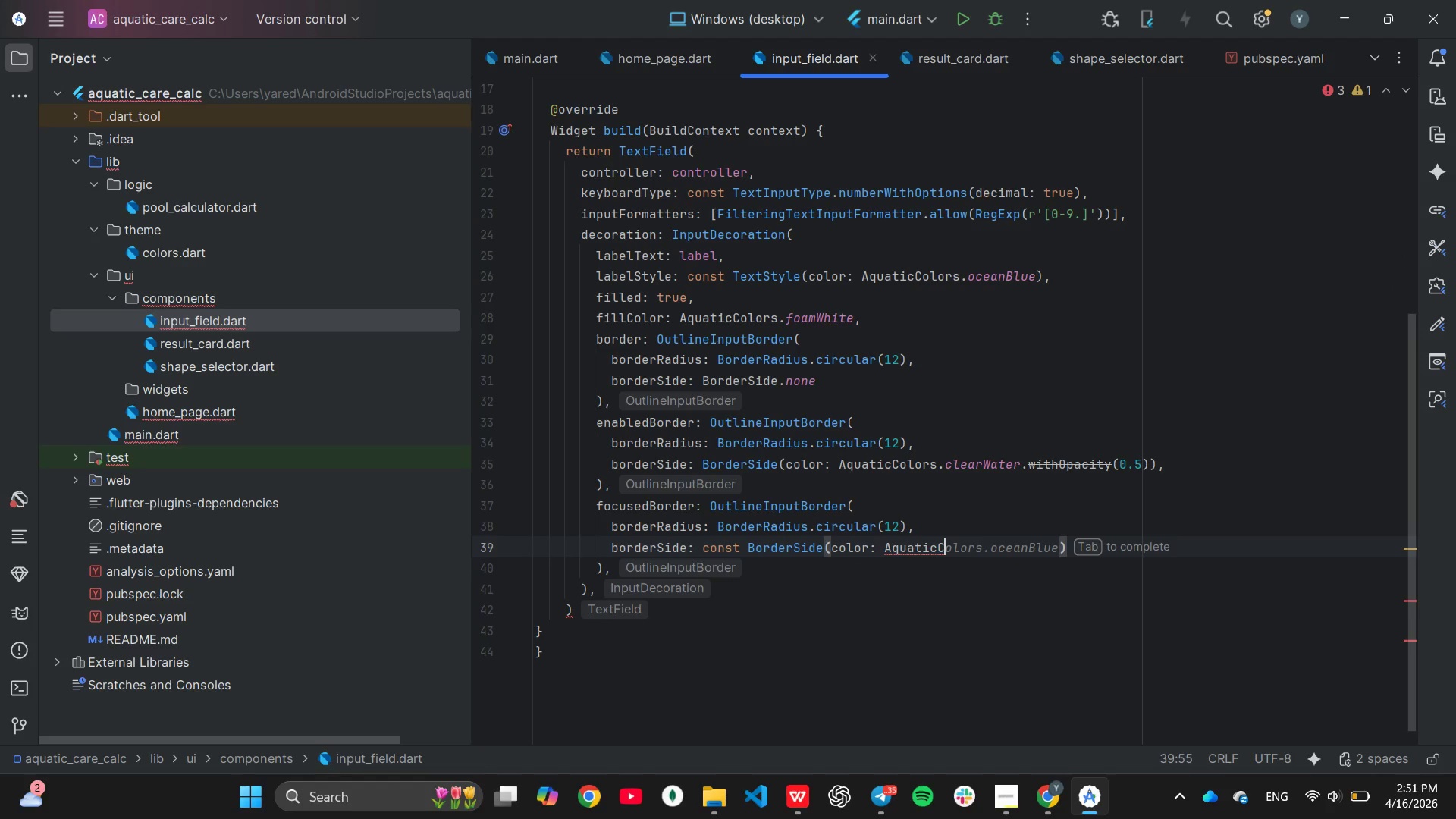 
key(Tab)
 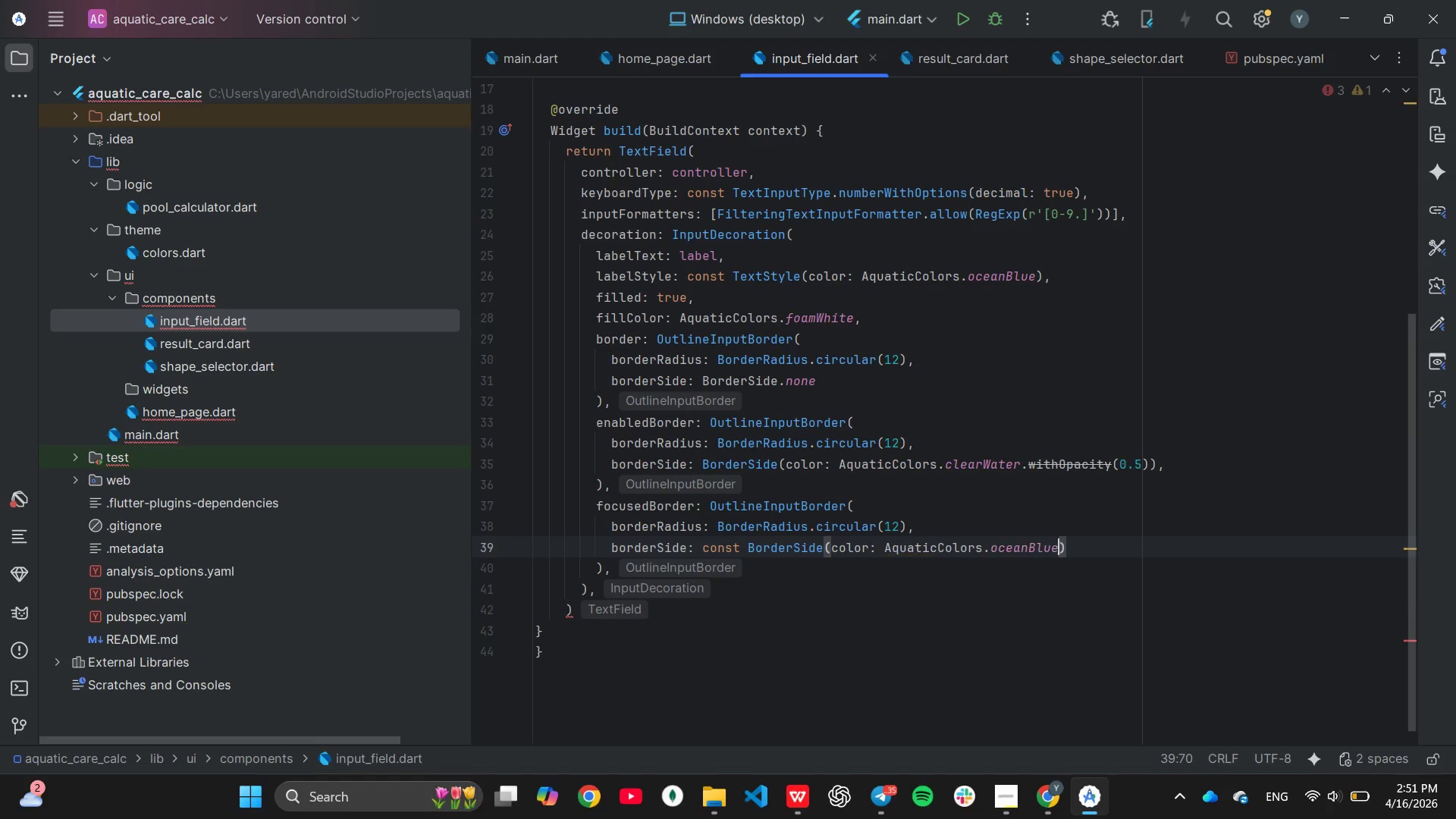 
key(Comma)
 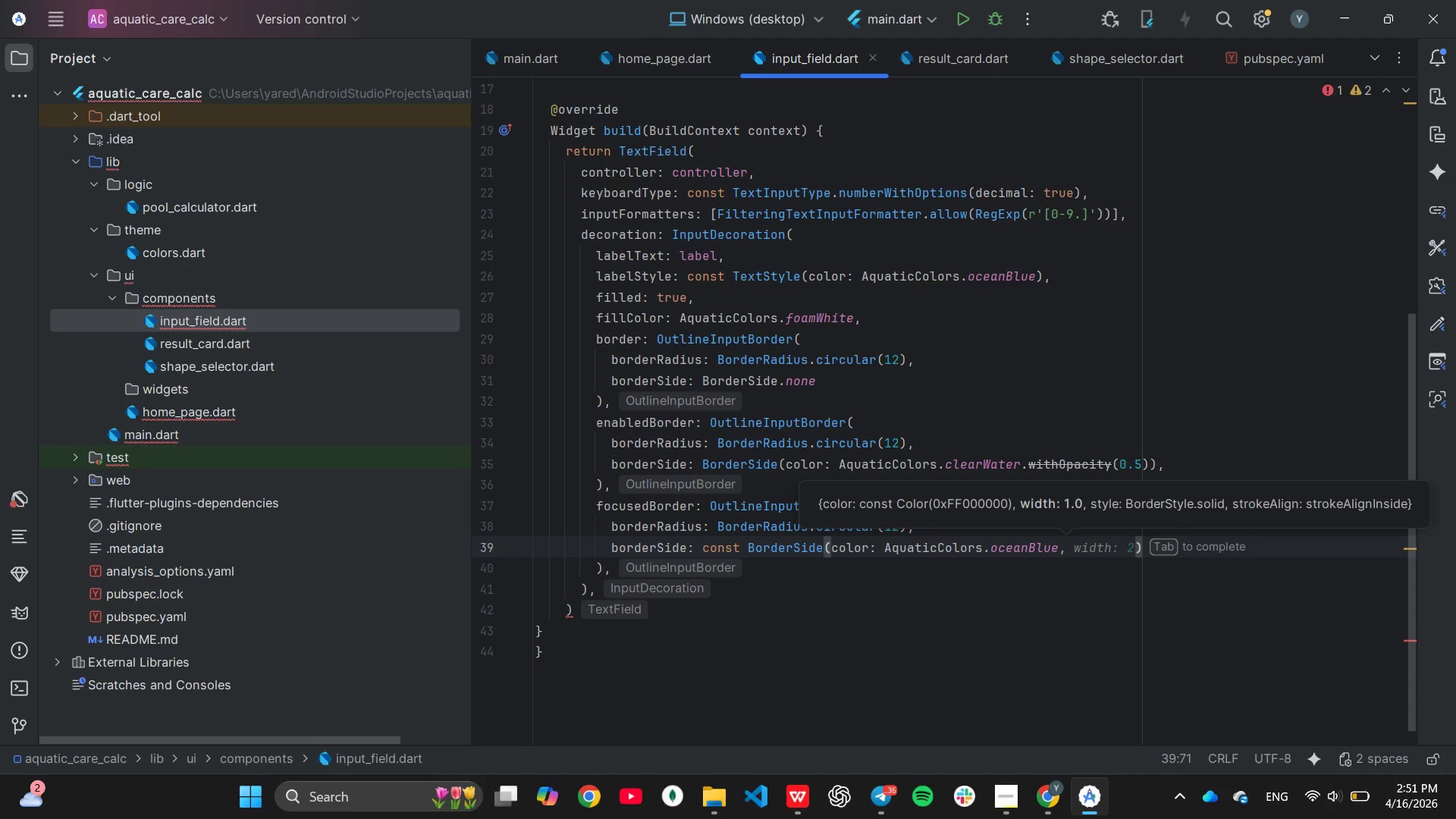 
key(Tab)
 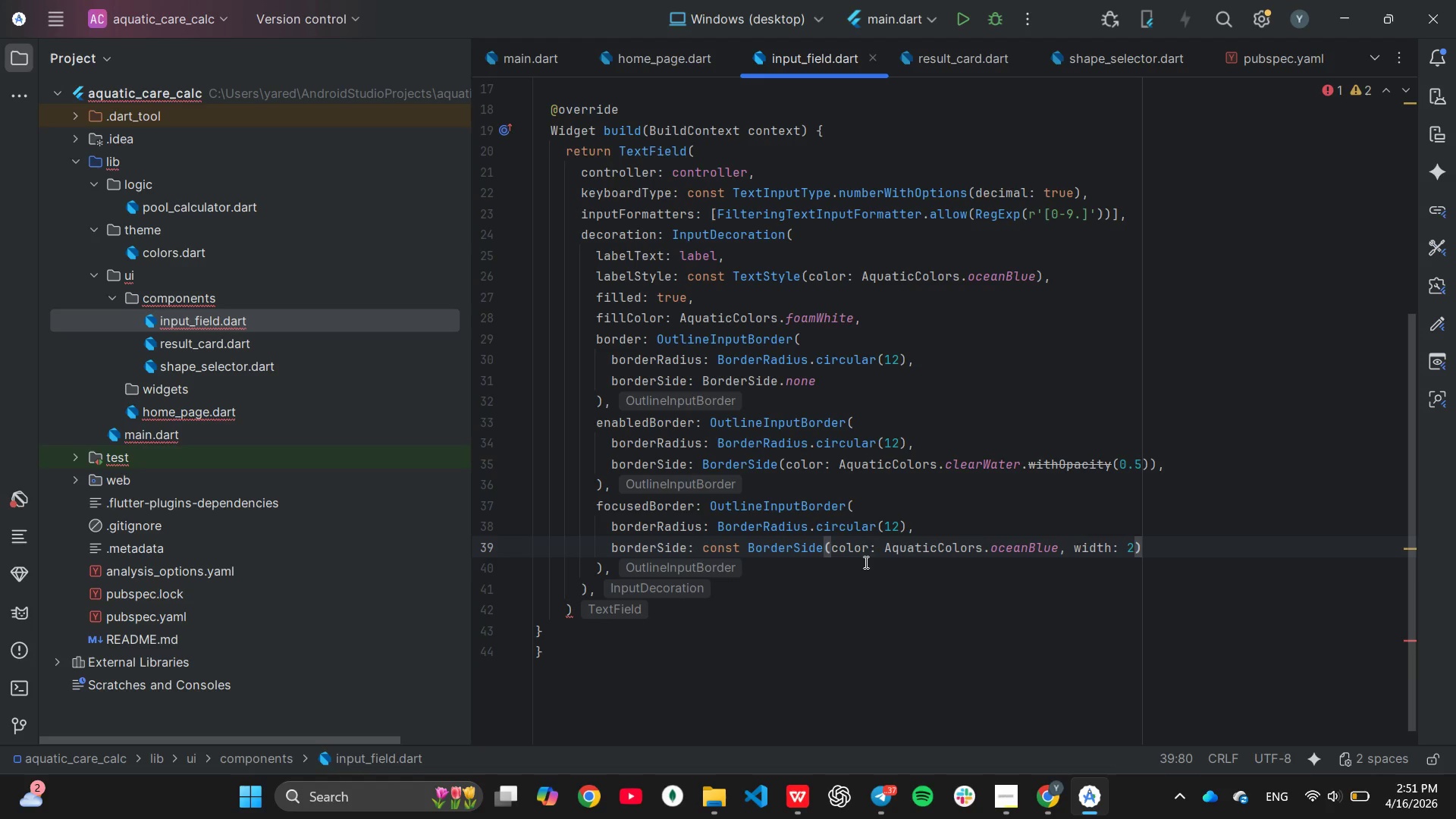 
left_click([813, 577])
 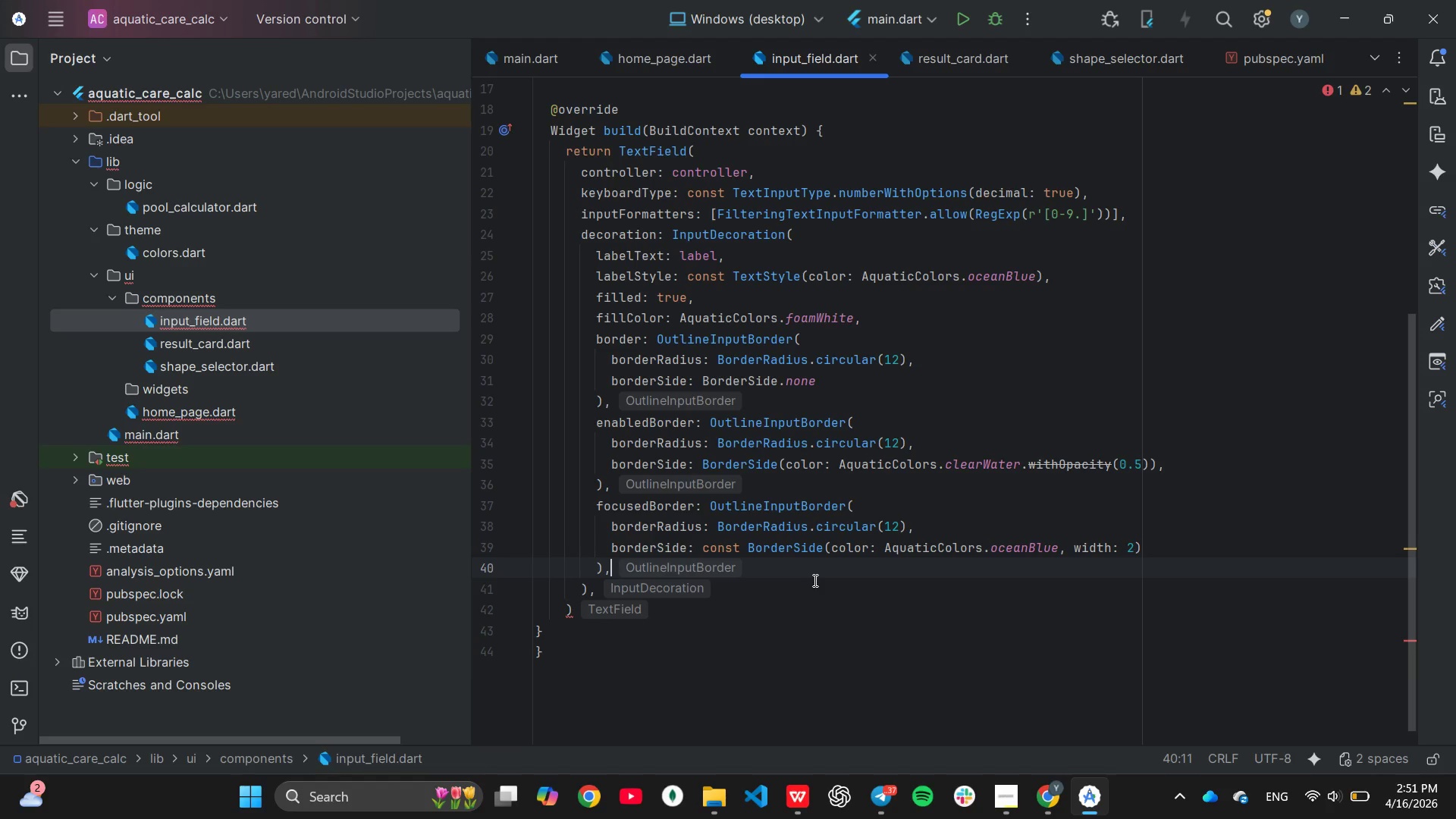 
left_click([811, 579])
 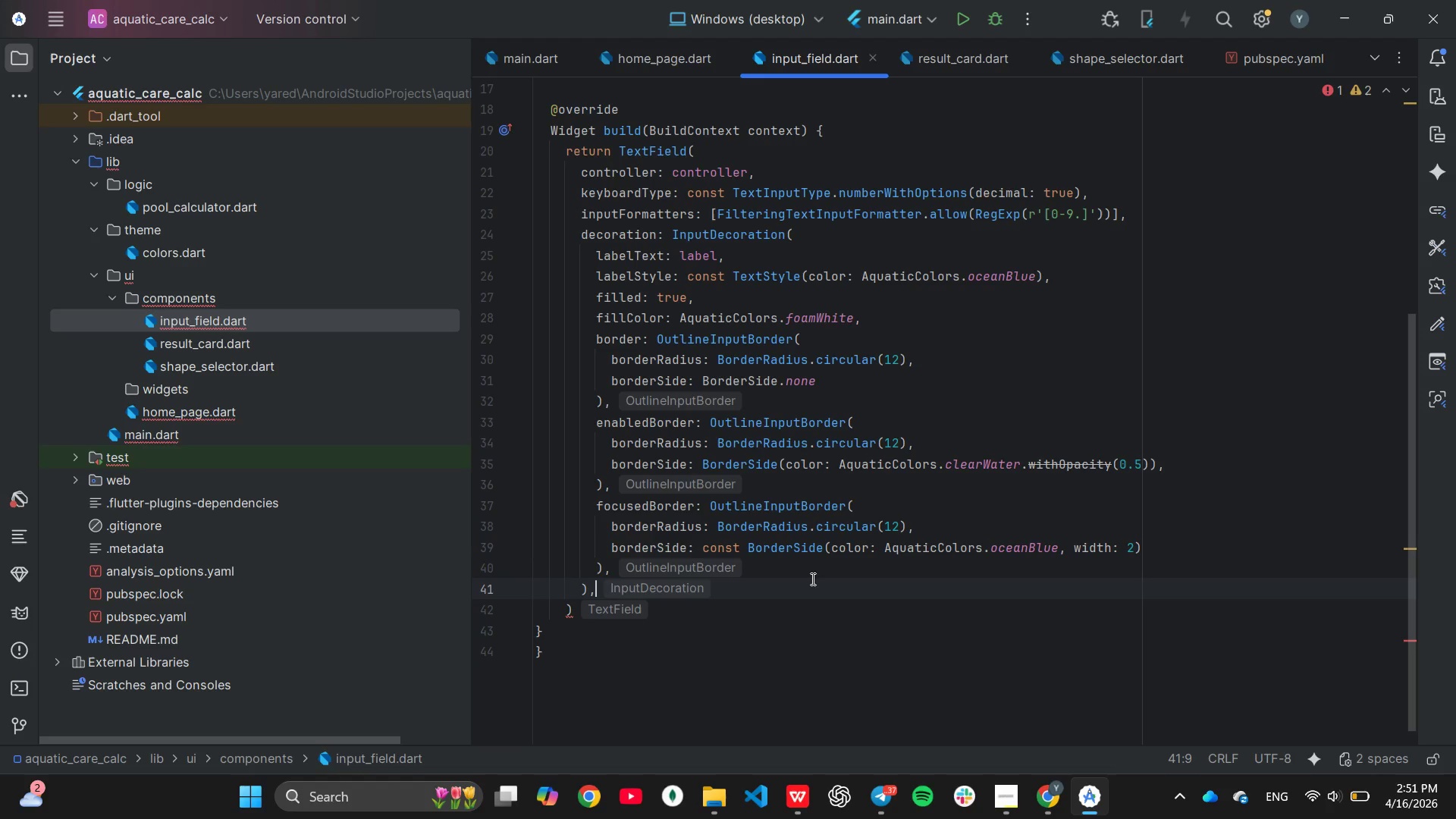 
key(Enter)
 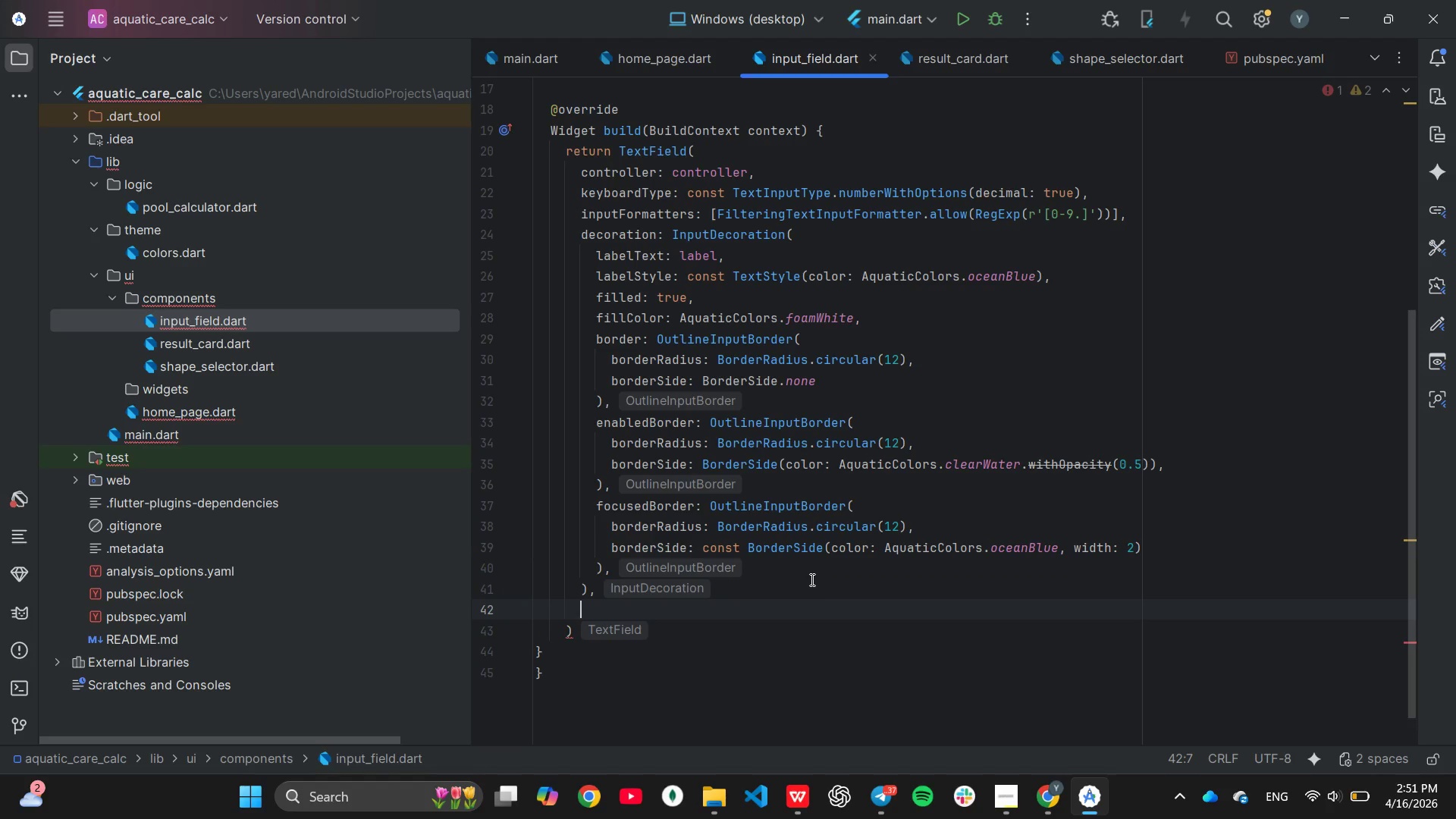 
type(on)
 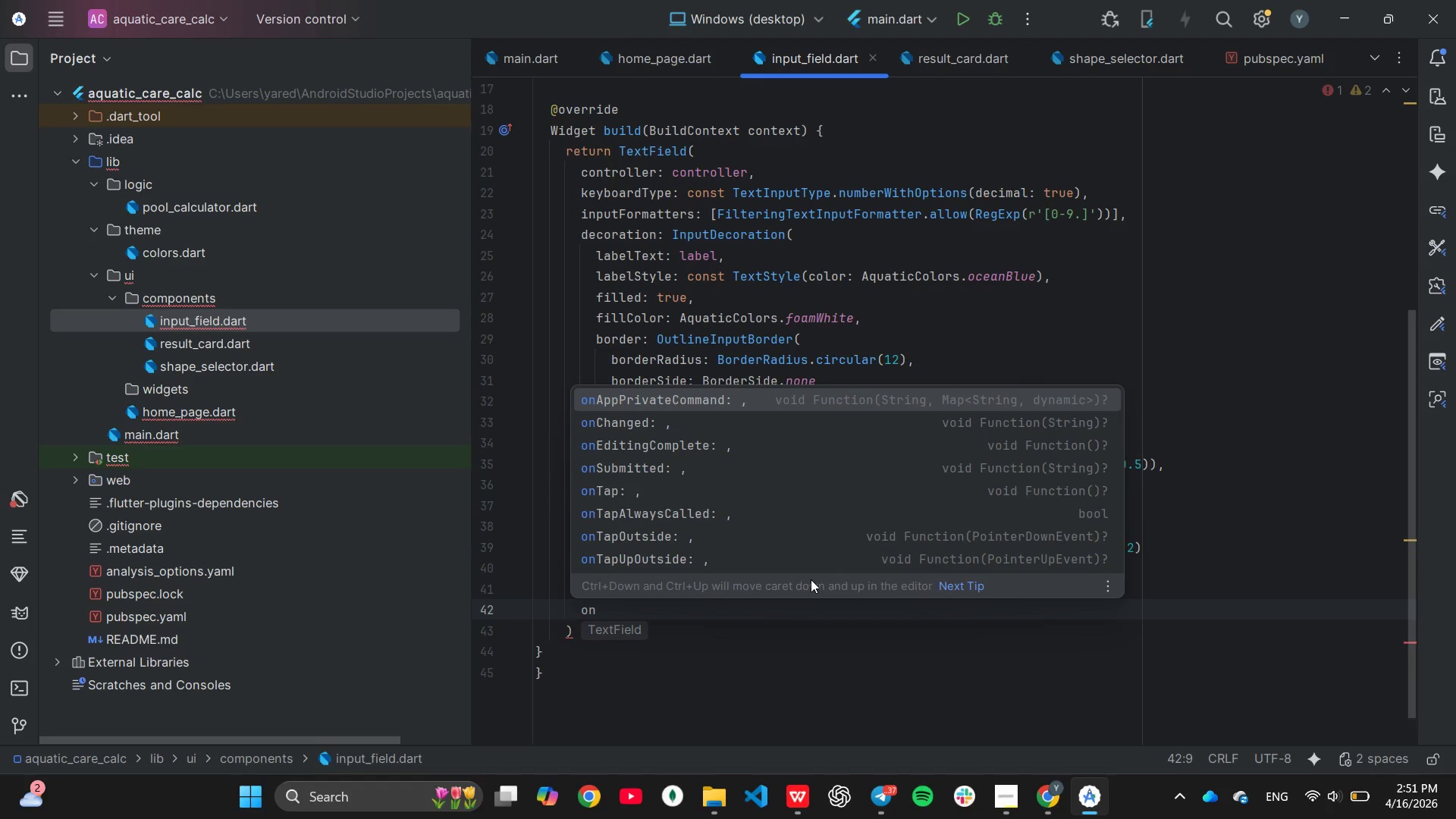 
key(ArrowDown)
 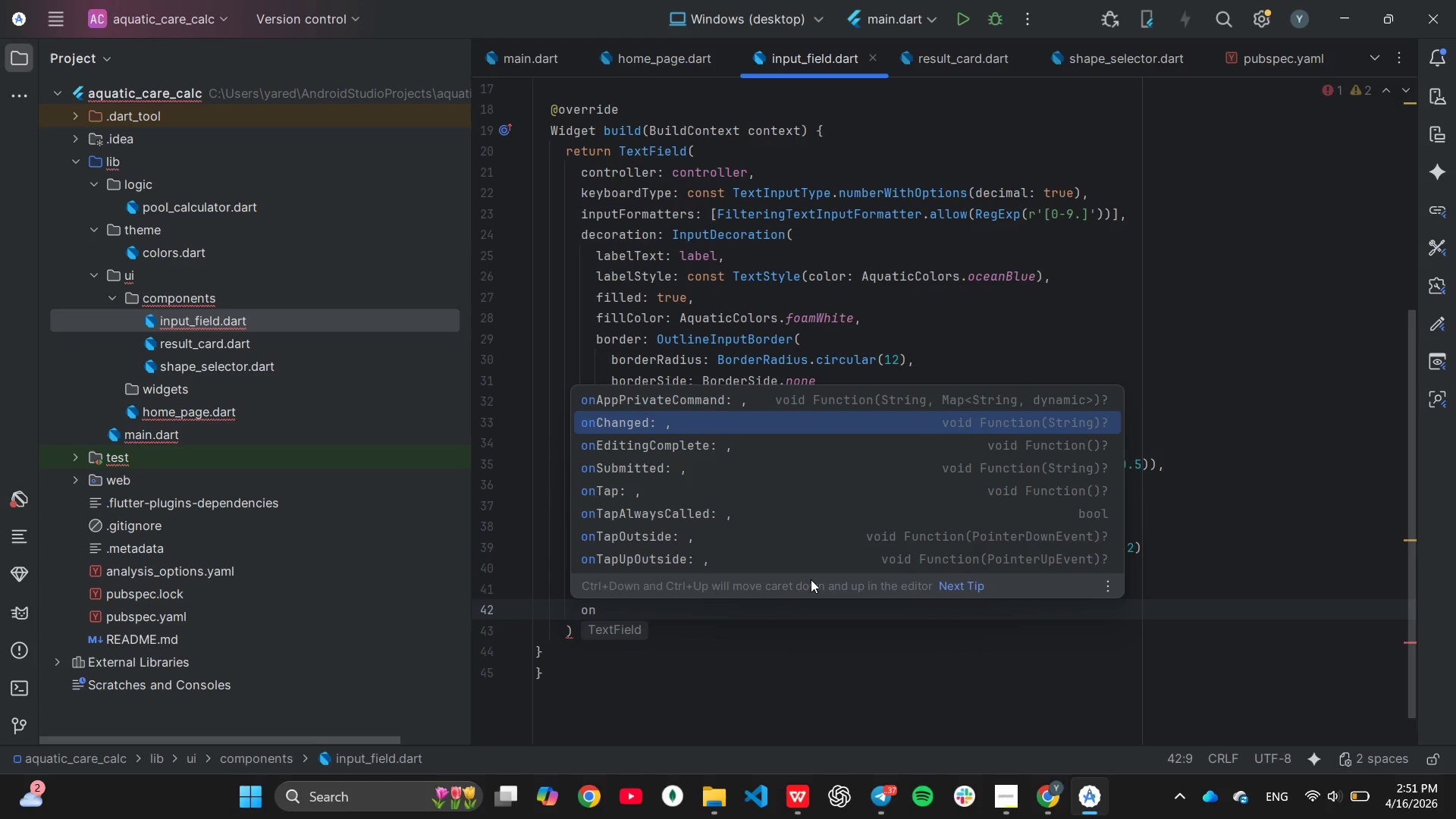 
key(Enter)
 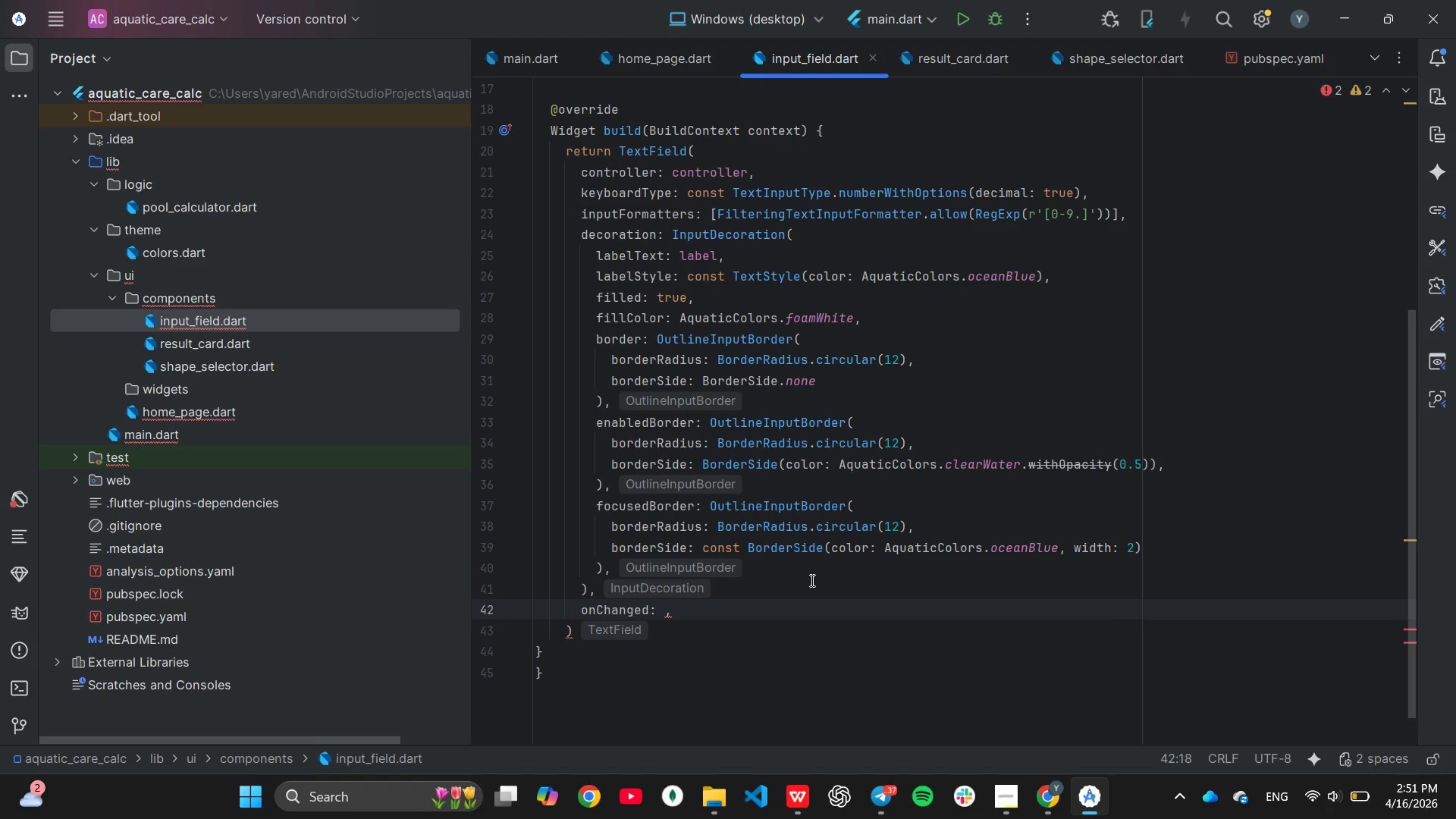 
key(Shift+ShiftLeft)
 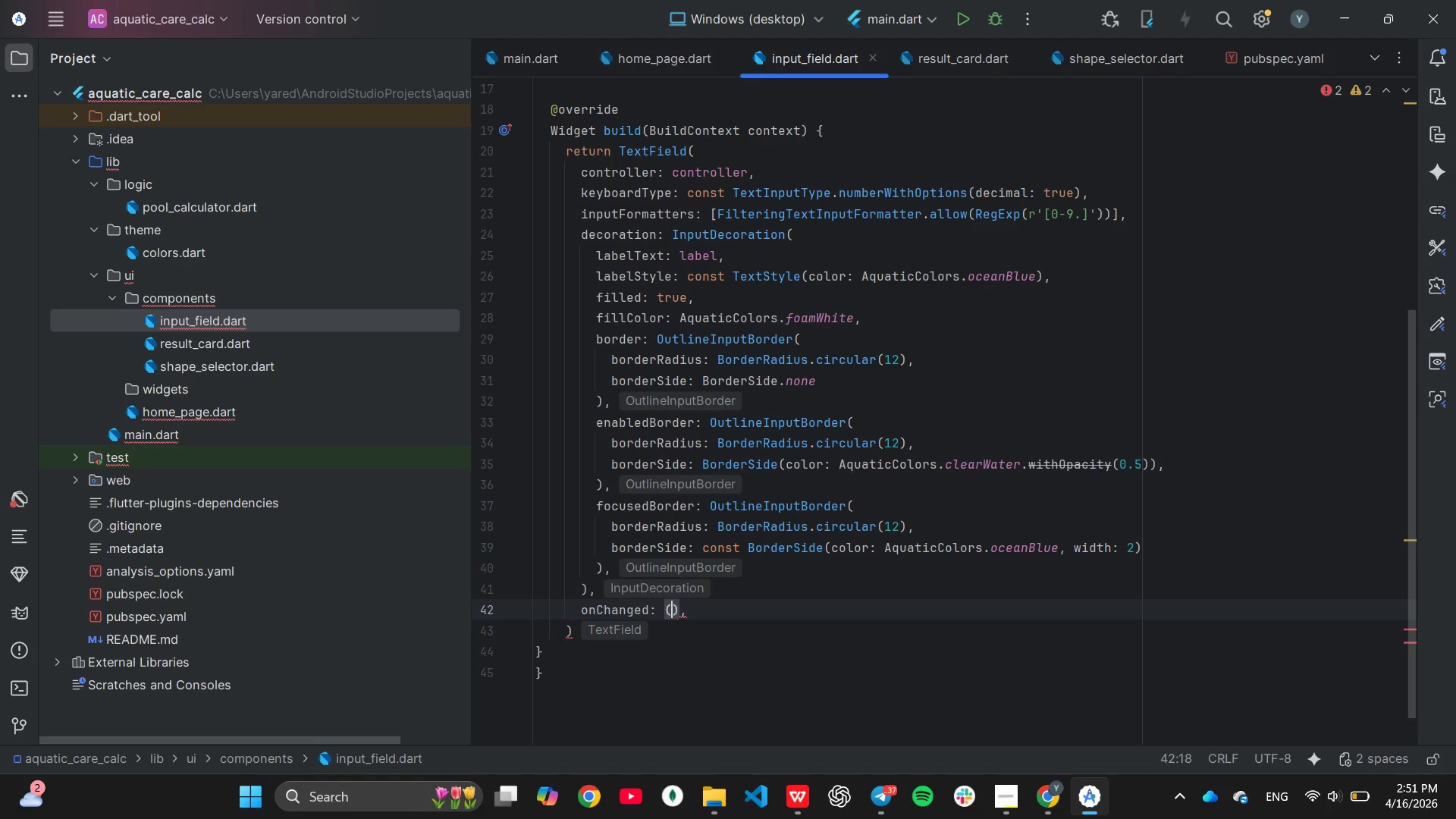 
key(Shift+9)
 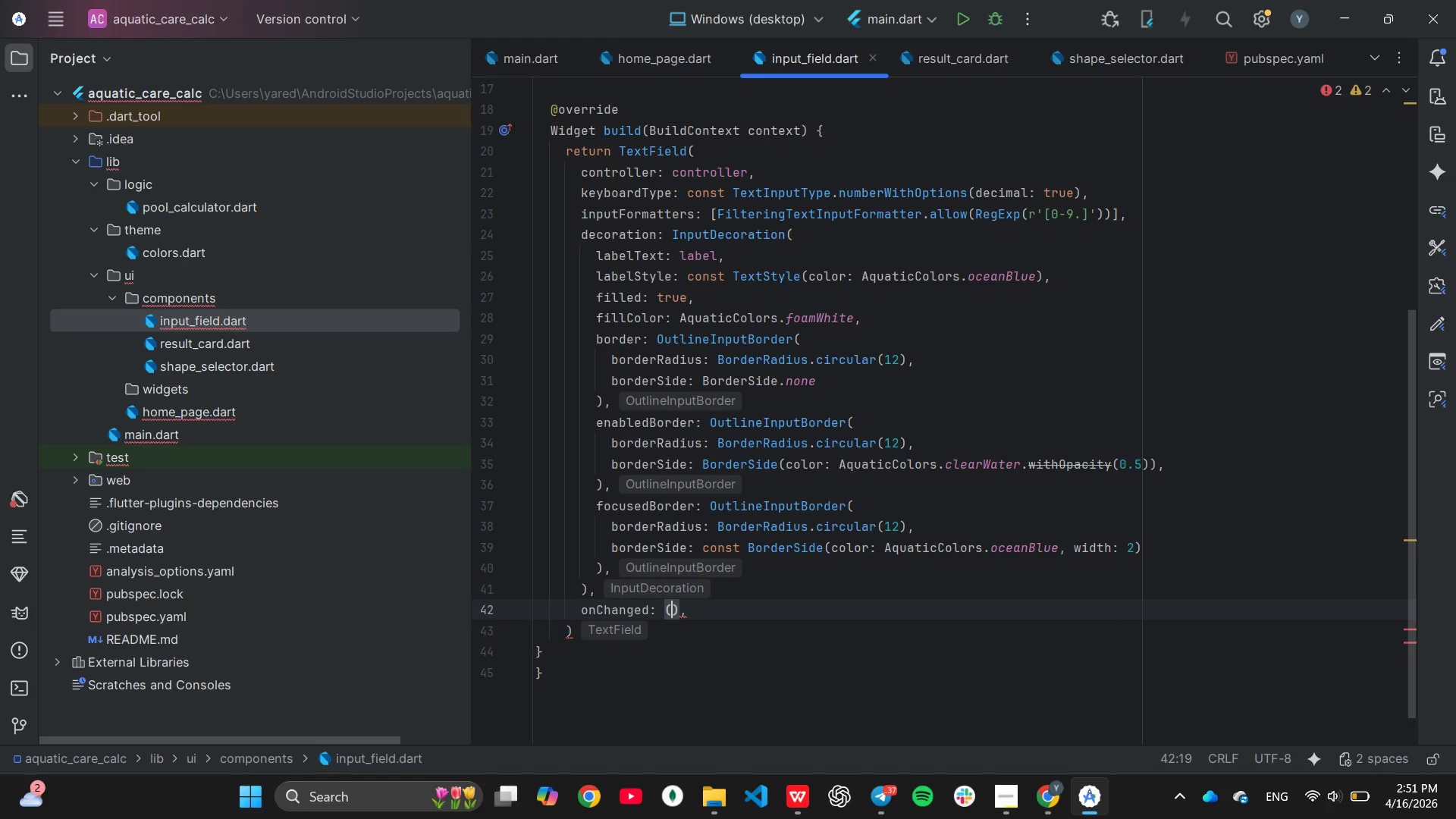 
key(Shift+ShiftLeft)
 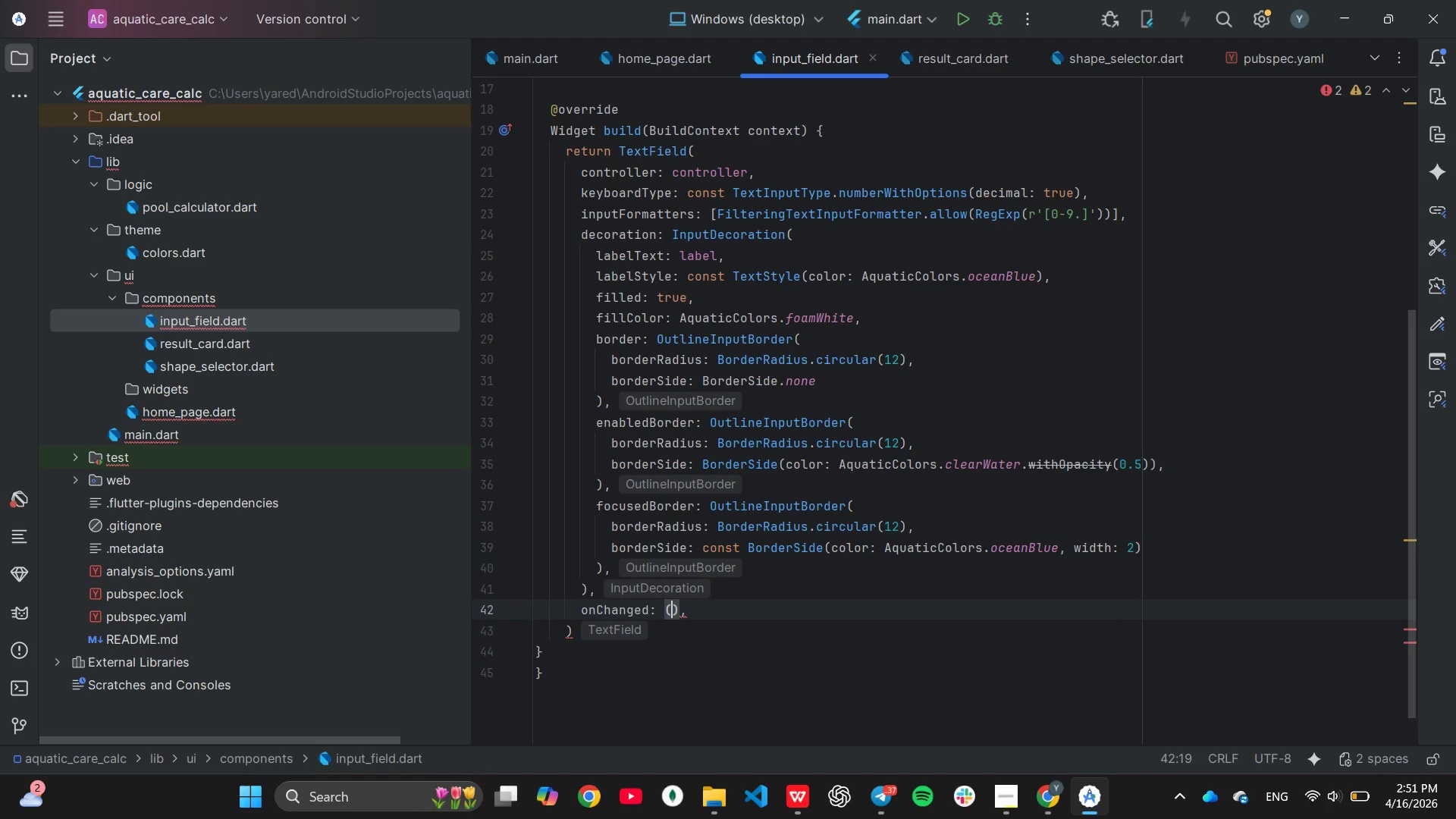 
key(Shift+Minus)
 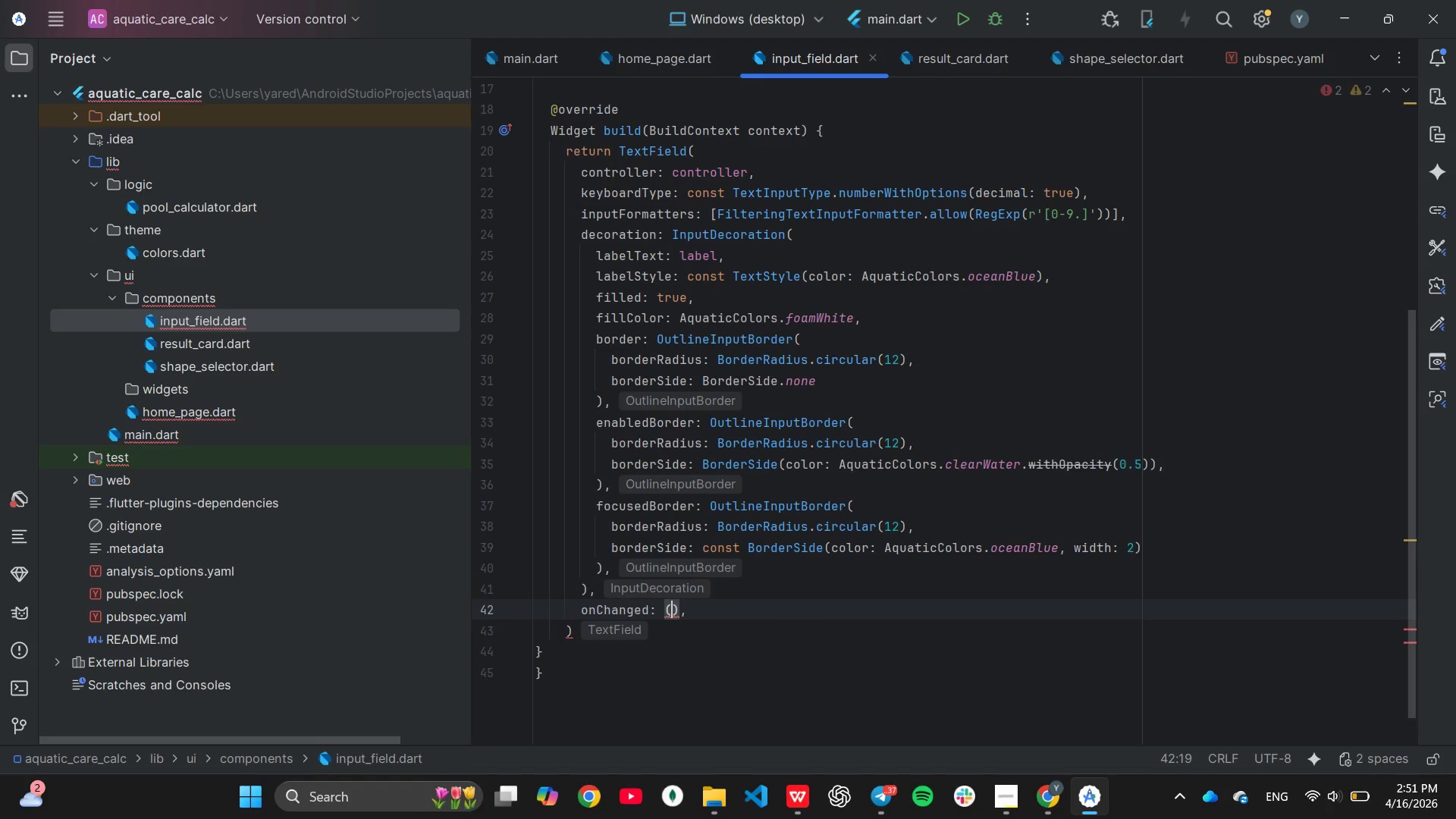 
key(ArrowRight)
 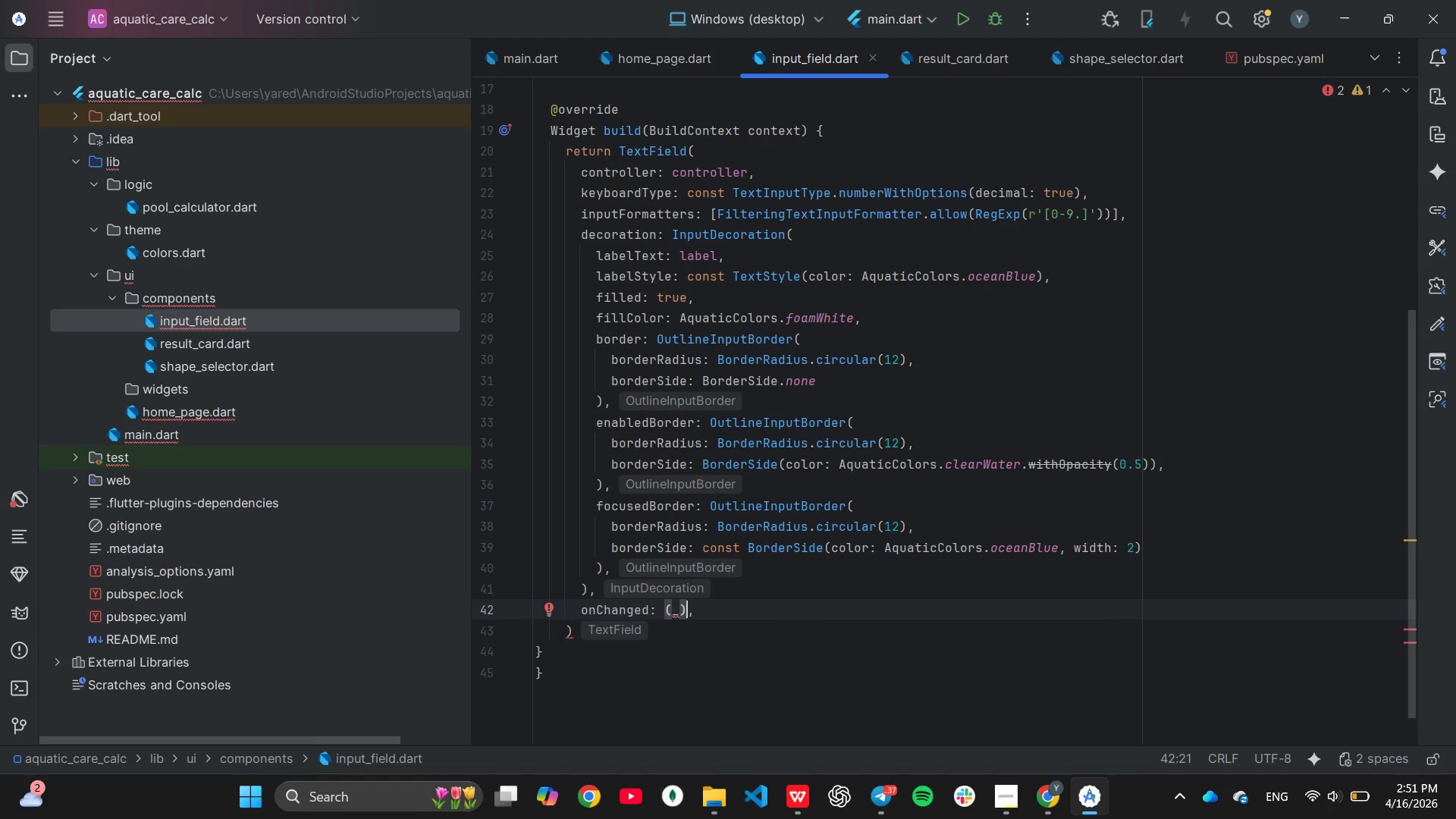 
key(Equal)
 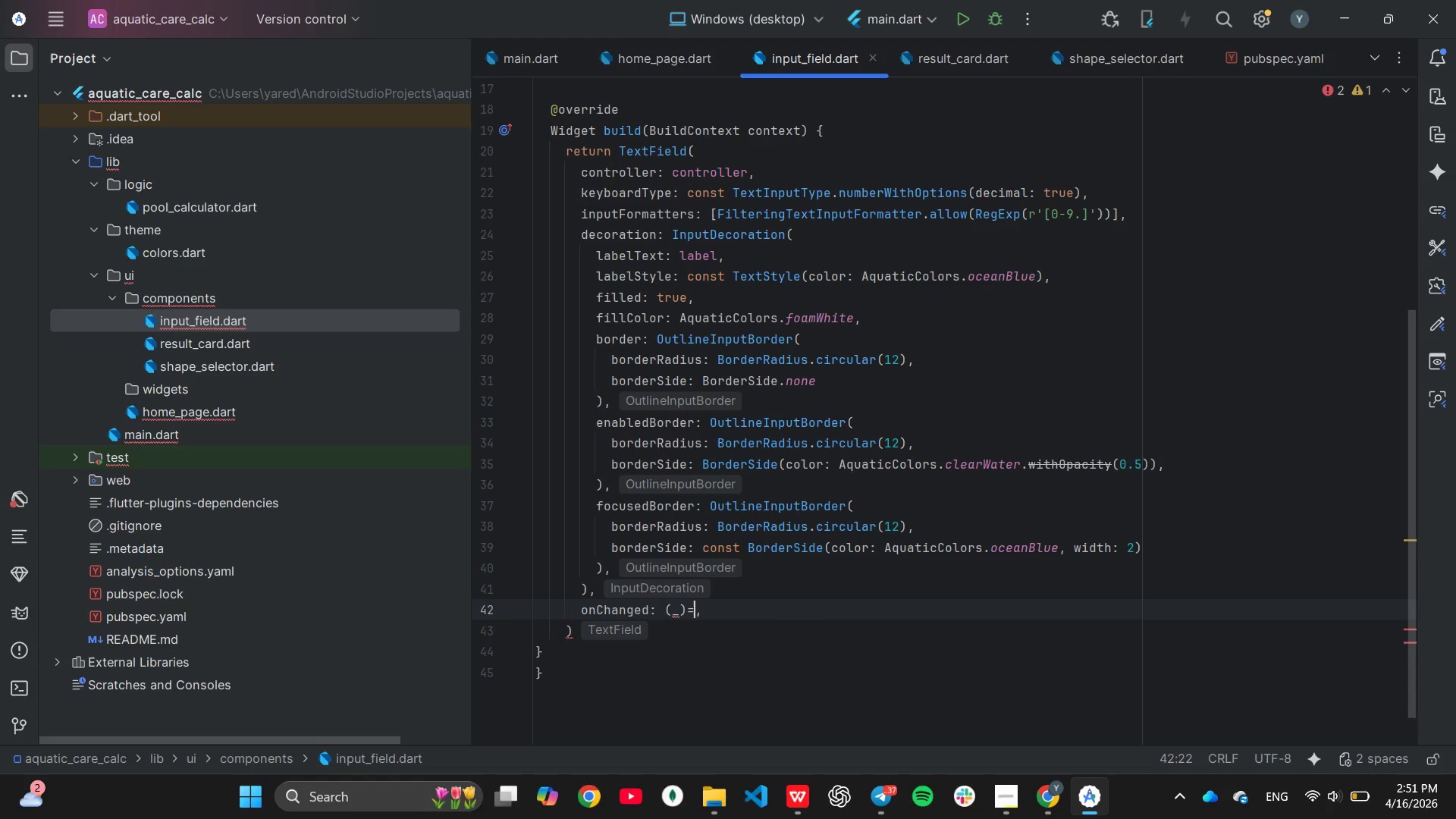 
key(Shift+ShiftLeft)
 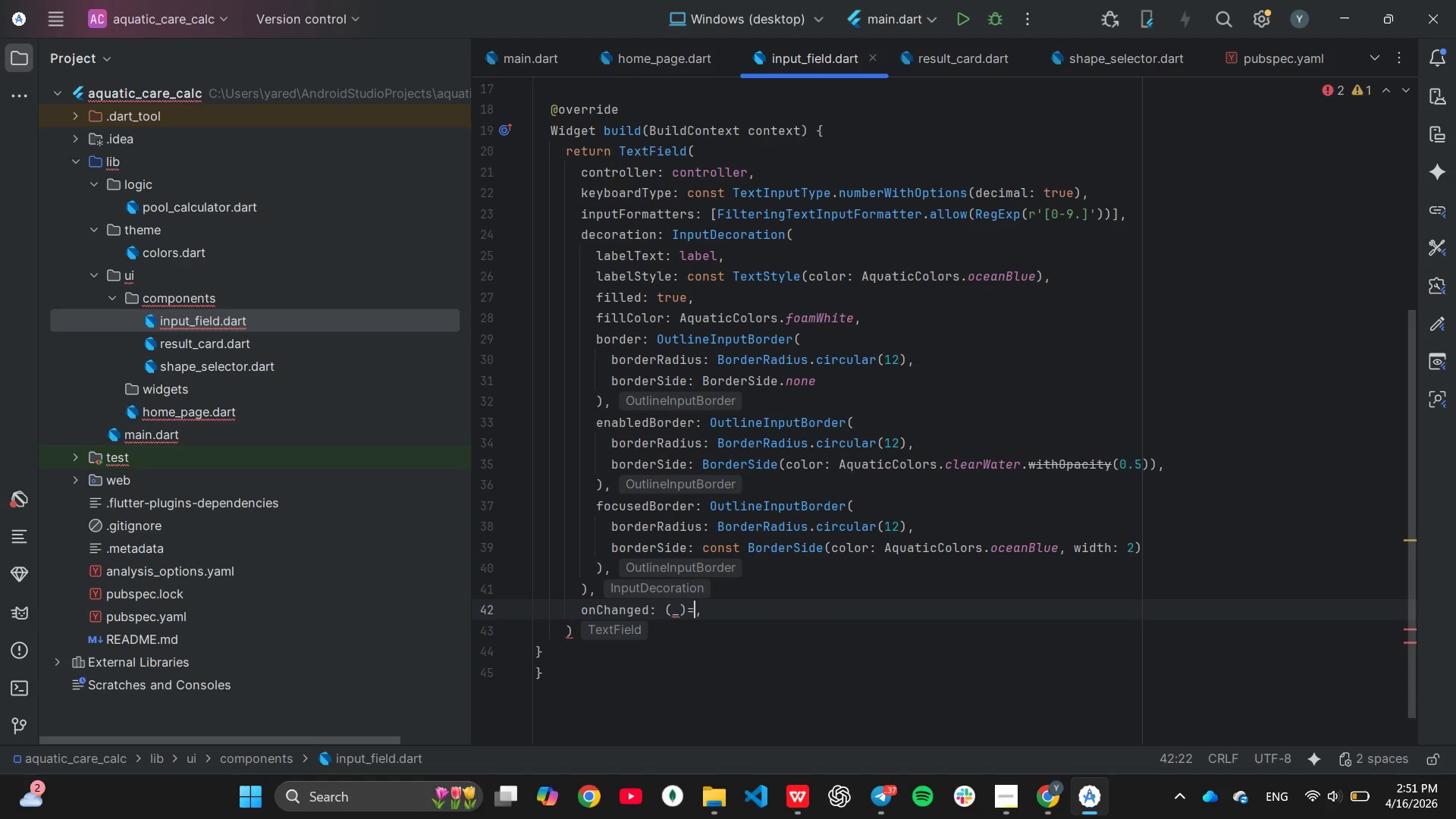 
key(Shift+Period)
 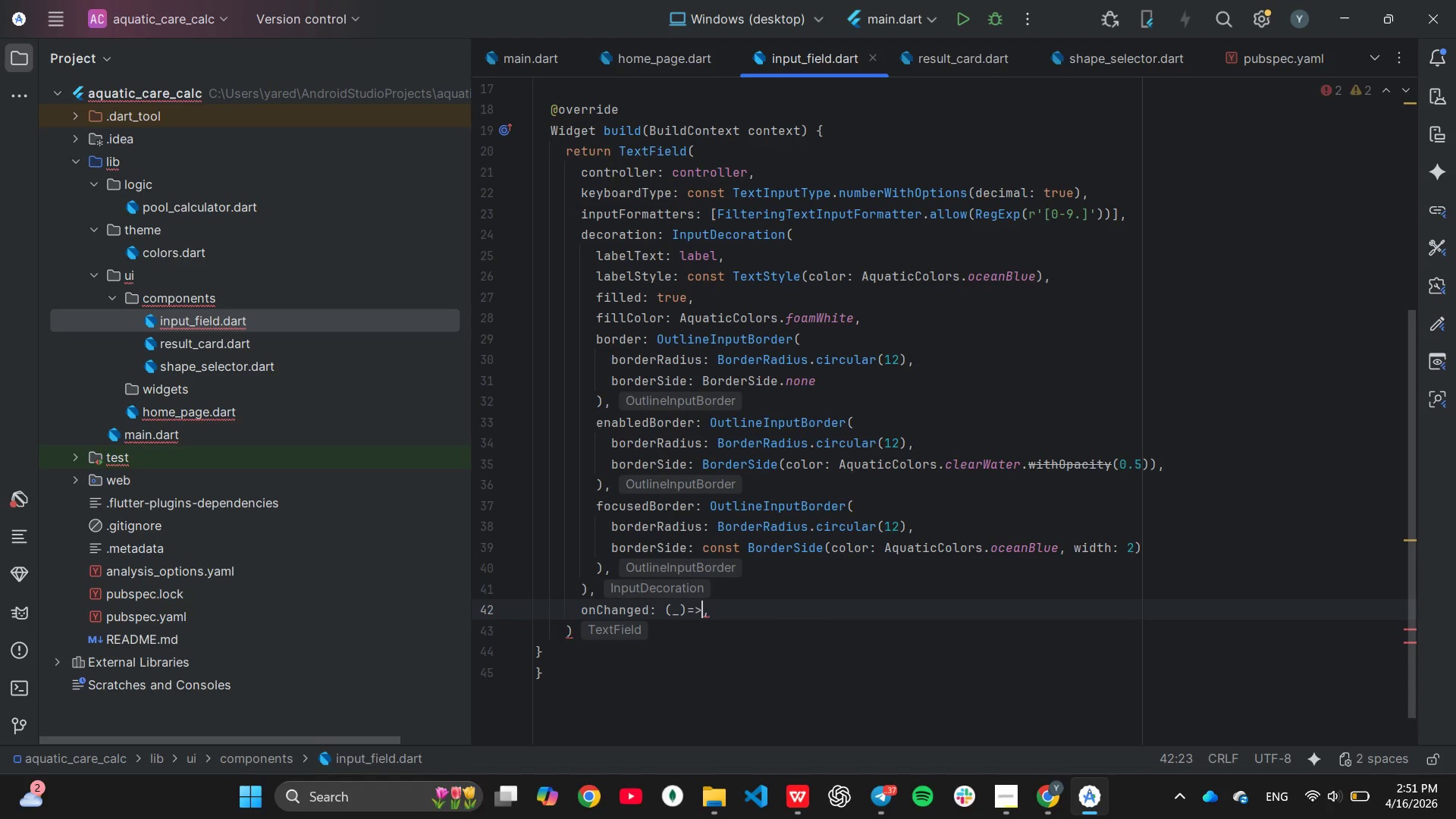 
key(Space)
 